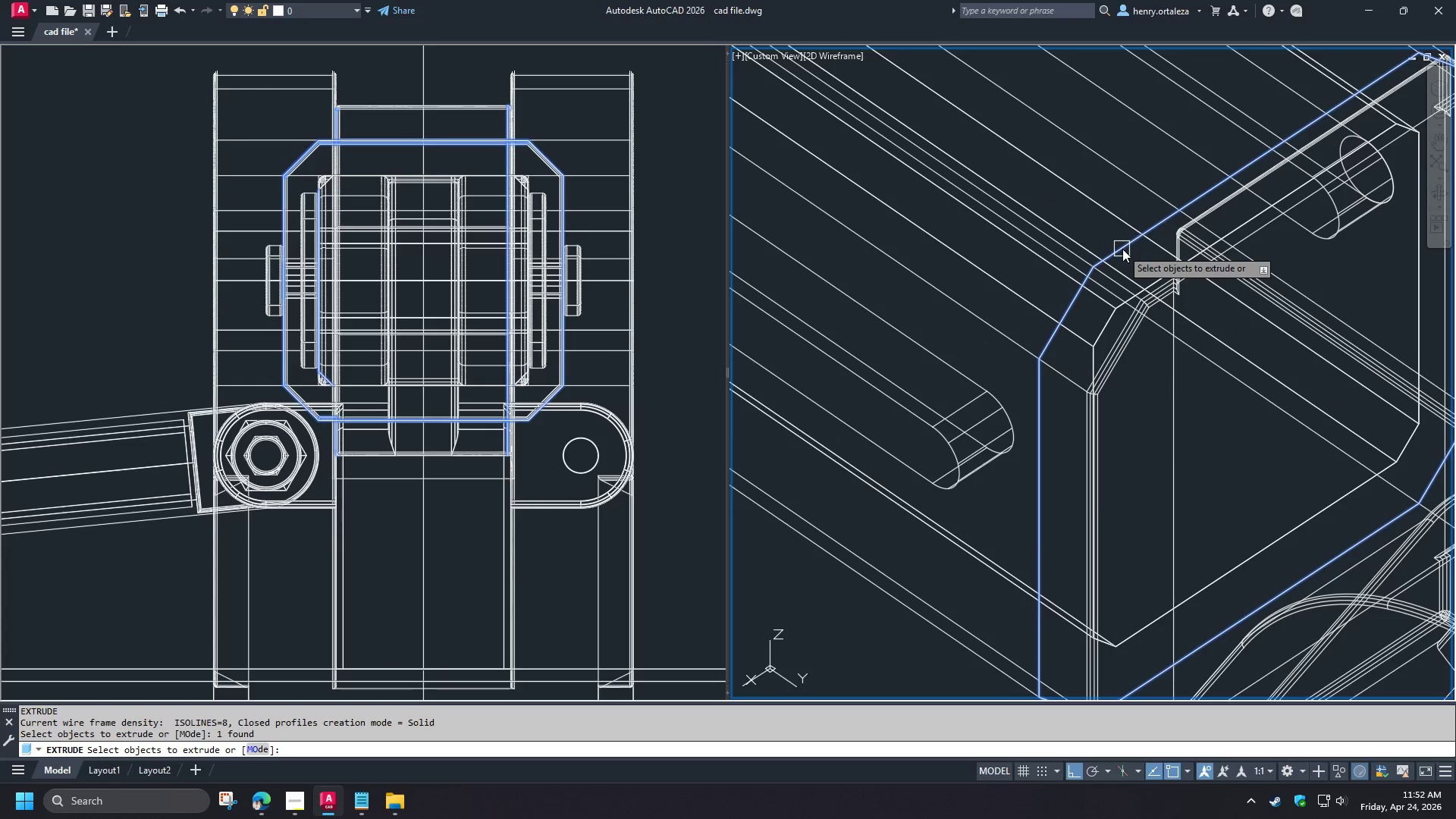 
key(Space)
 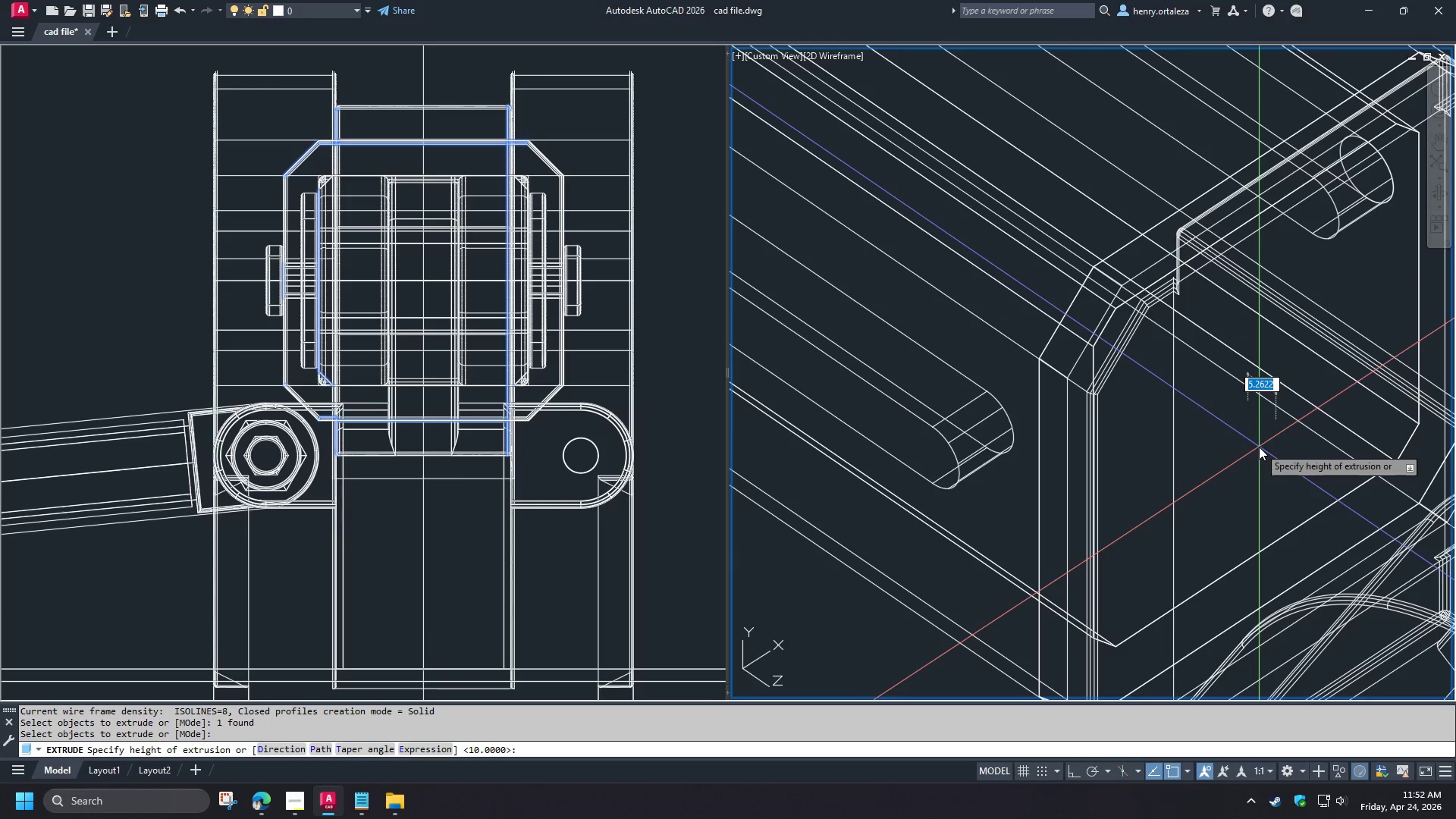 
key(Numpad1)
 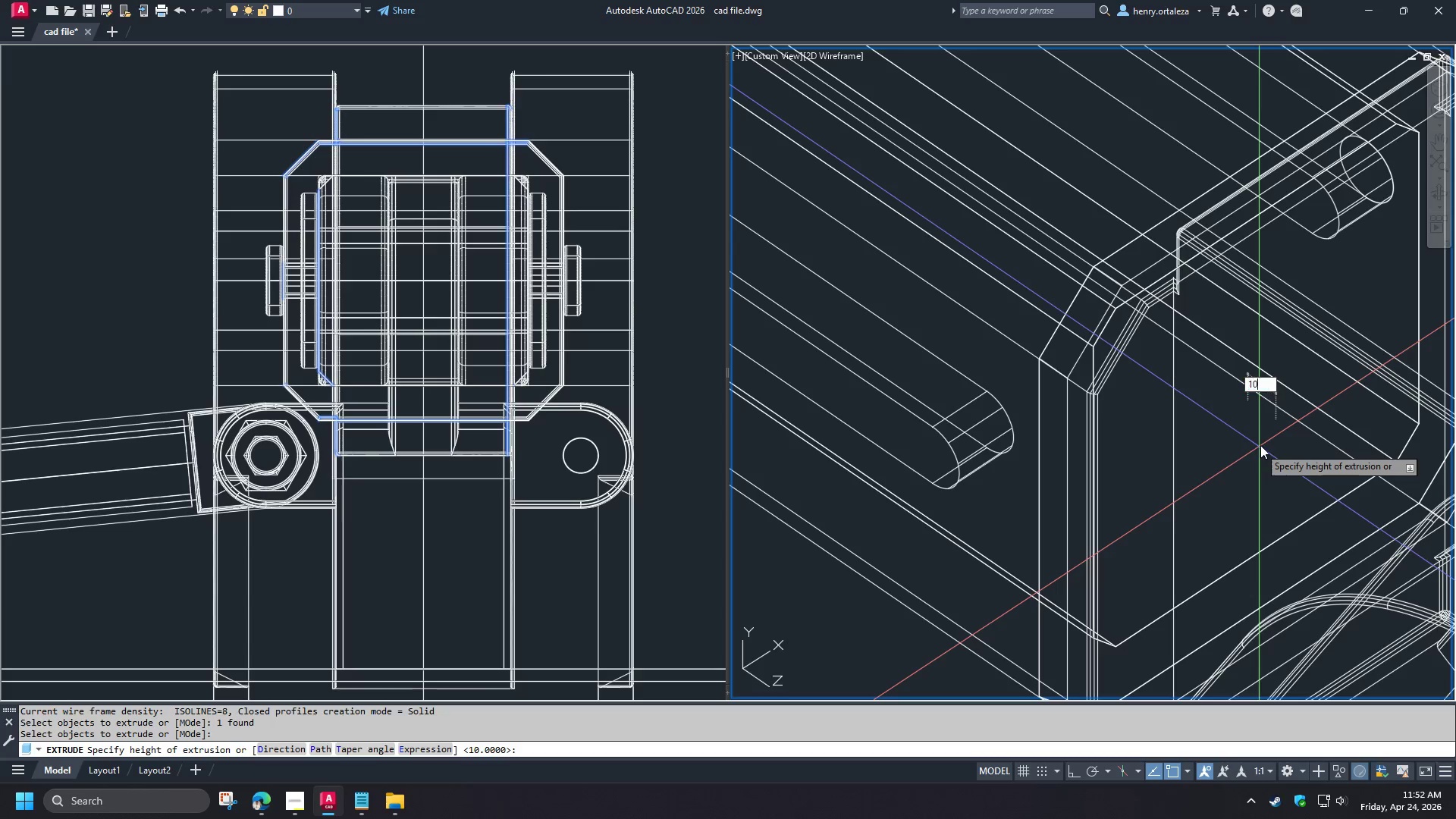 
key(Numpad0)
 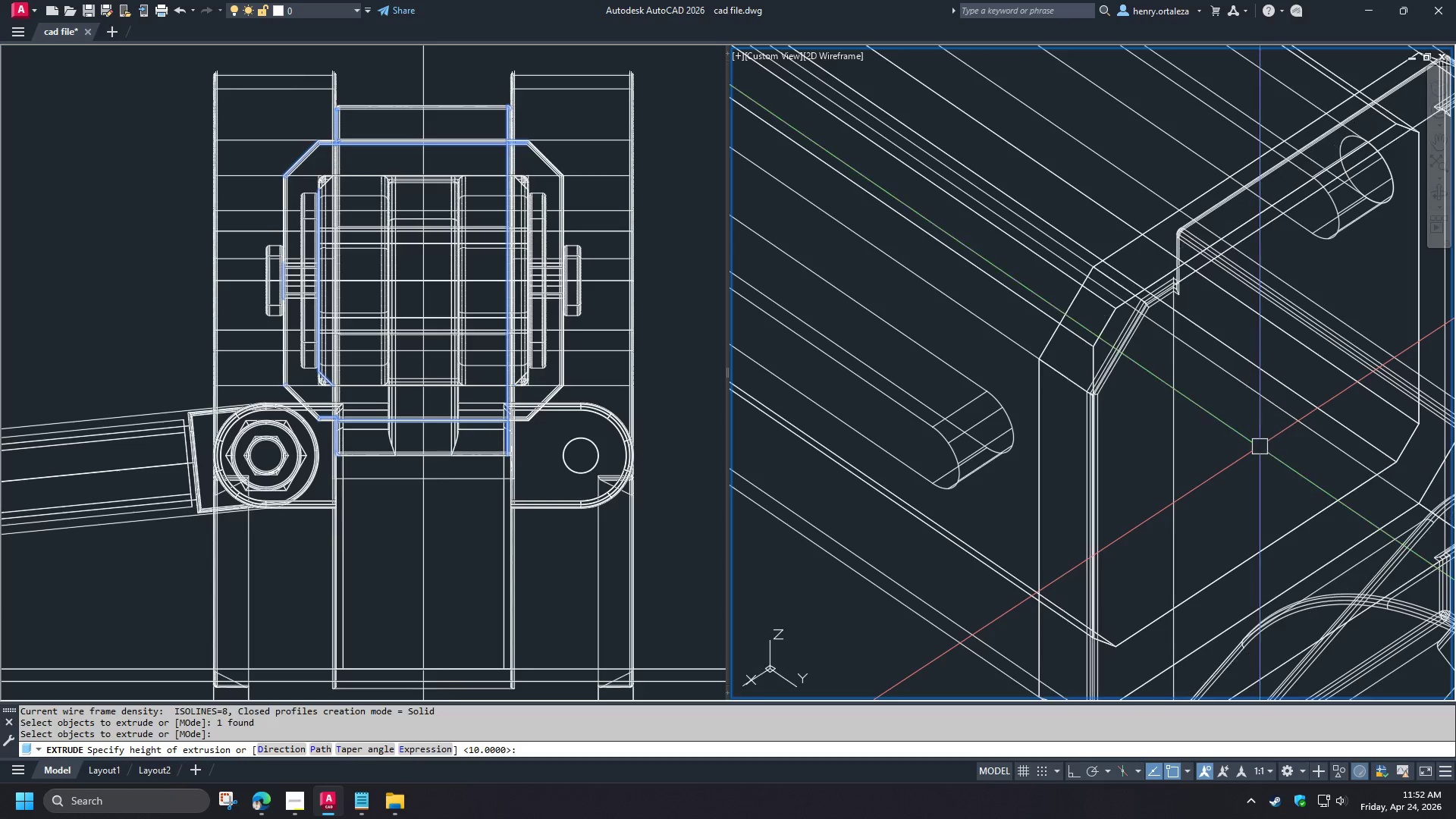 
key(NumpadEnter)
 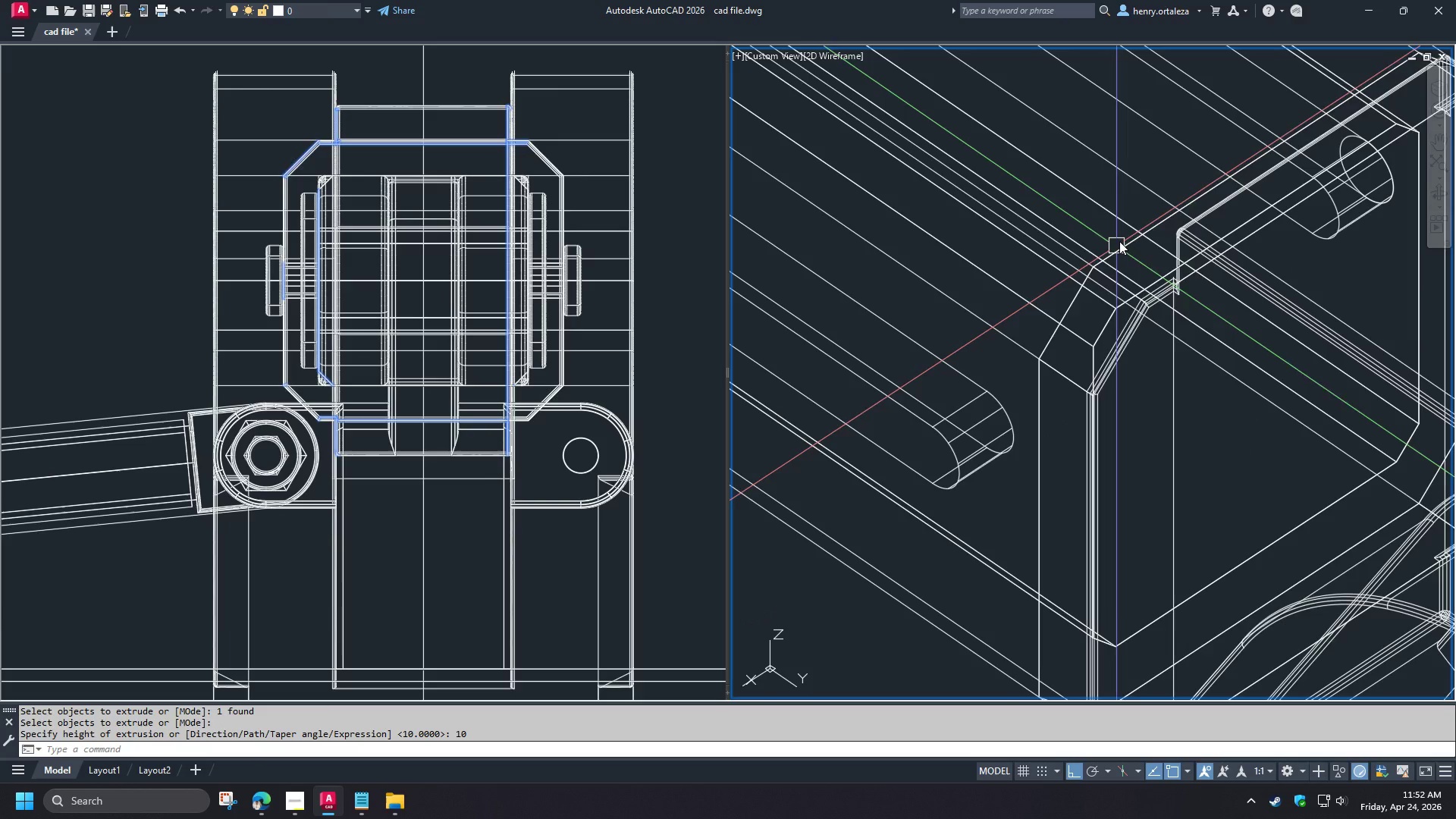 
hold_key(key=ShiftLeft, duration=0.84)
 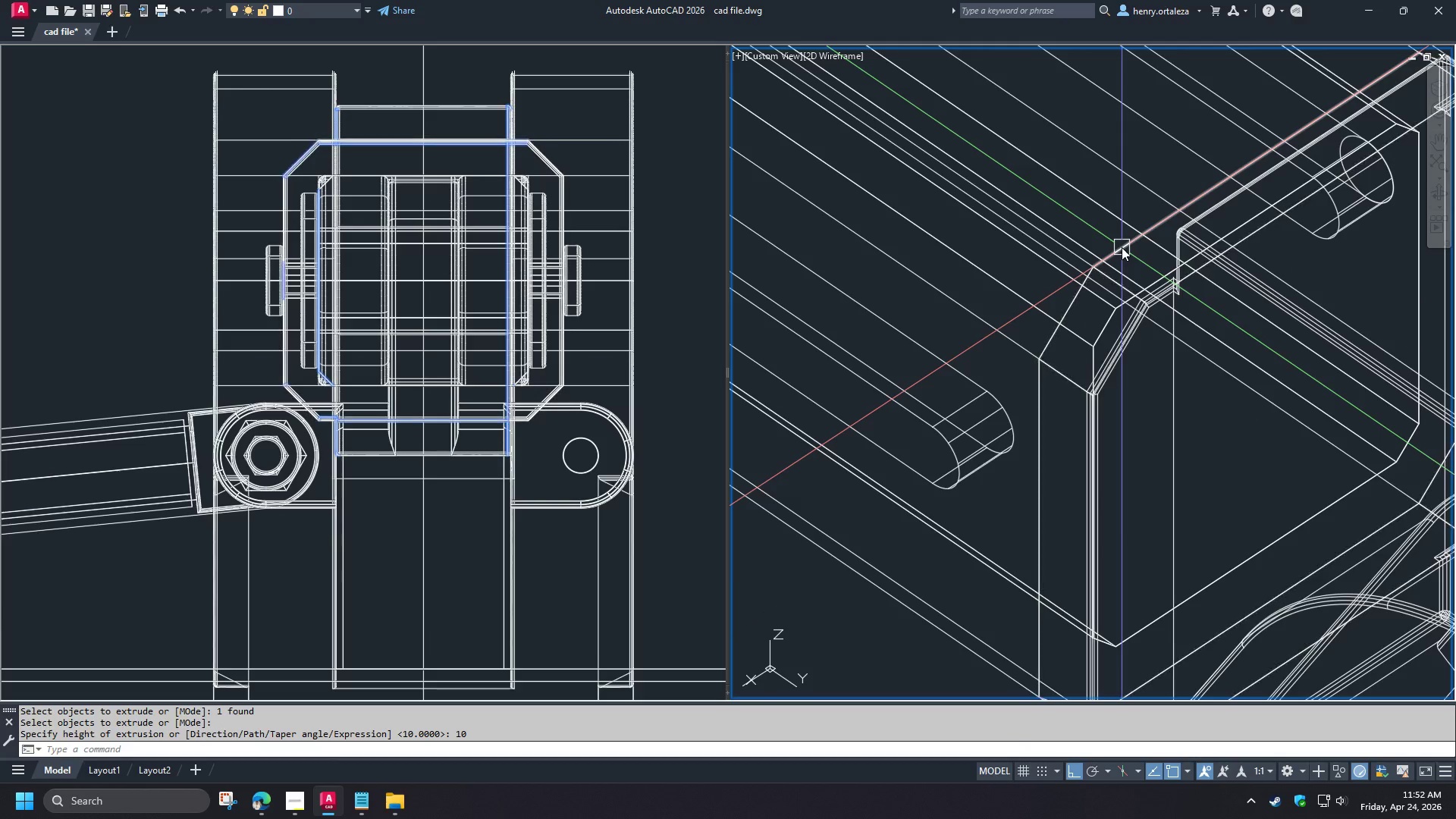 
hold_key(key=ControlLeft, duration=1.5)
 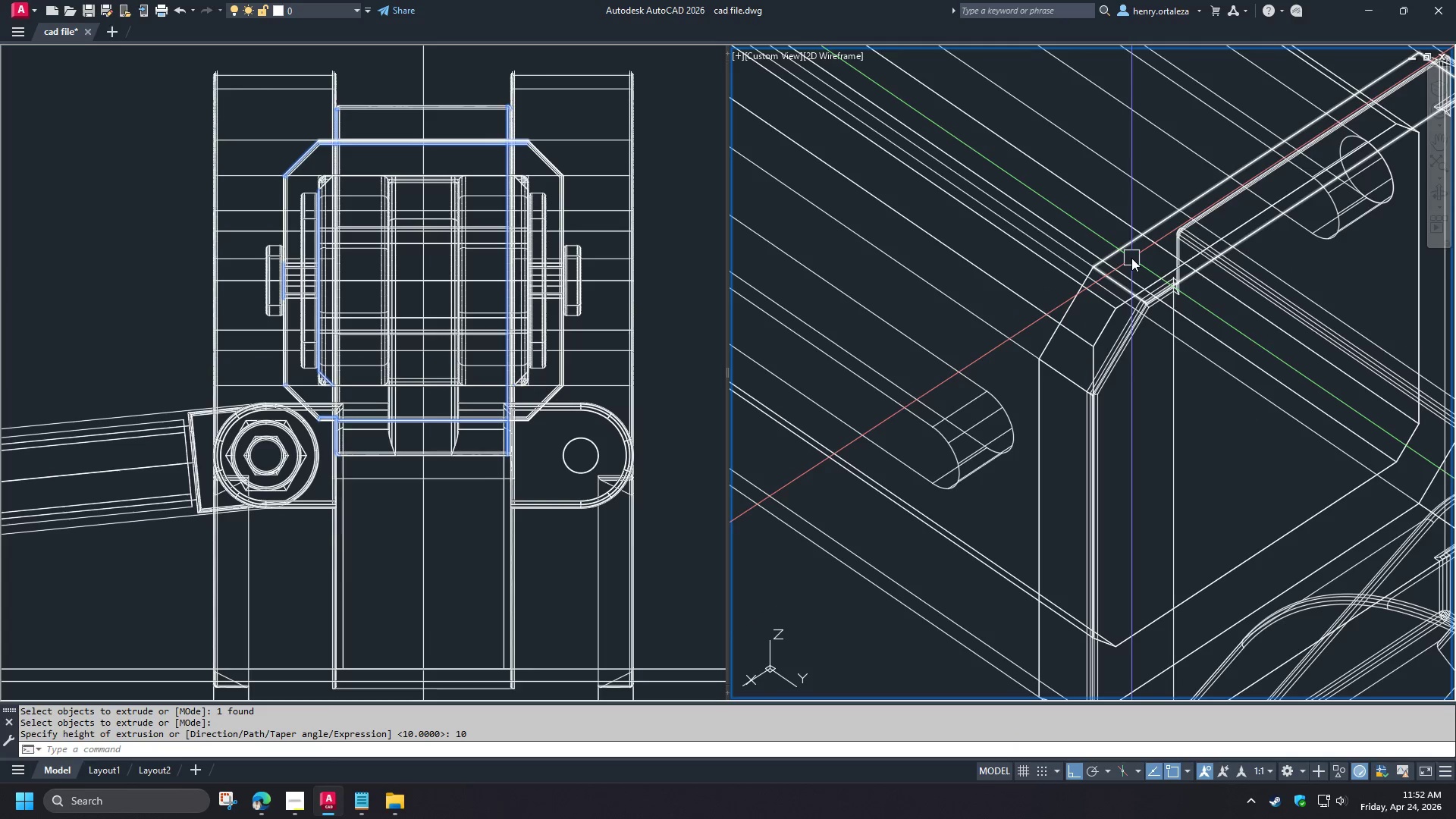 
hold_key(key=ControlLeft, duration=1.52)
 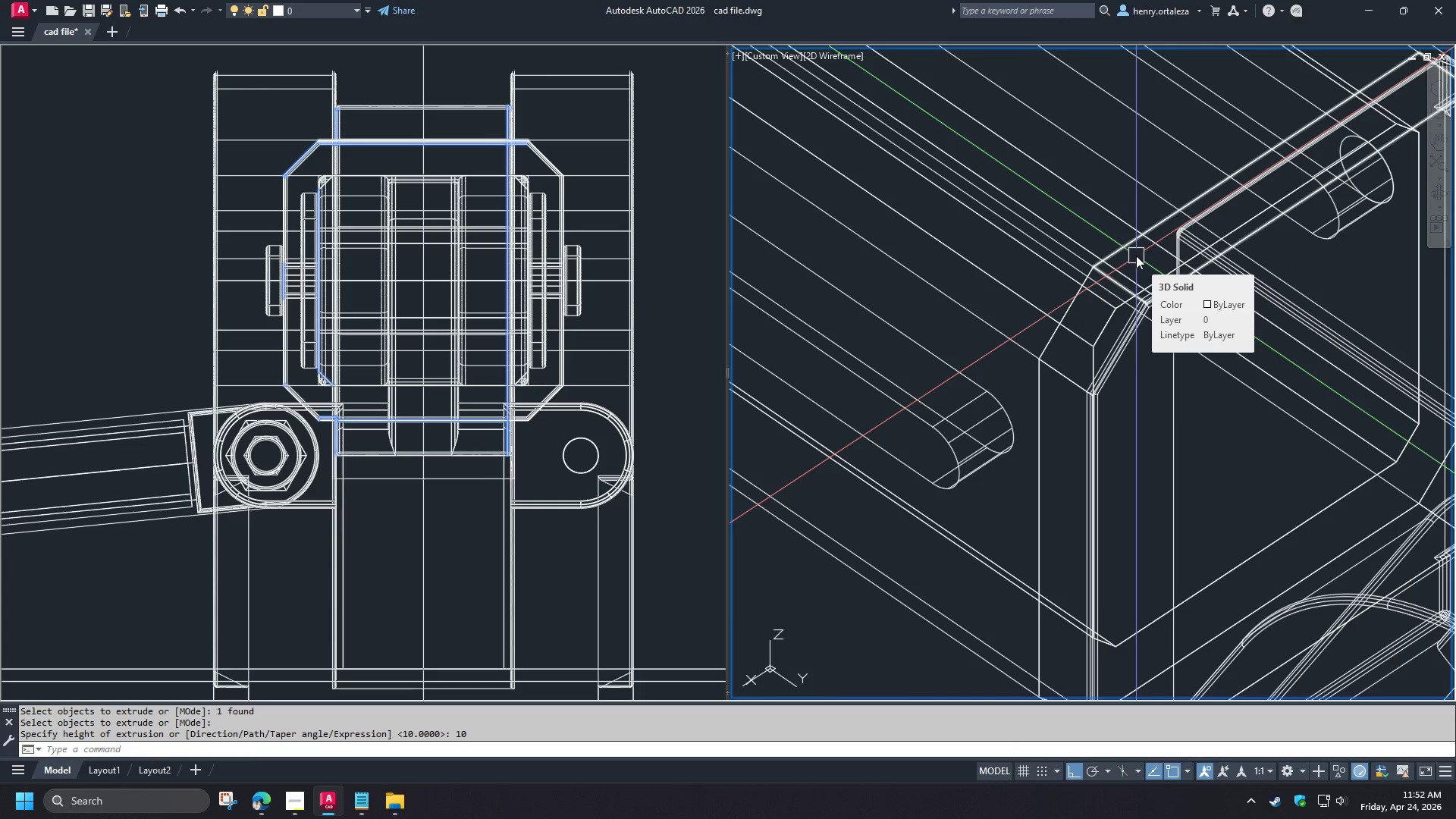 
key(Control+W)
 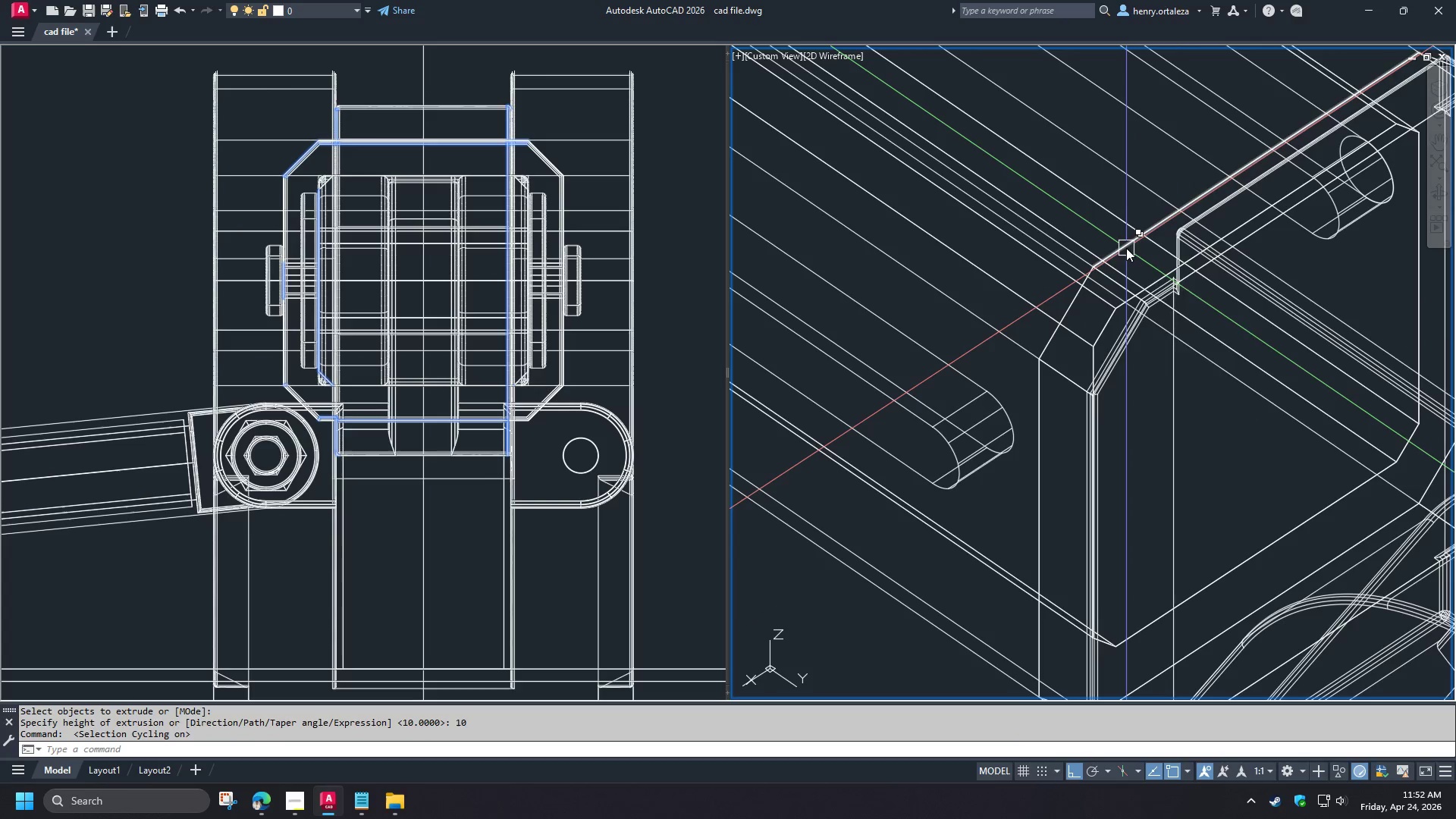 
left_click([1126, 248])
 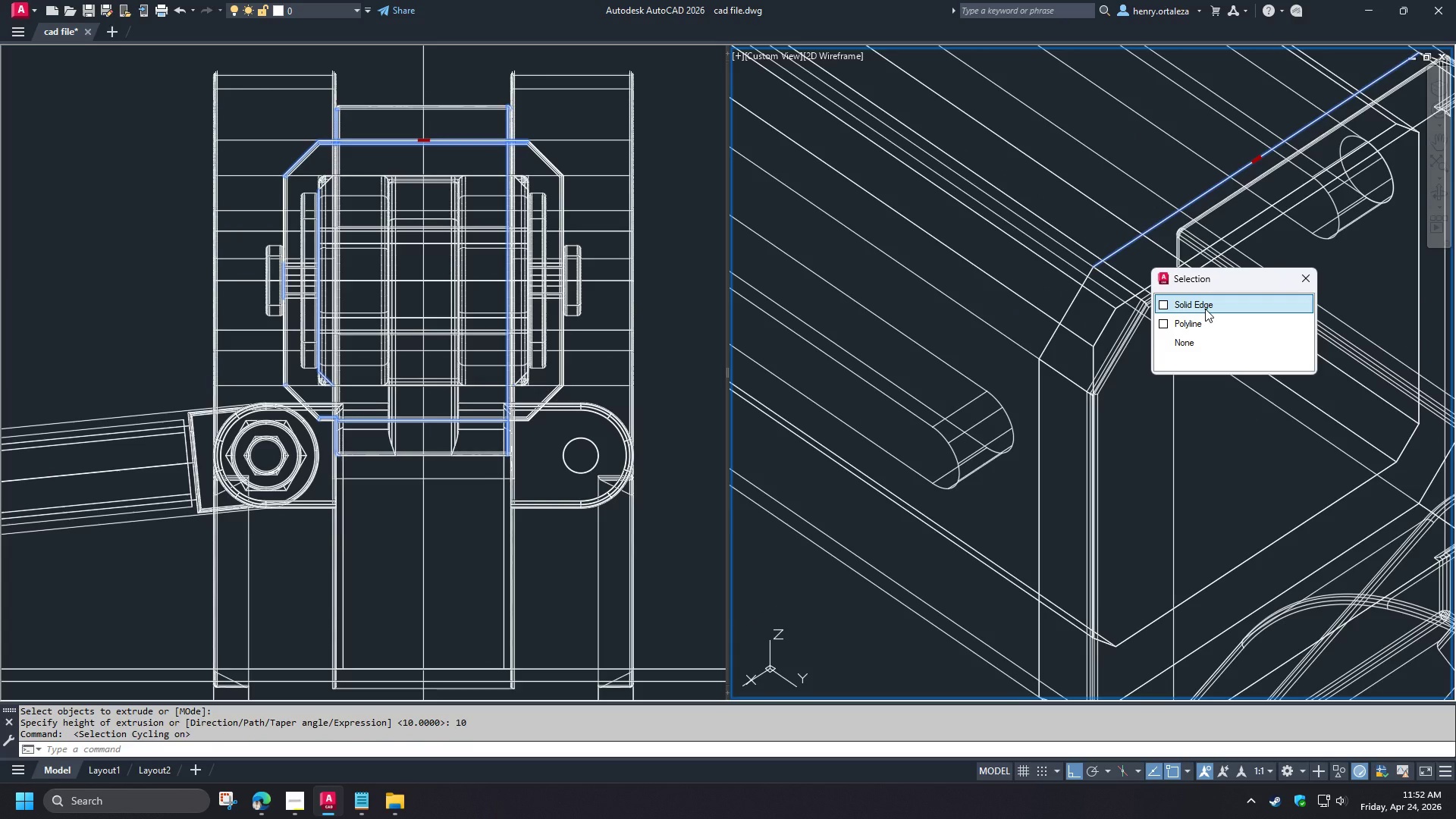 
left_click([1201, 328])
 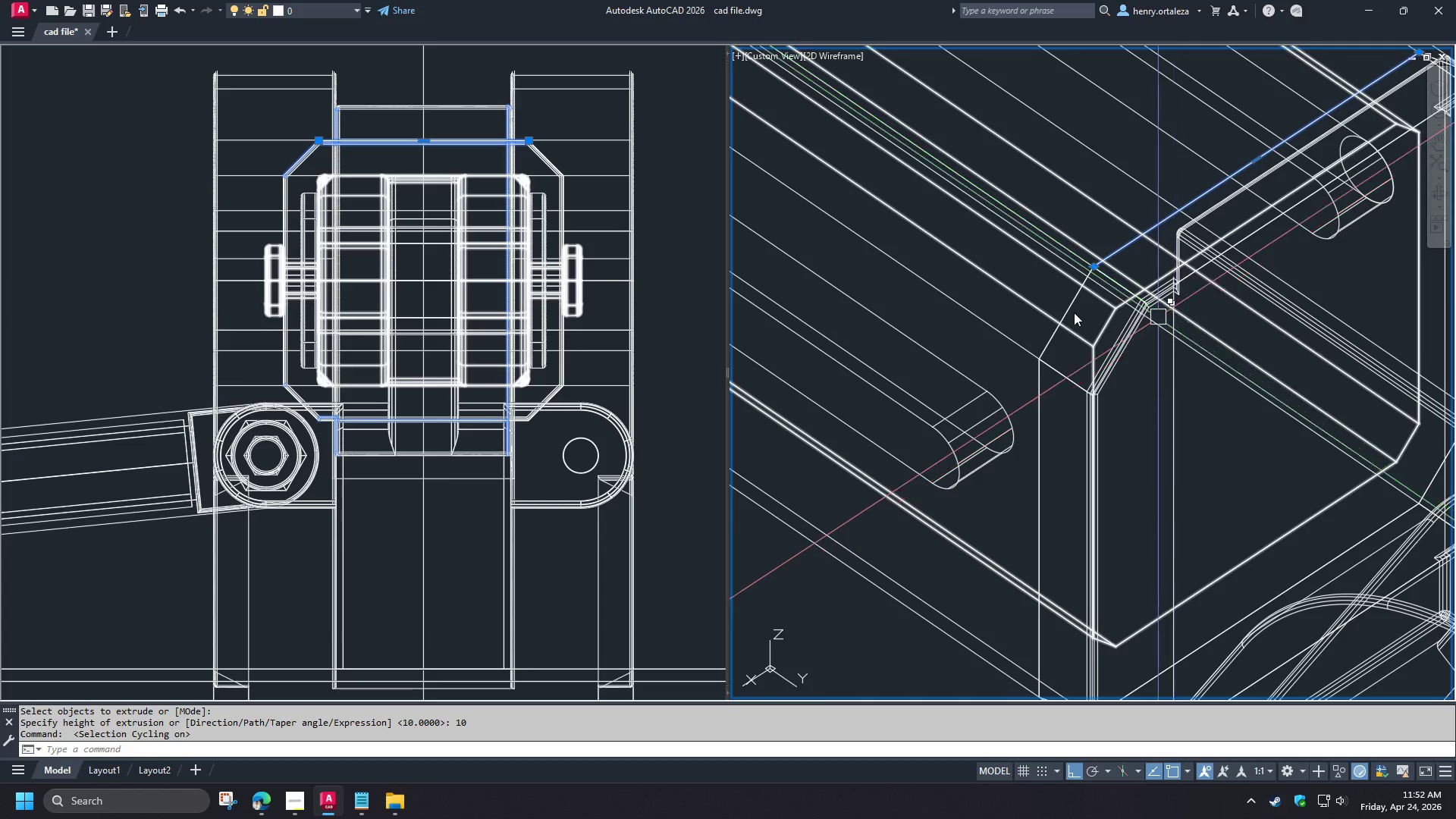 
scroll: coordinate [1045, 312], scroll_direction: down, amount: 2.0
 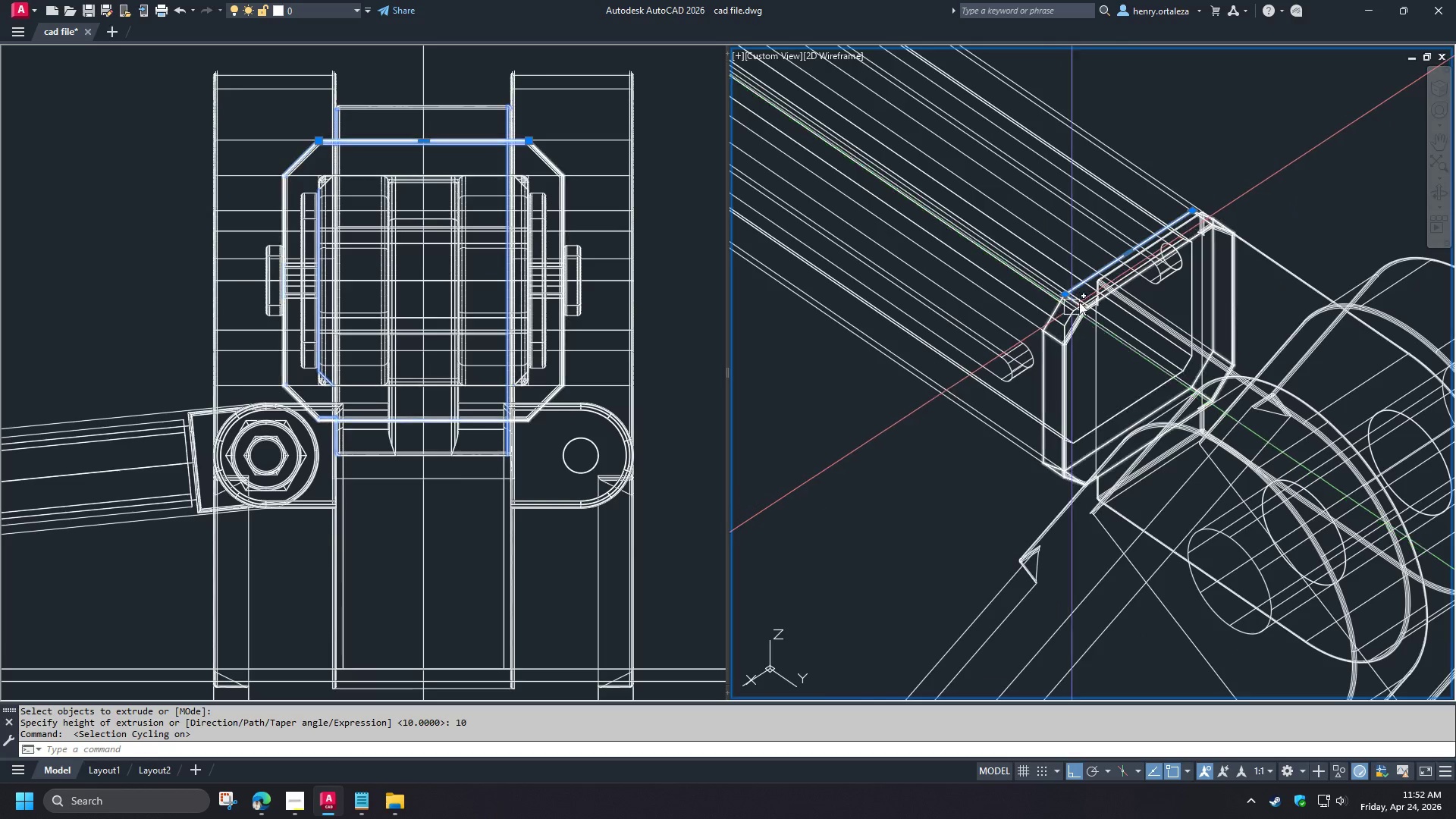 
key(Escape)
 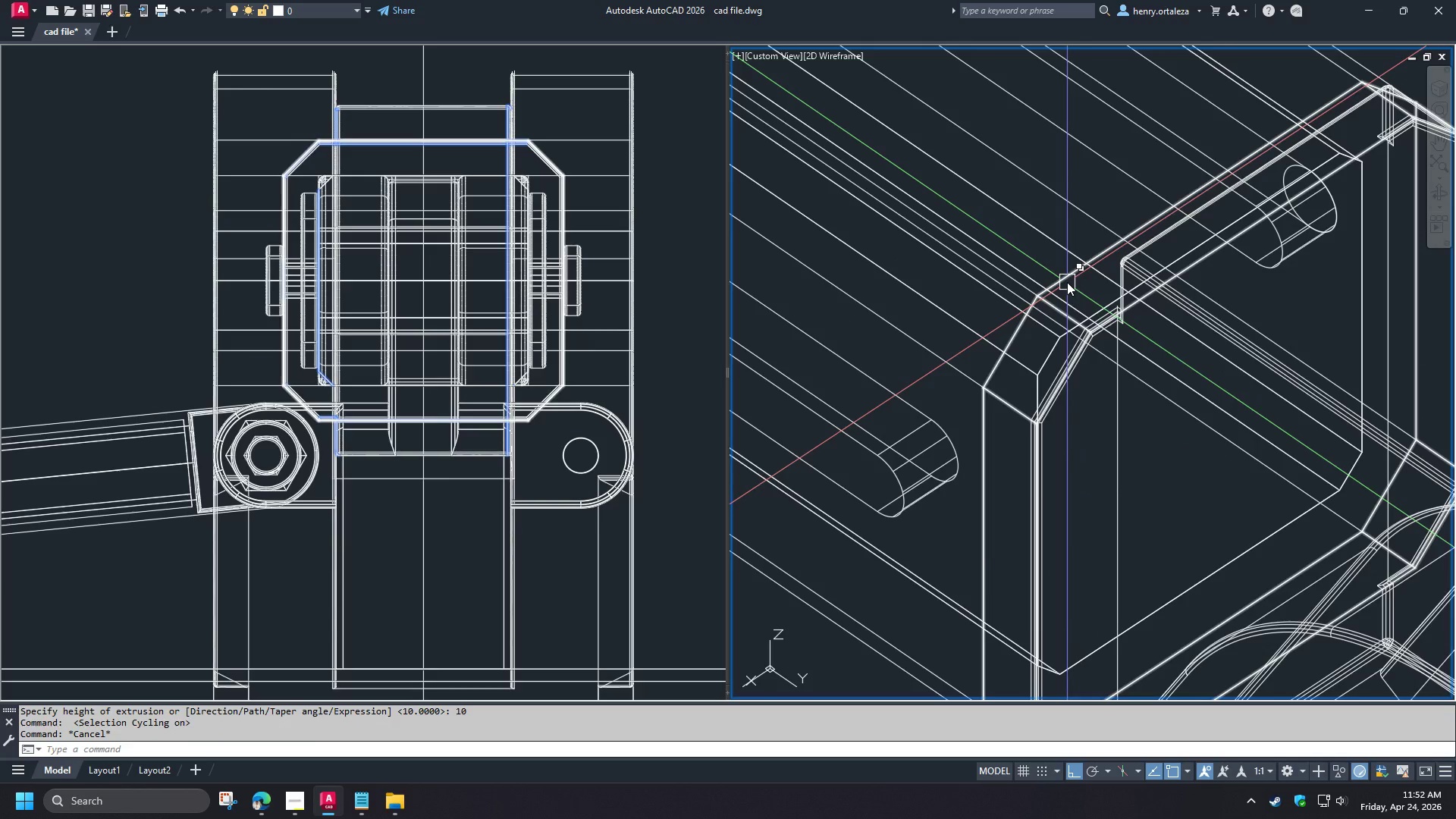 
scroll: coordinate [1078, 293], scroll_direction: up, amount: 2.0
 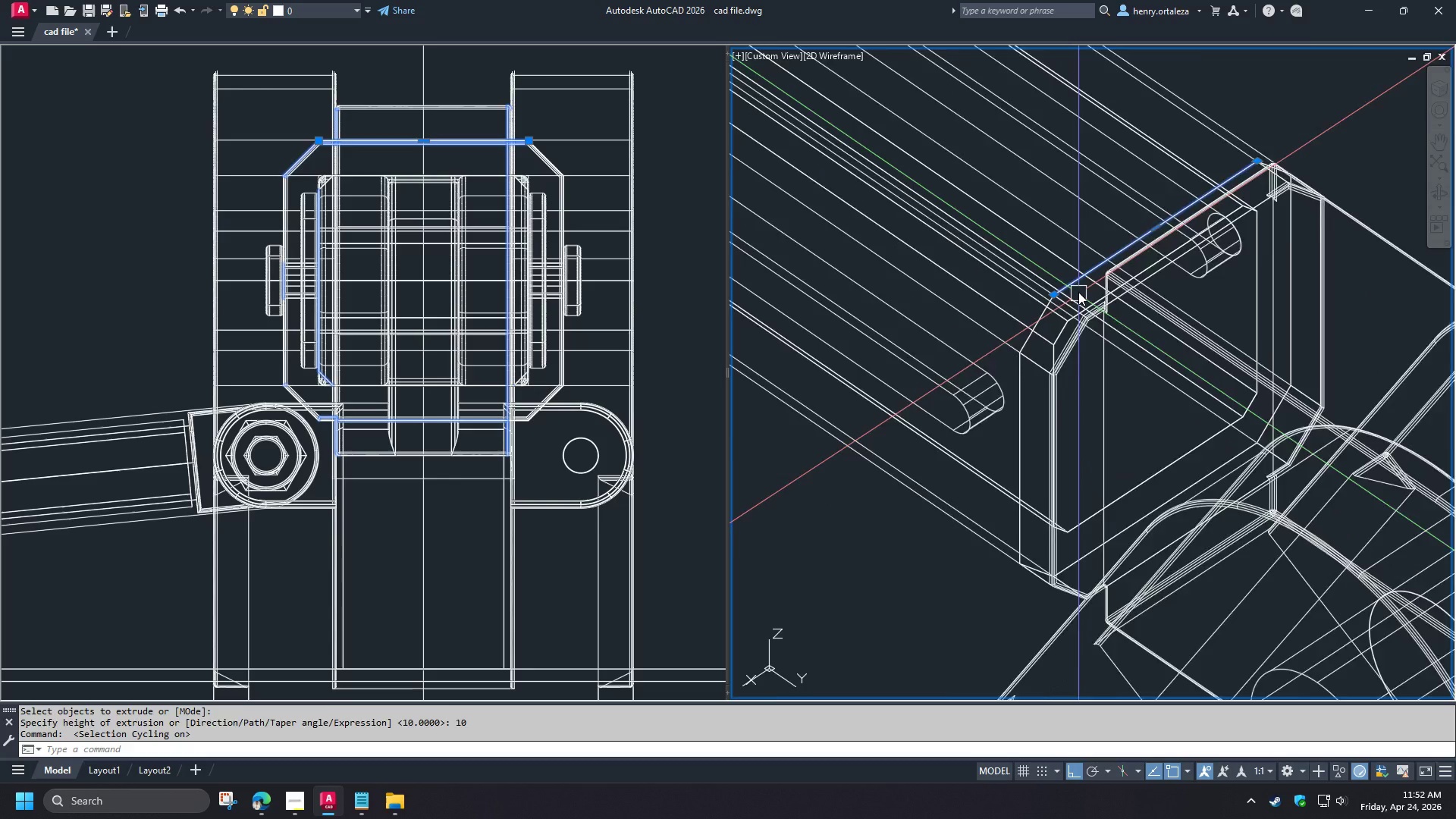 
left_click([1067, 282])
 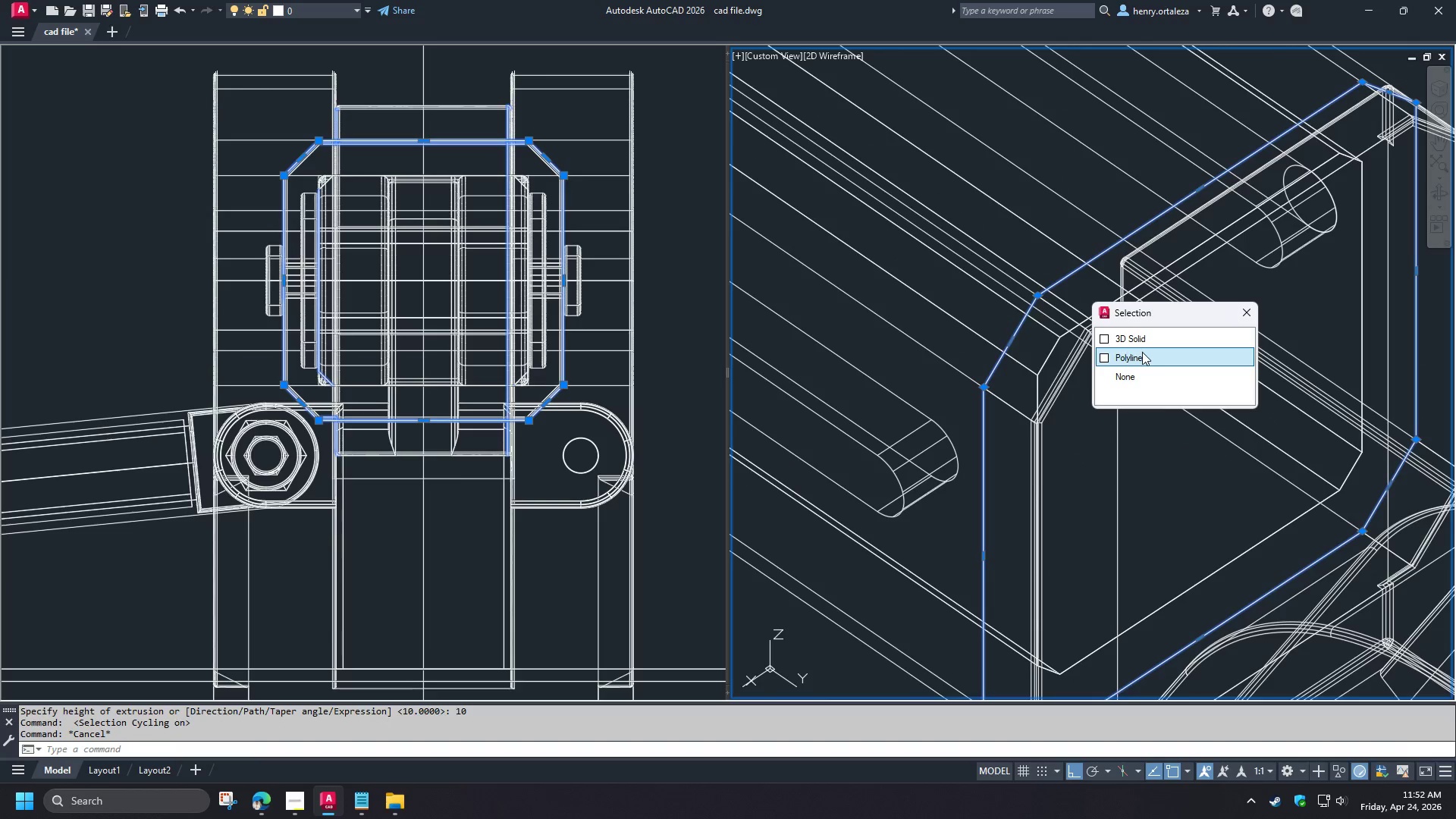 
left_click([1142, 352])
 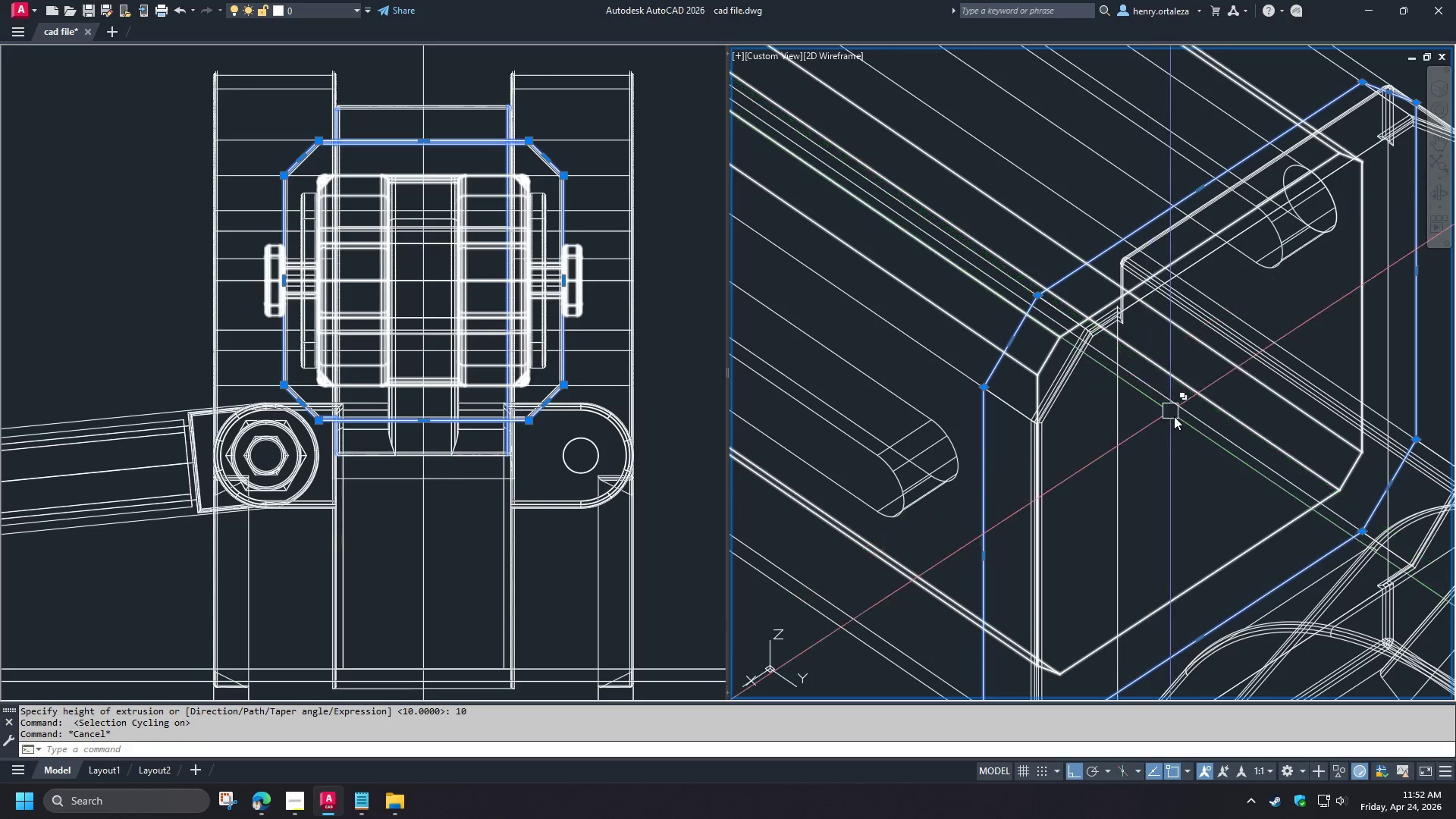 
key(E)
 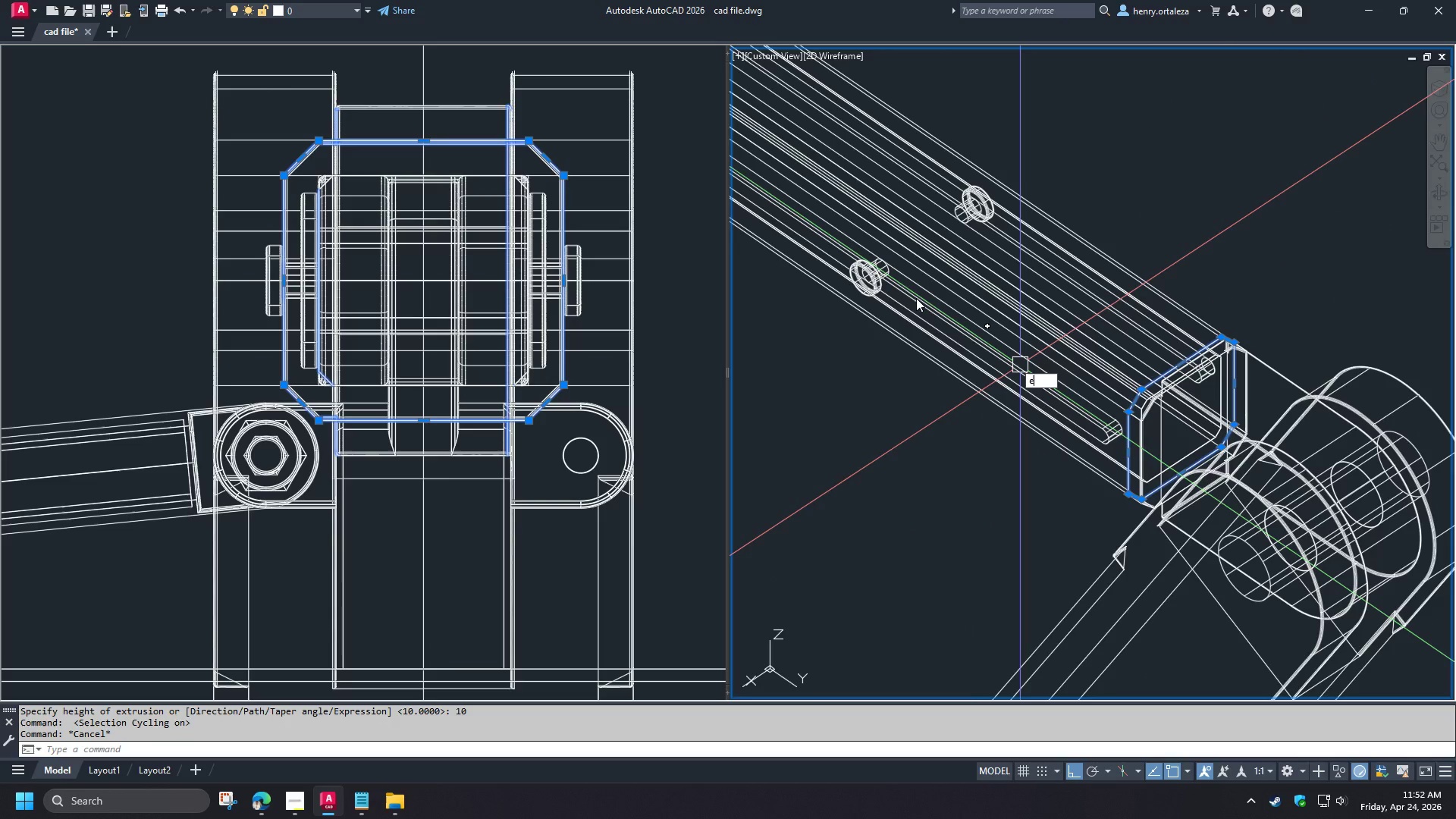 
scroll: coordinate [1175, 420], scroll_direction: down, amount: 3.0
 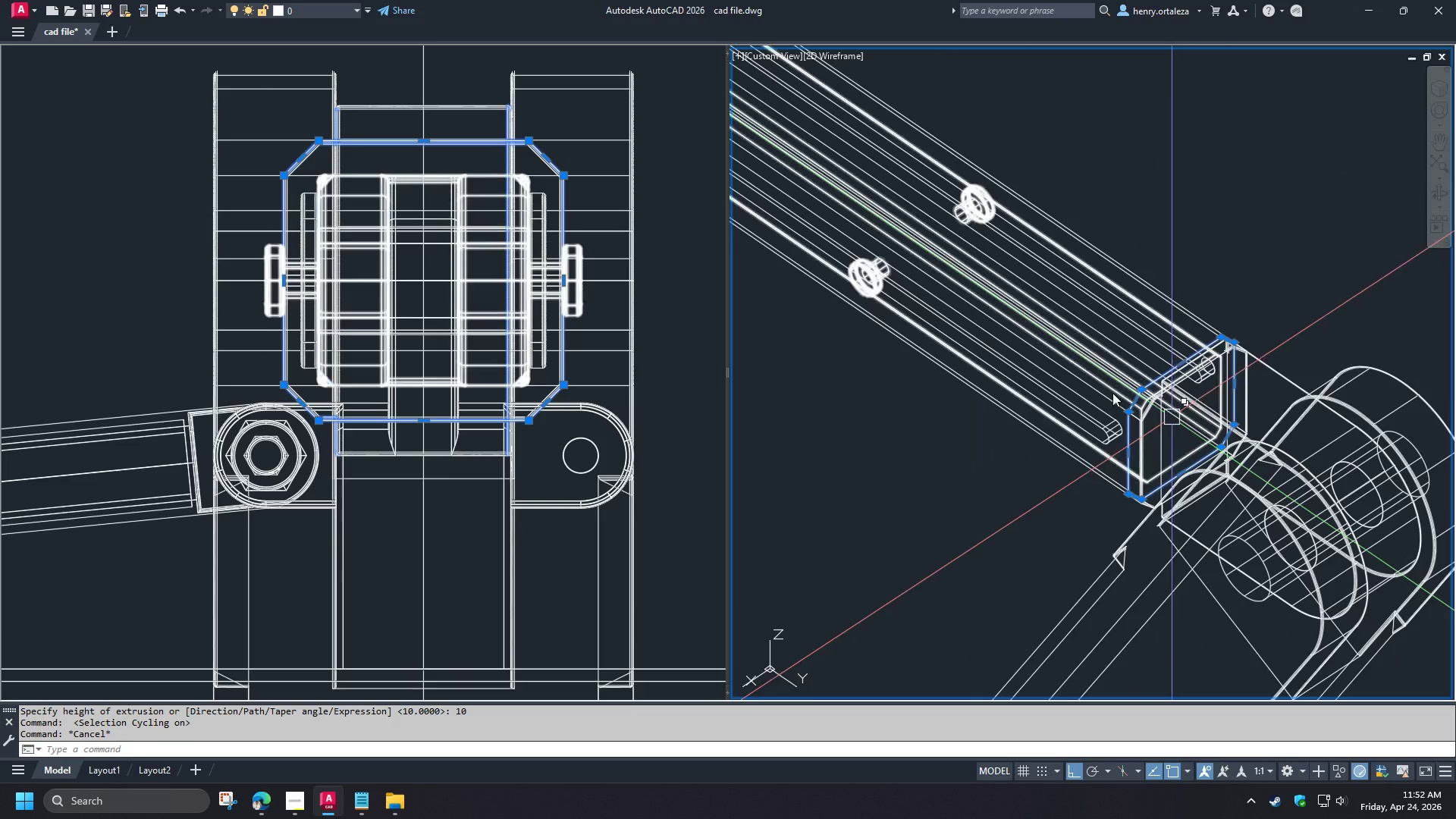 
type(xt )
 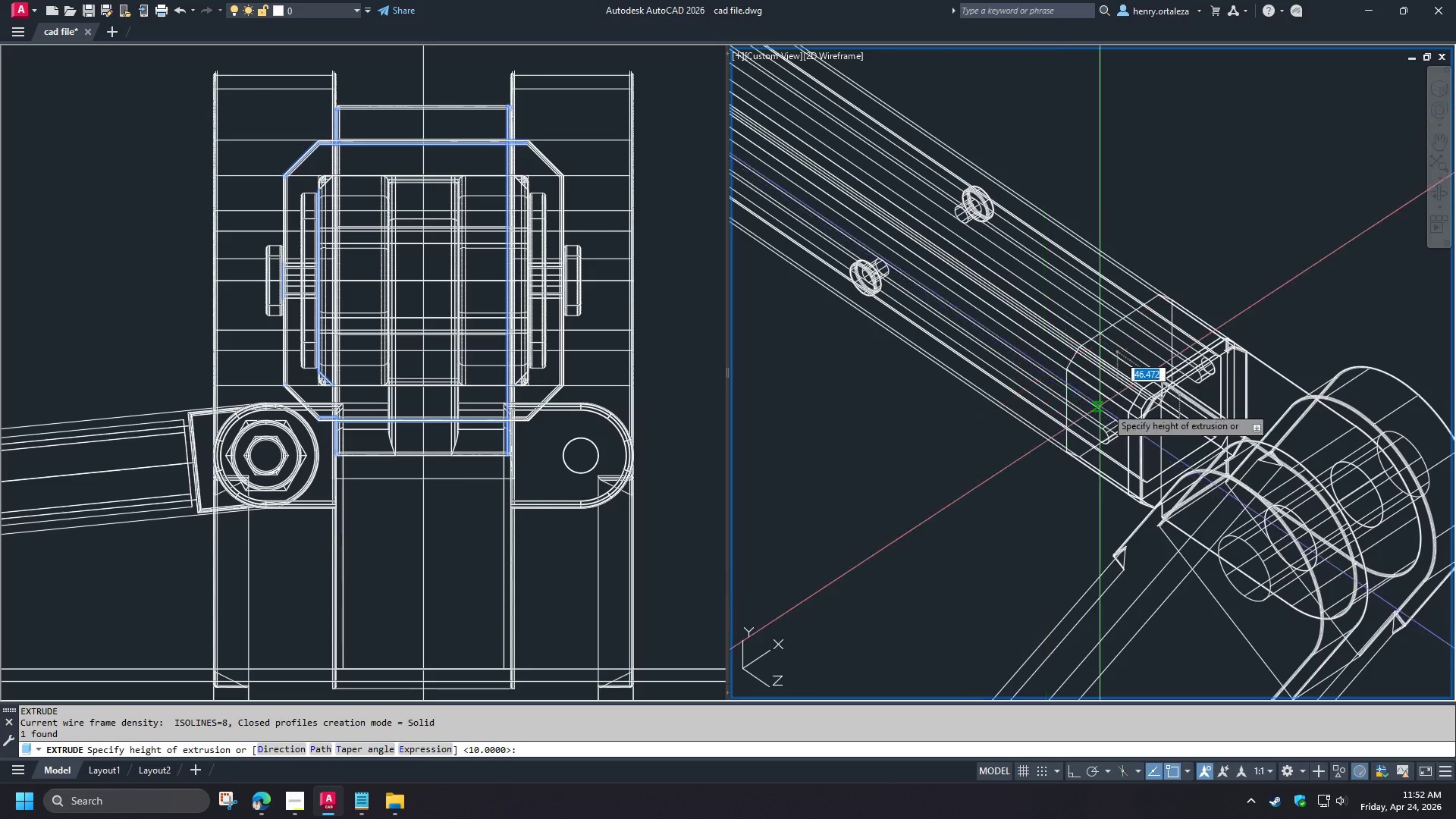 
scroll: coordinate [1099, 400], scroll_direction: down, amount: 2.0
 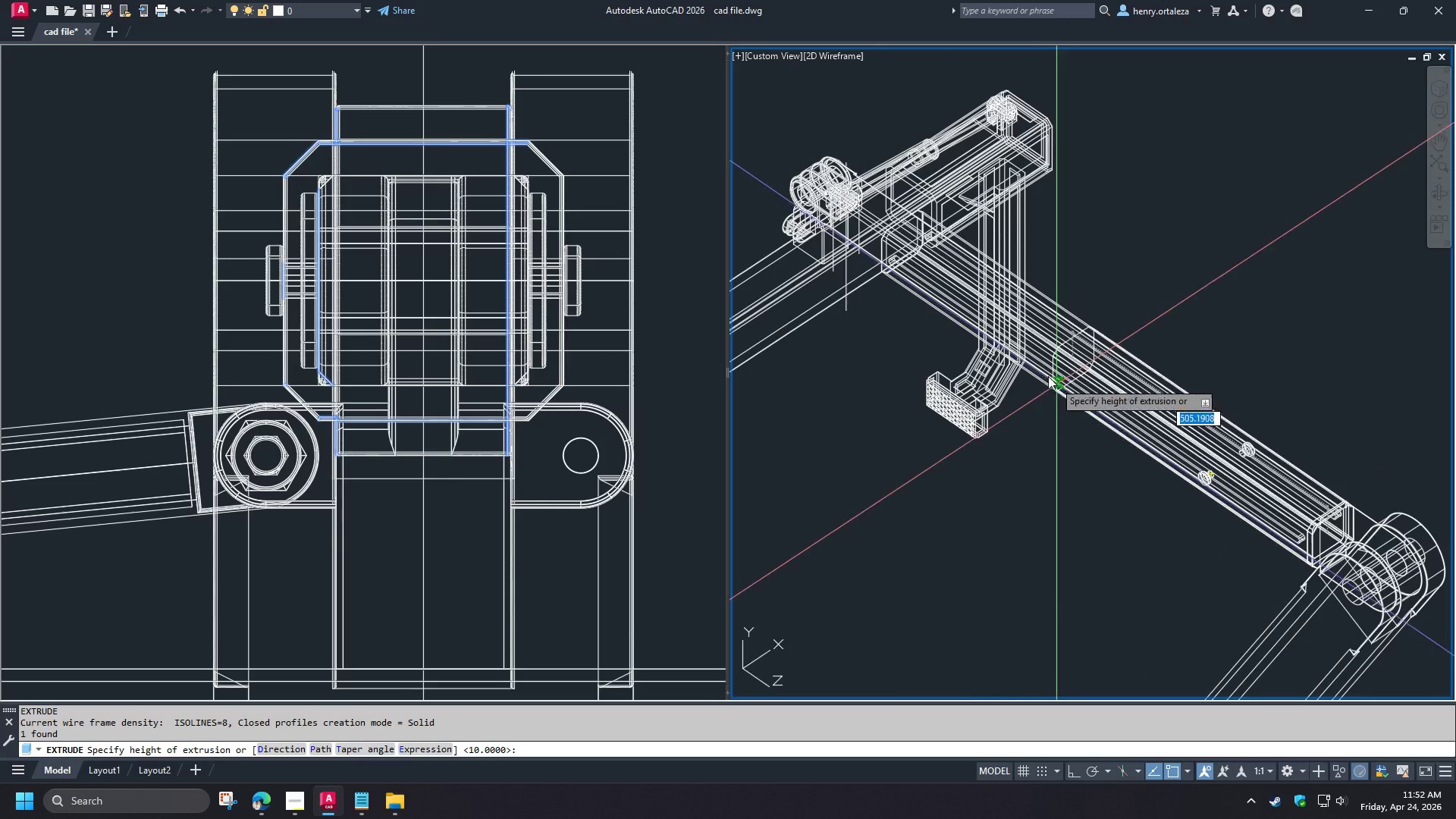 
scroll: coordinate [826, 249], scroll_direction: up, amount: 5.0
 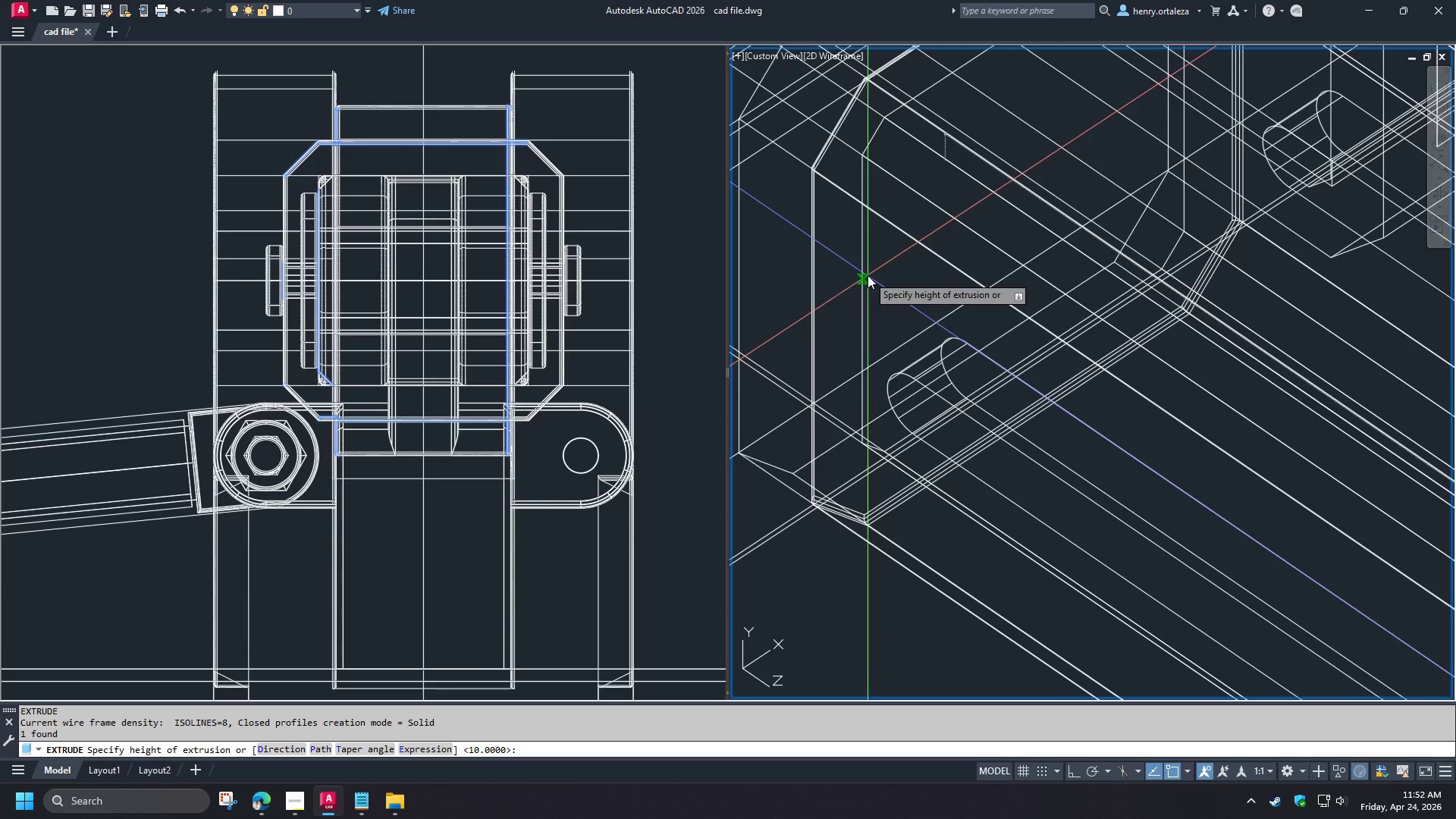 
left_click([868, 275])
 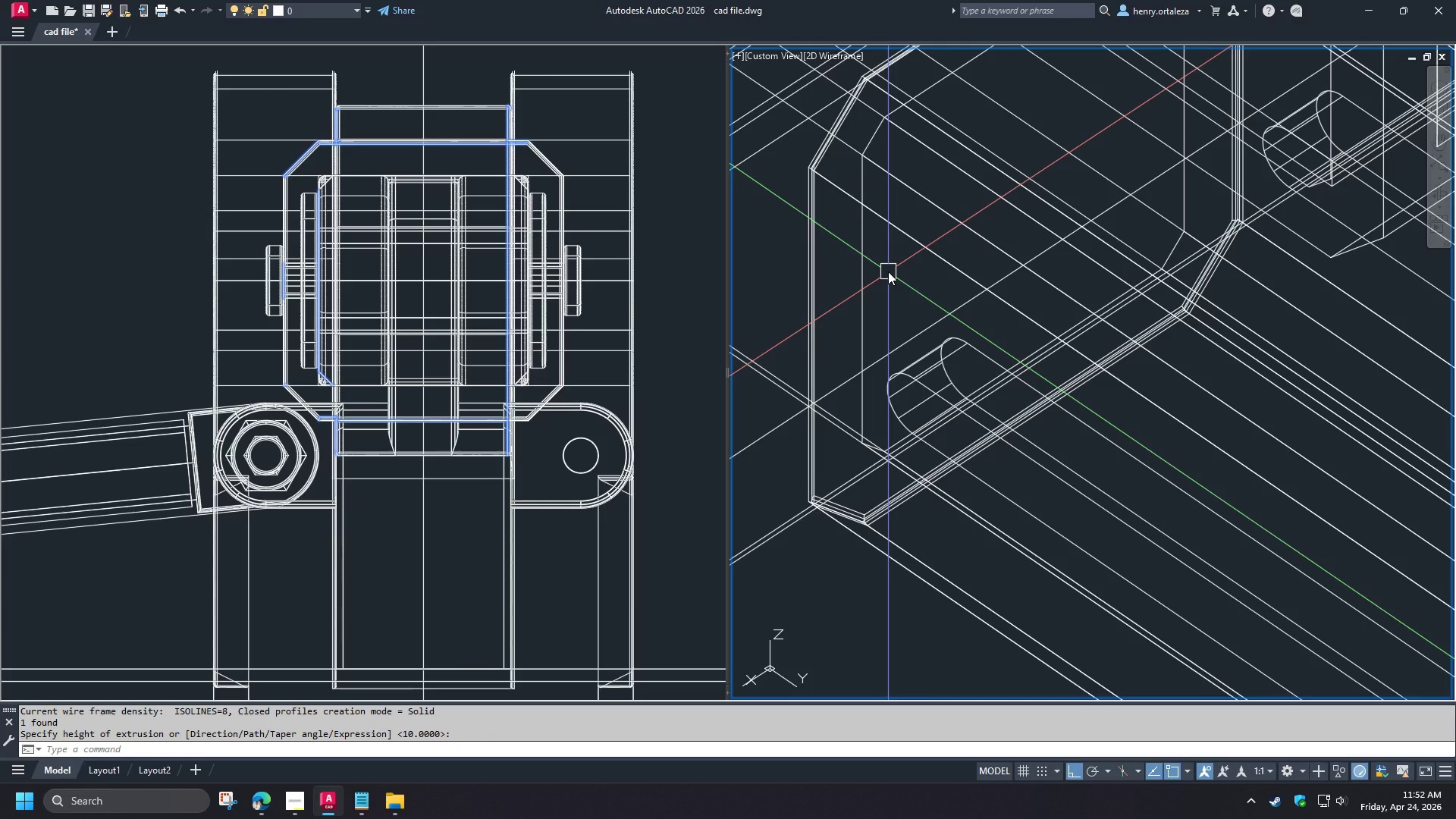 
scroll: coordinate [889, 271], scroll_direction: down, amount: 4.0
 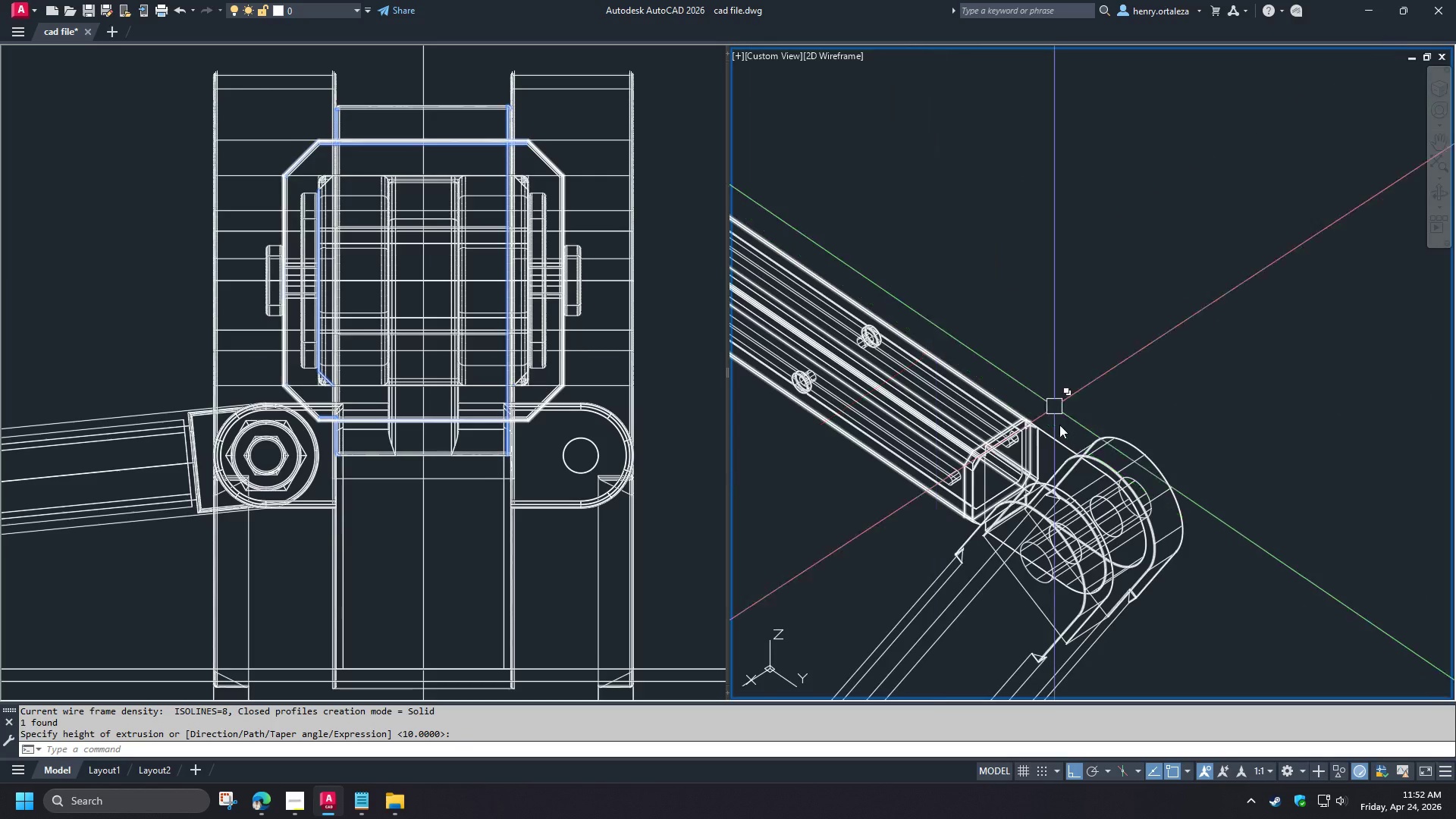 
scroll: coordinate [1014, 455], scroll_direction: up, amount: 4.0
 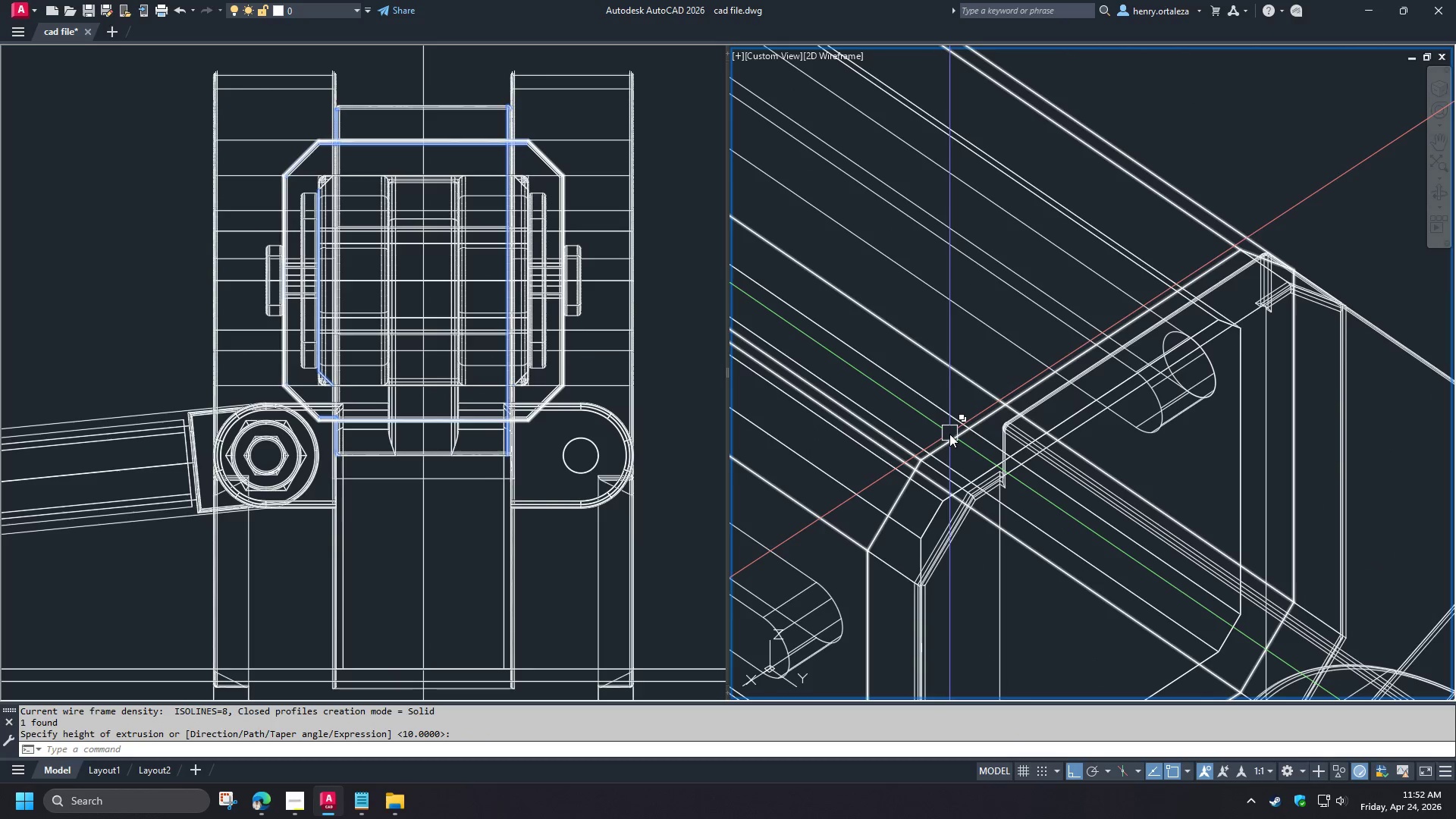 
key(Control+W)
 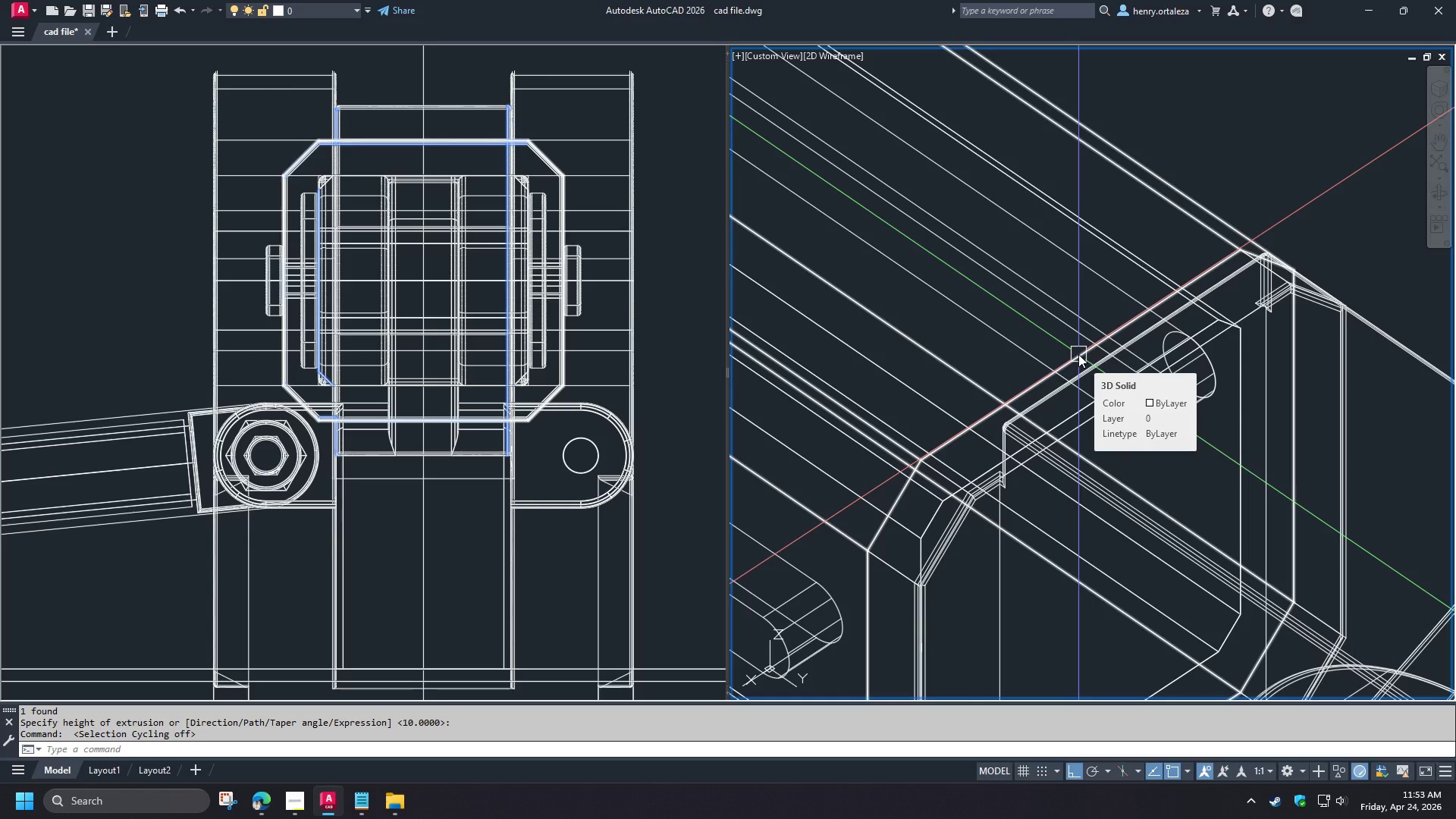 
wait(13.61)
 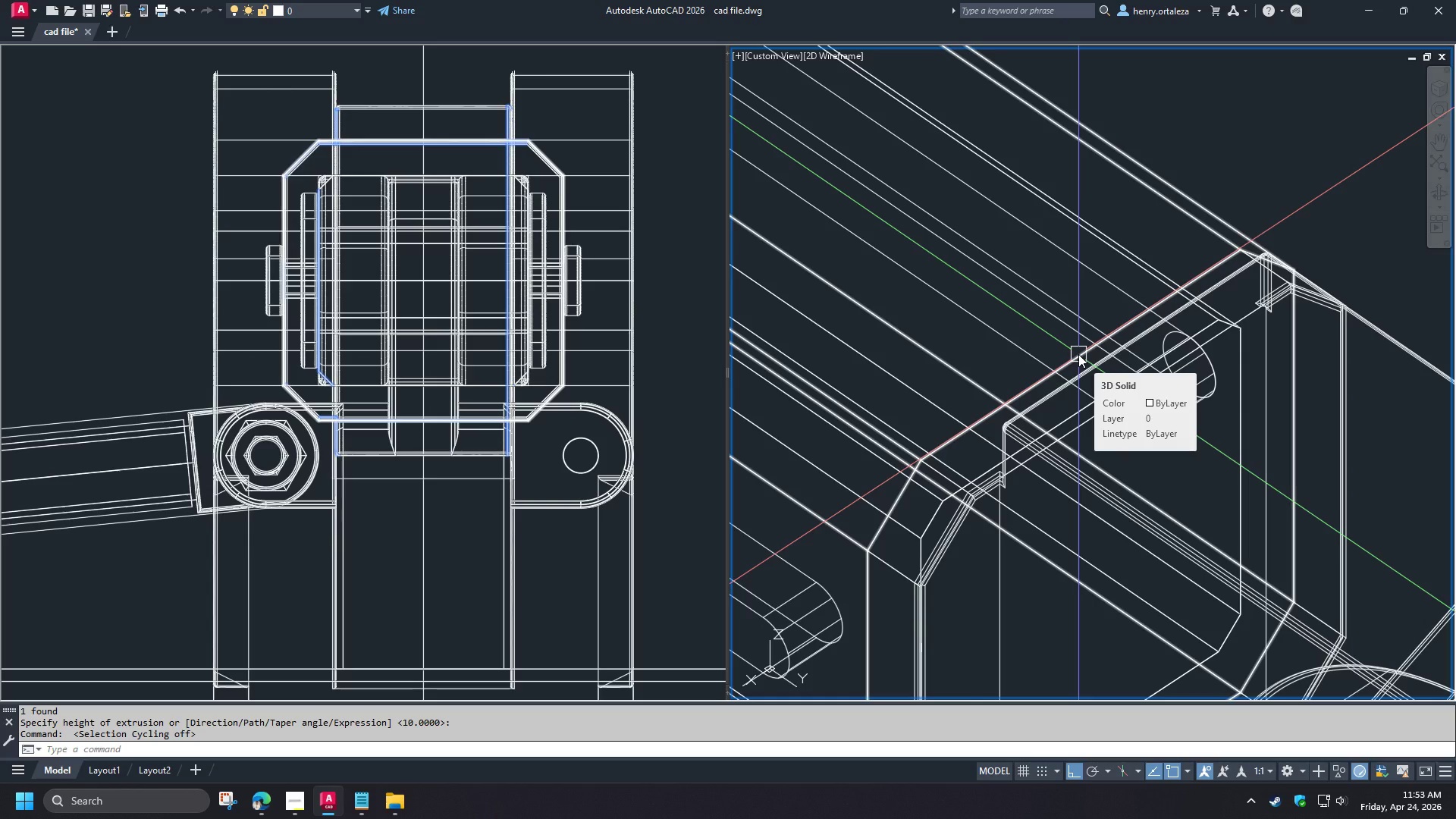 
scroll: coordinate [1282, 359], scroll_direction: down, amount: 3.0
 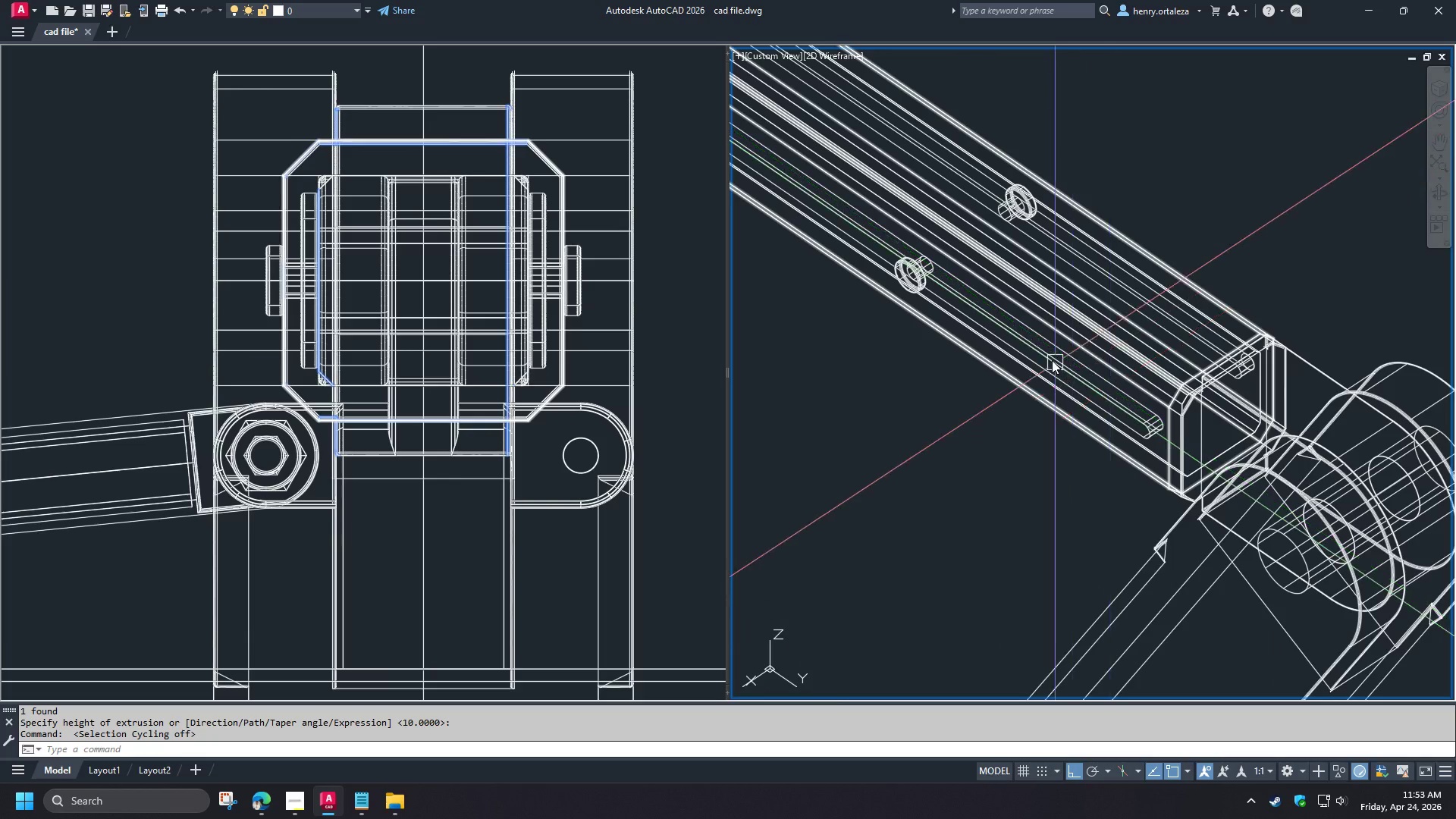 
scroll: coordinate [1052, 359], scroll_direction: up, amount: 1.0
 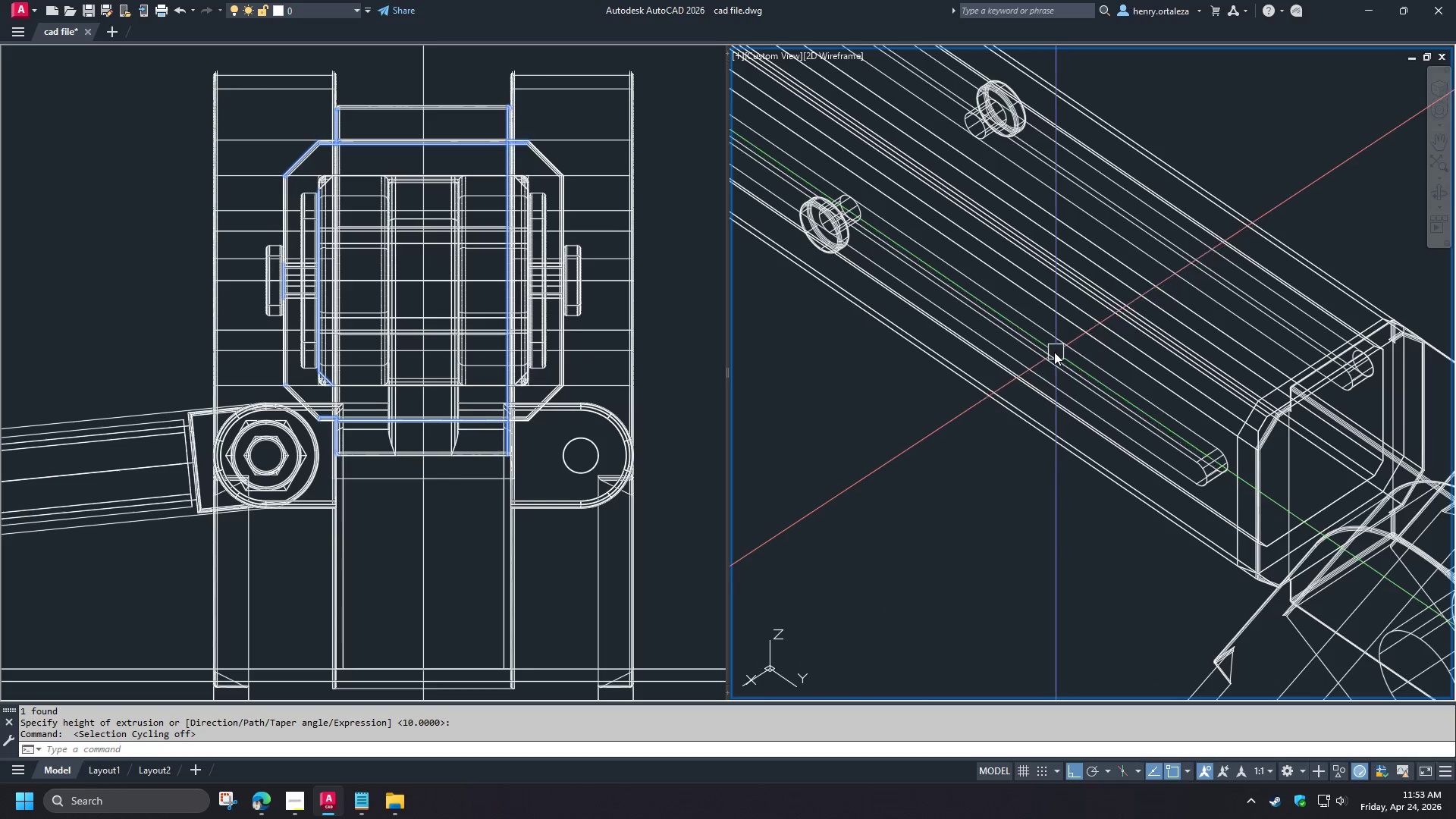 
scroll: coordinate [1166, 435], scroll_direction: down, amount: 3.0
 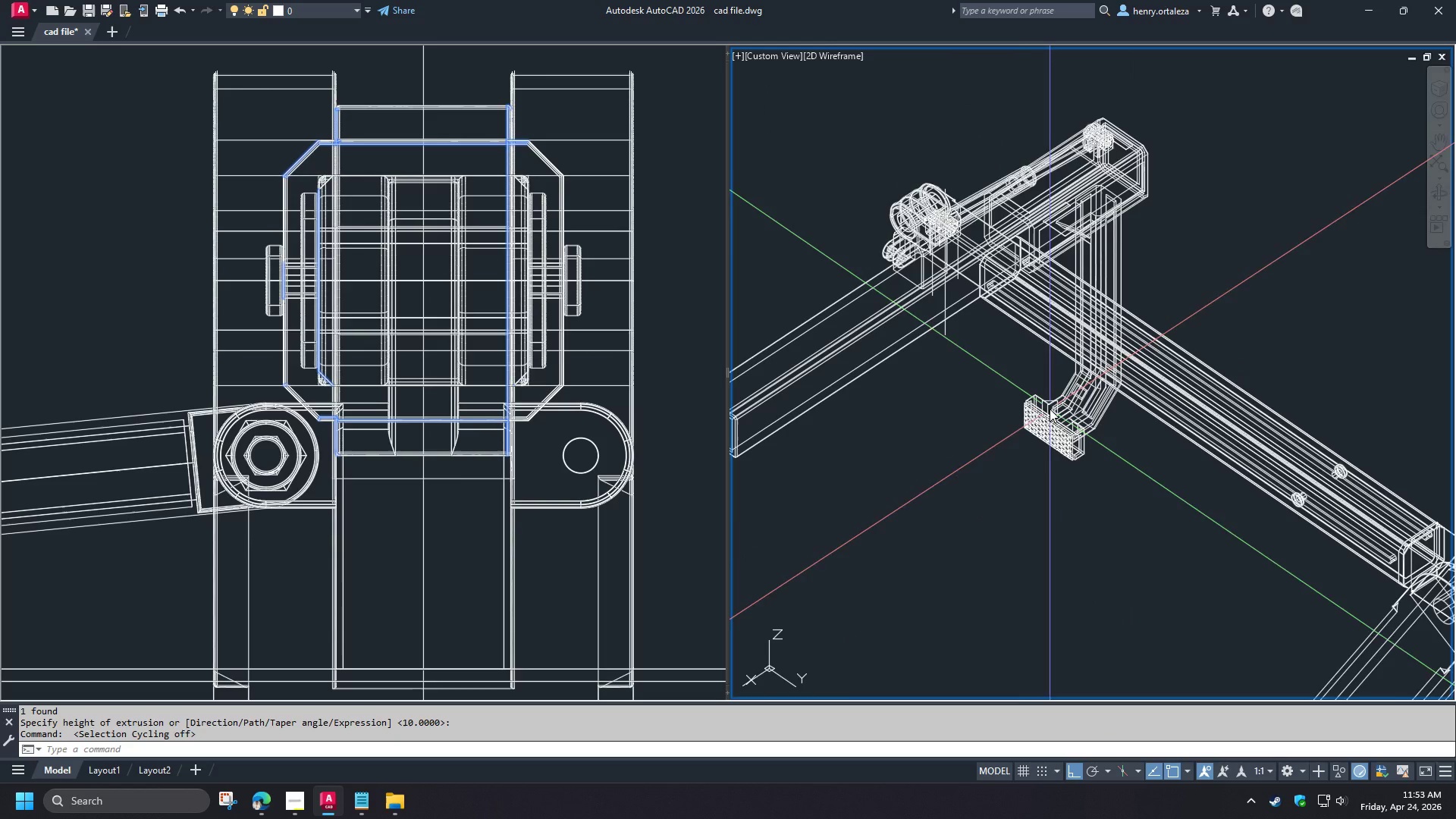 
scroll: coordinate [1034, 265], scroll_direction: up, amount: 5.0
 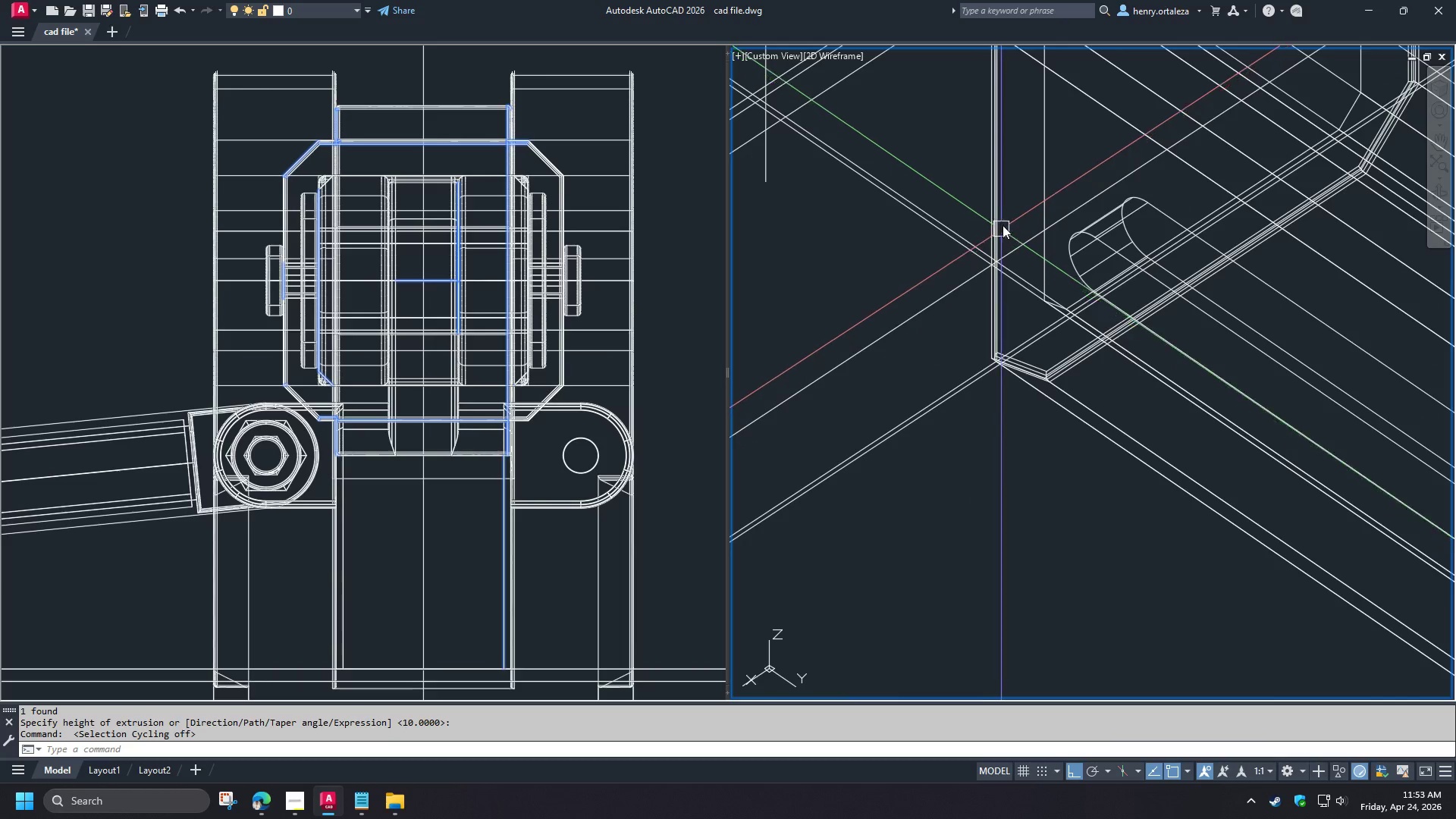 
left_click([1003, 224])
 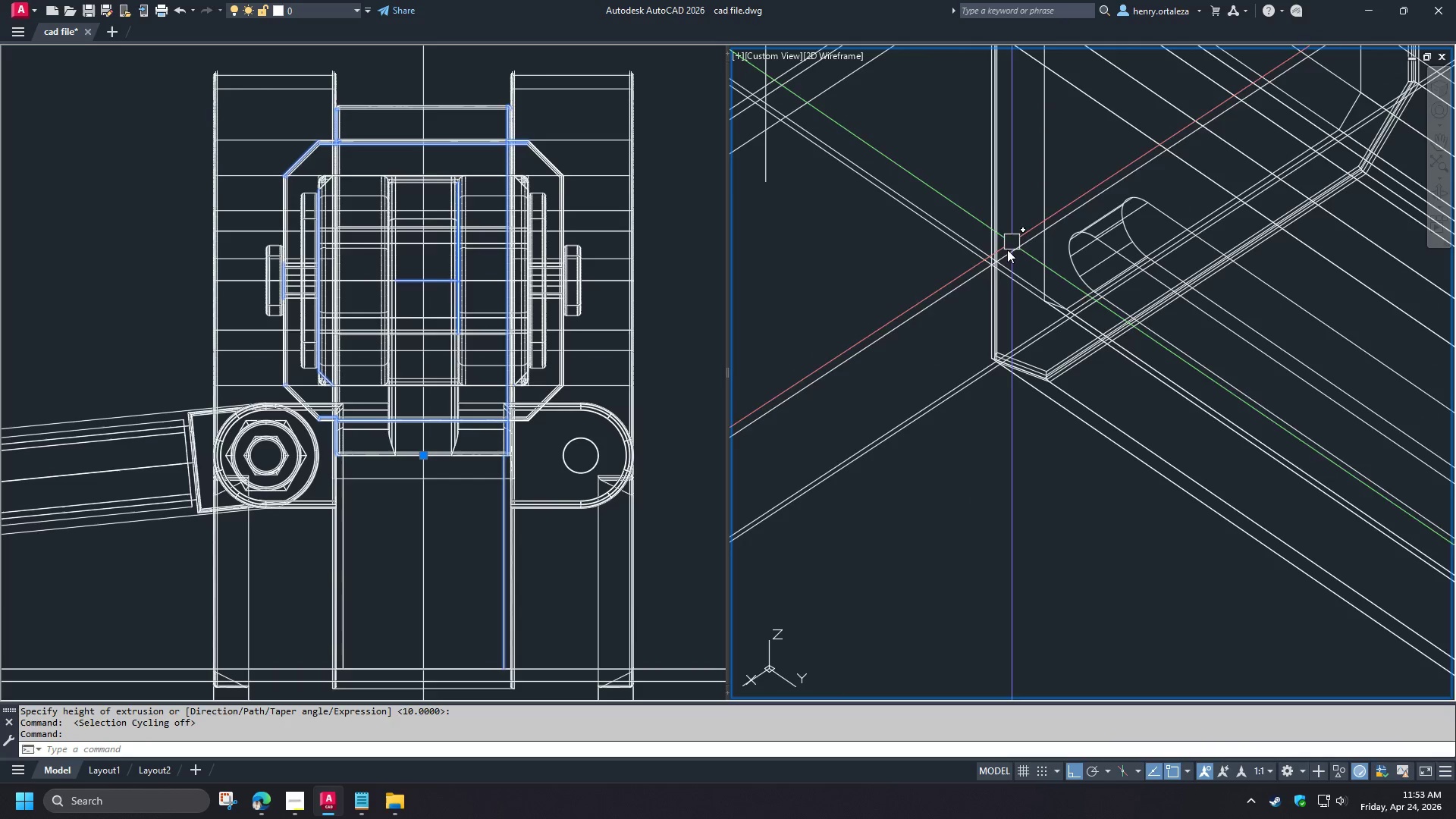 
key(Escape)
 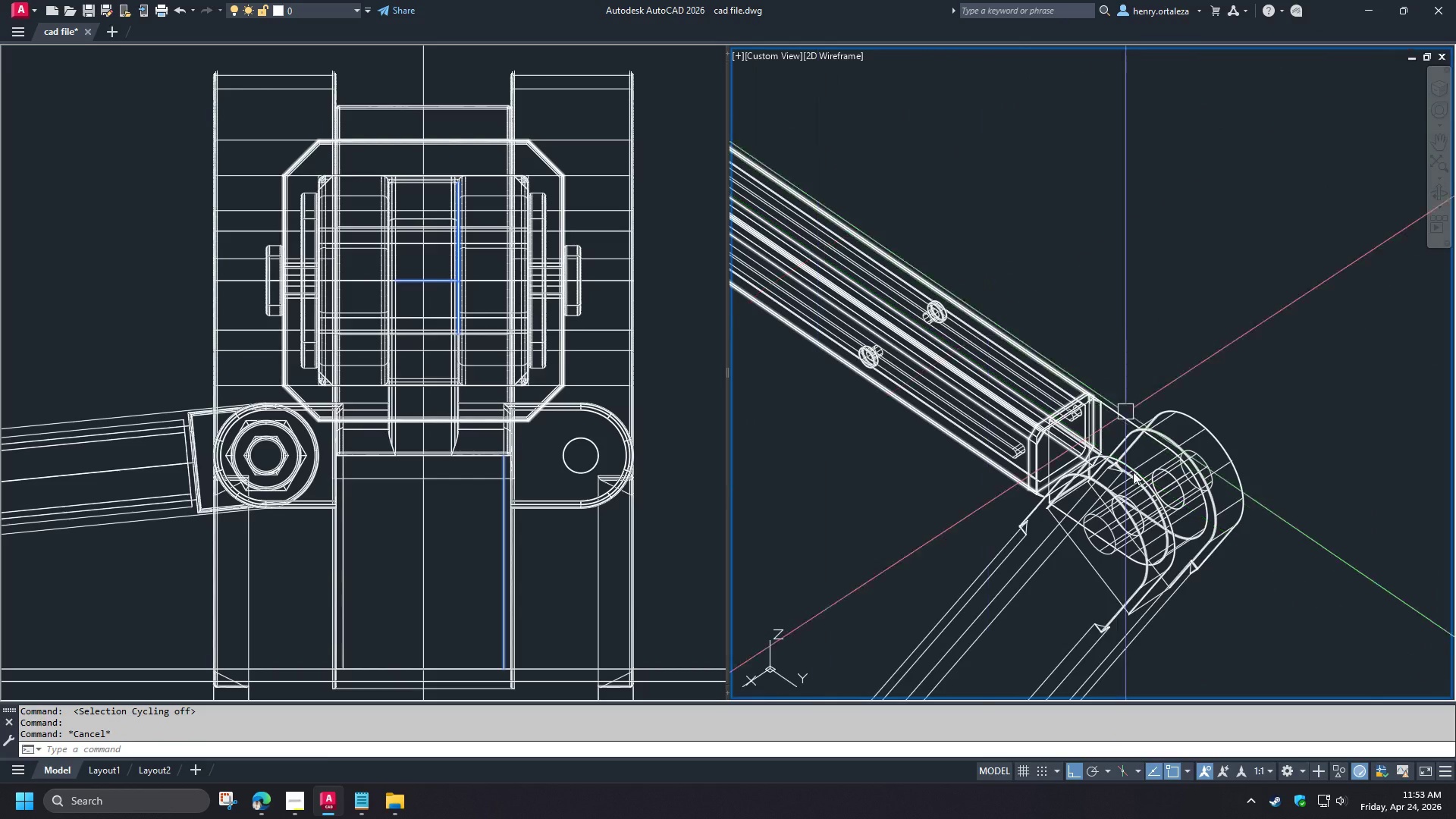 
scroll: coordinate [993, 268], scroll_direction: down, amount: 4.0
 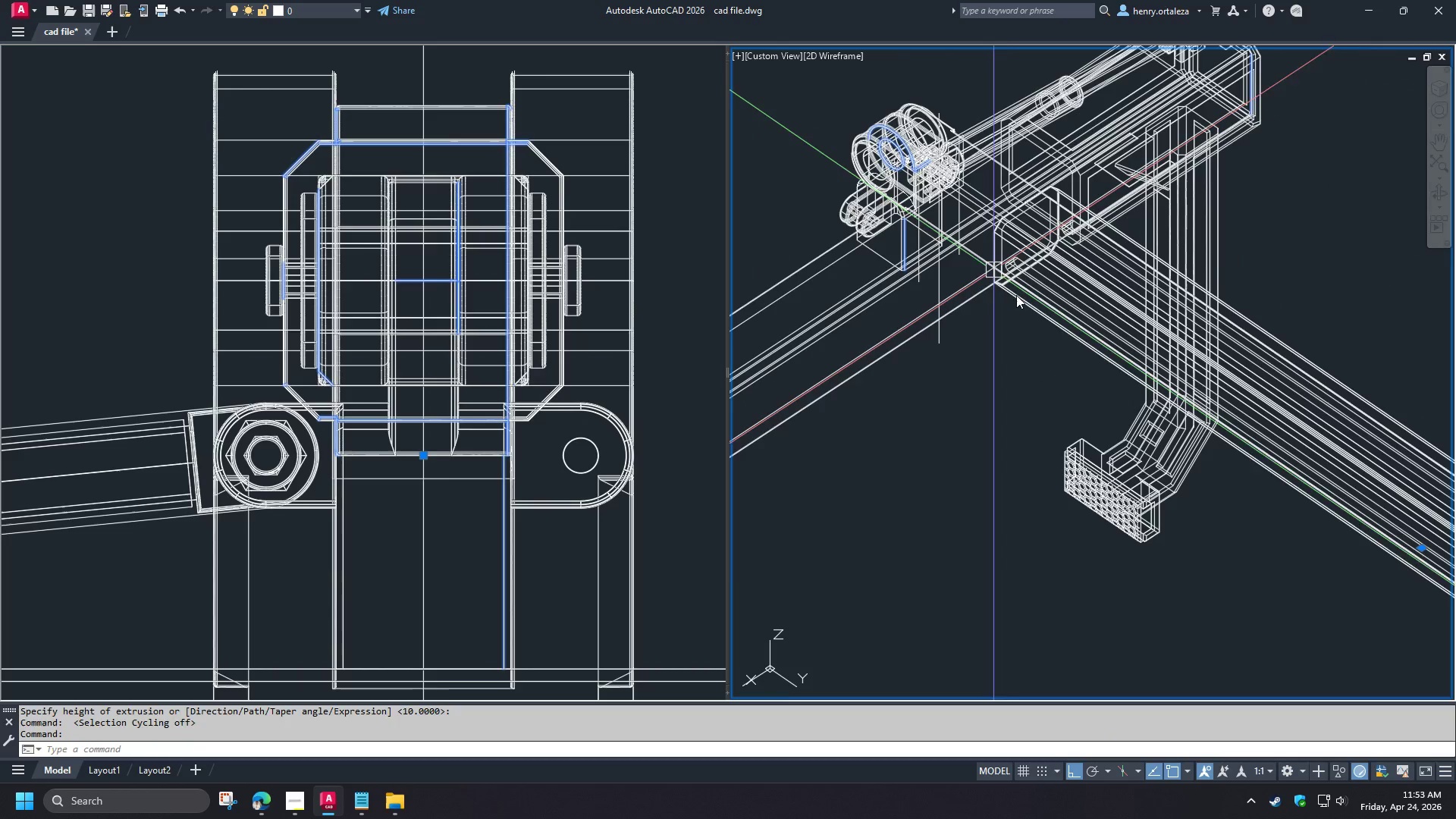 
scroll: coordinate [1020, 485], scroll_direction: up, amount: 3.0
 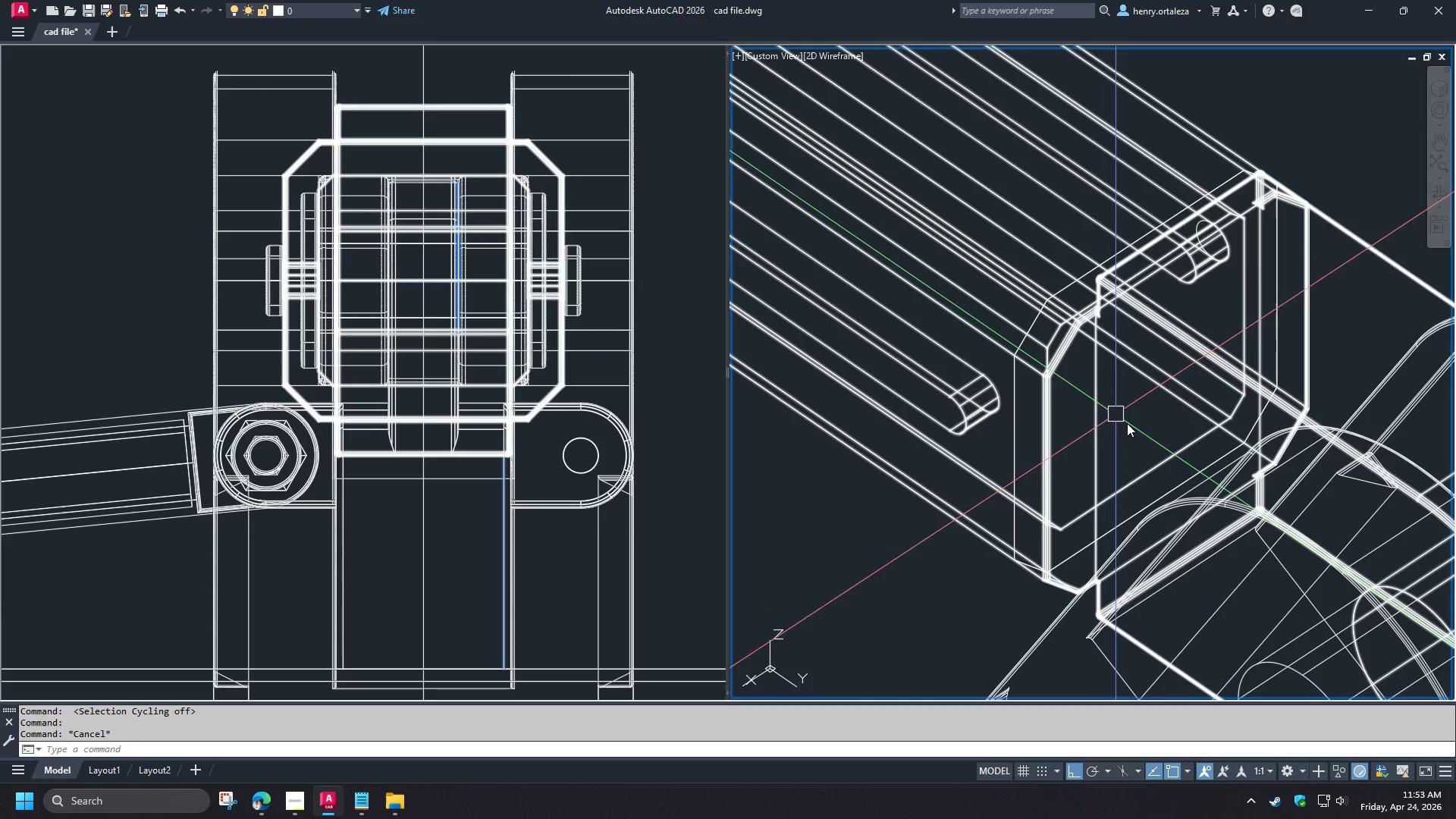 
type(sli )
 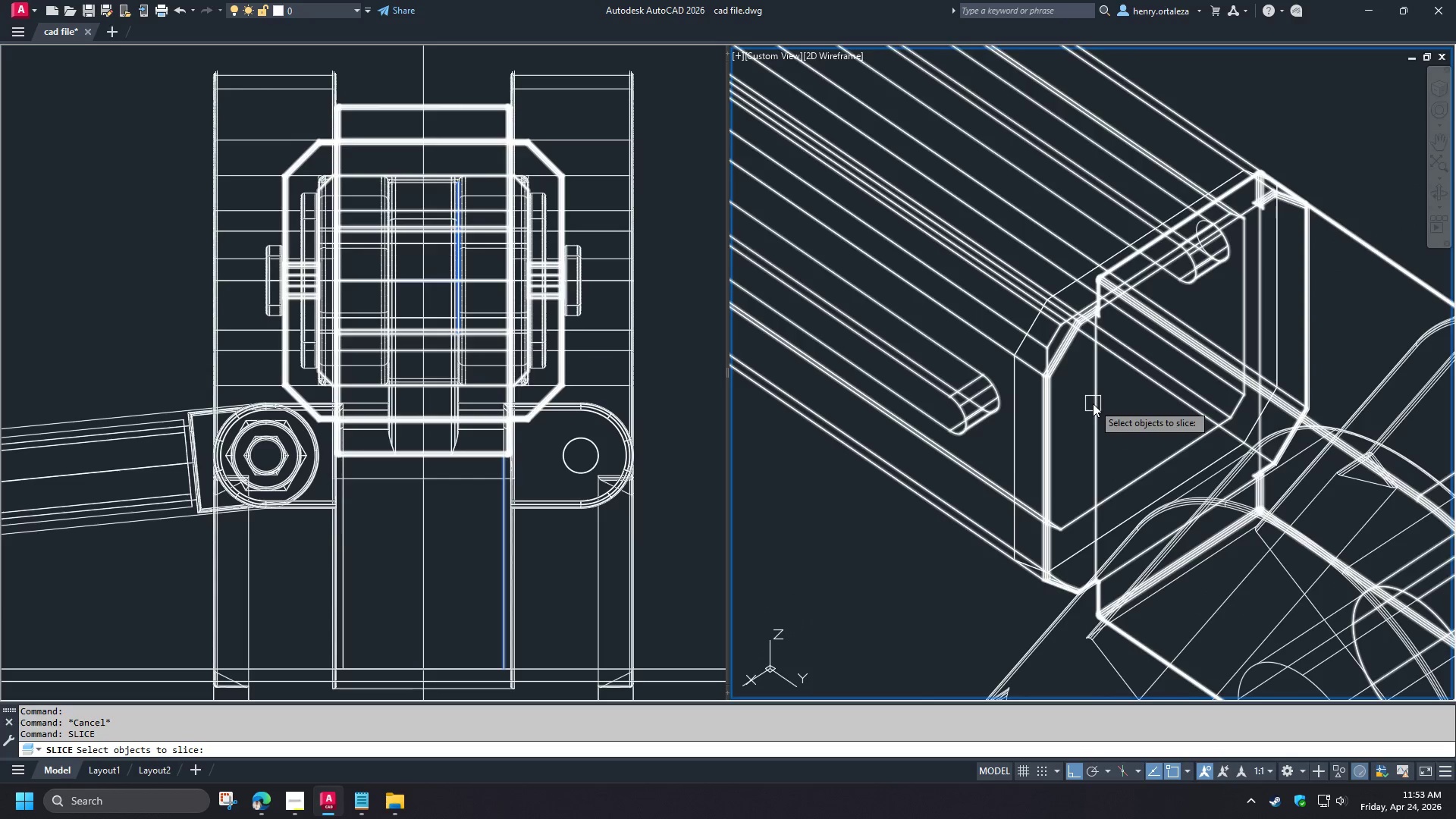 
left_click([1093, 403])
 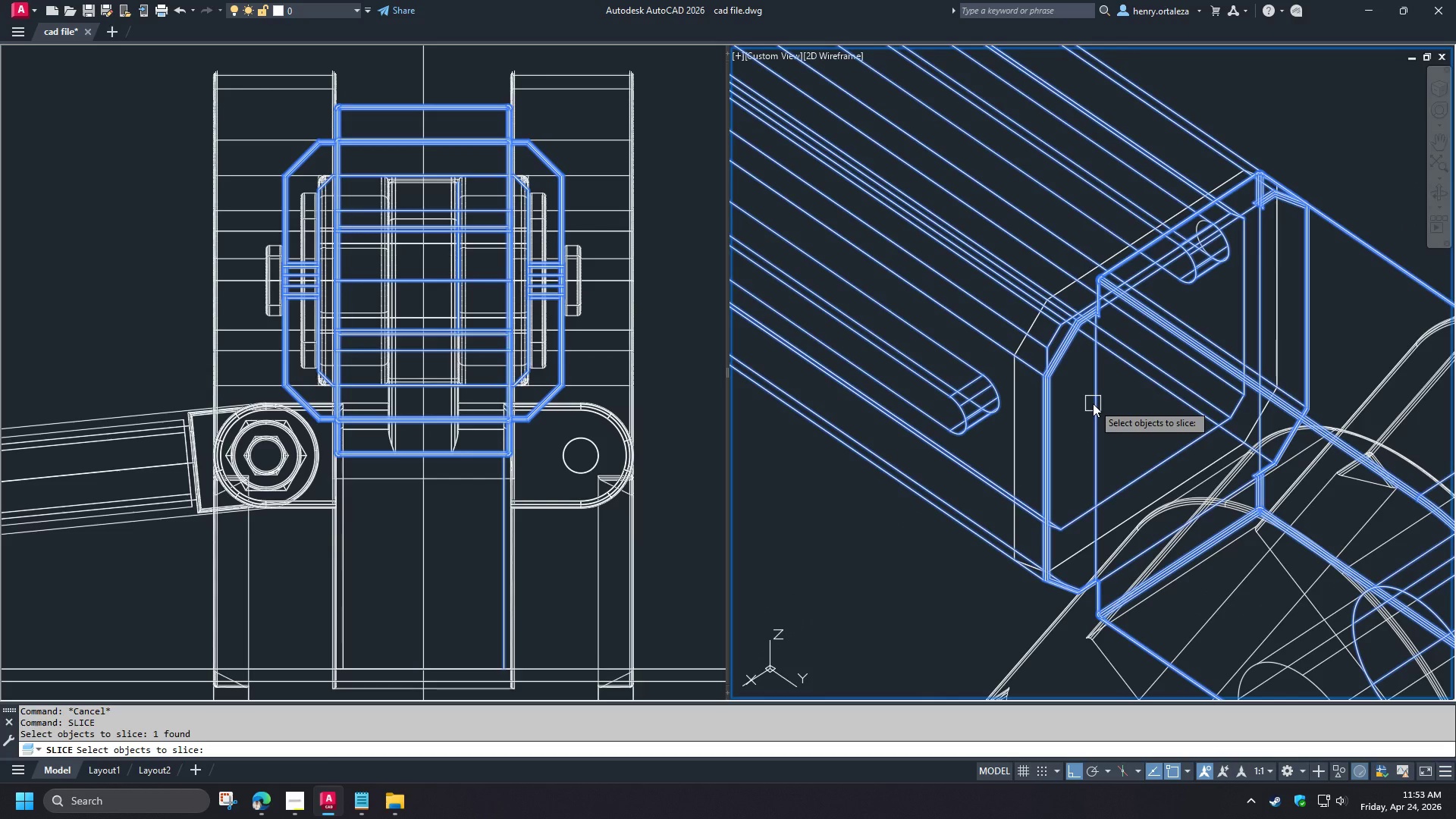 
key(Space)
 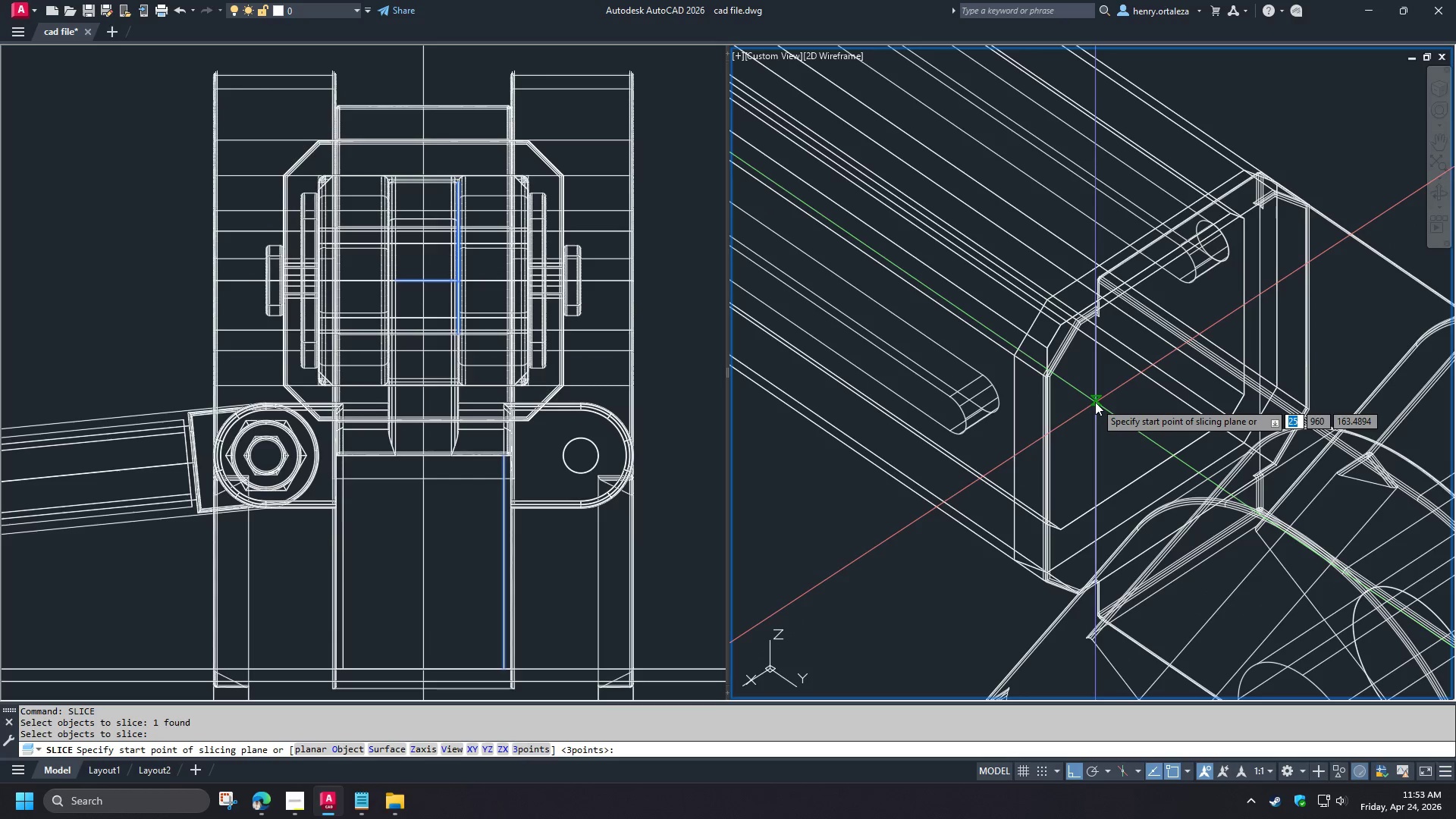 
left_click([1095, 402])
 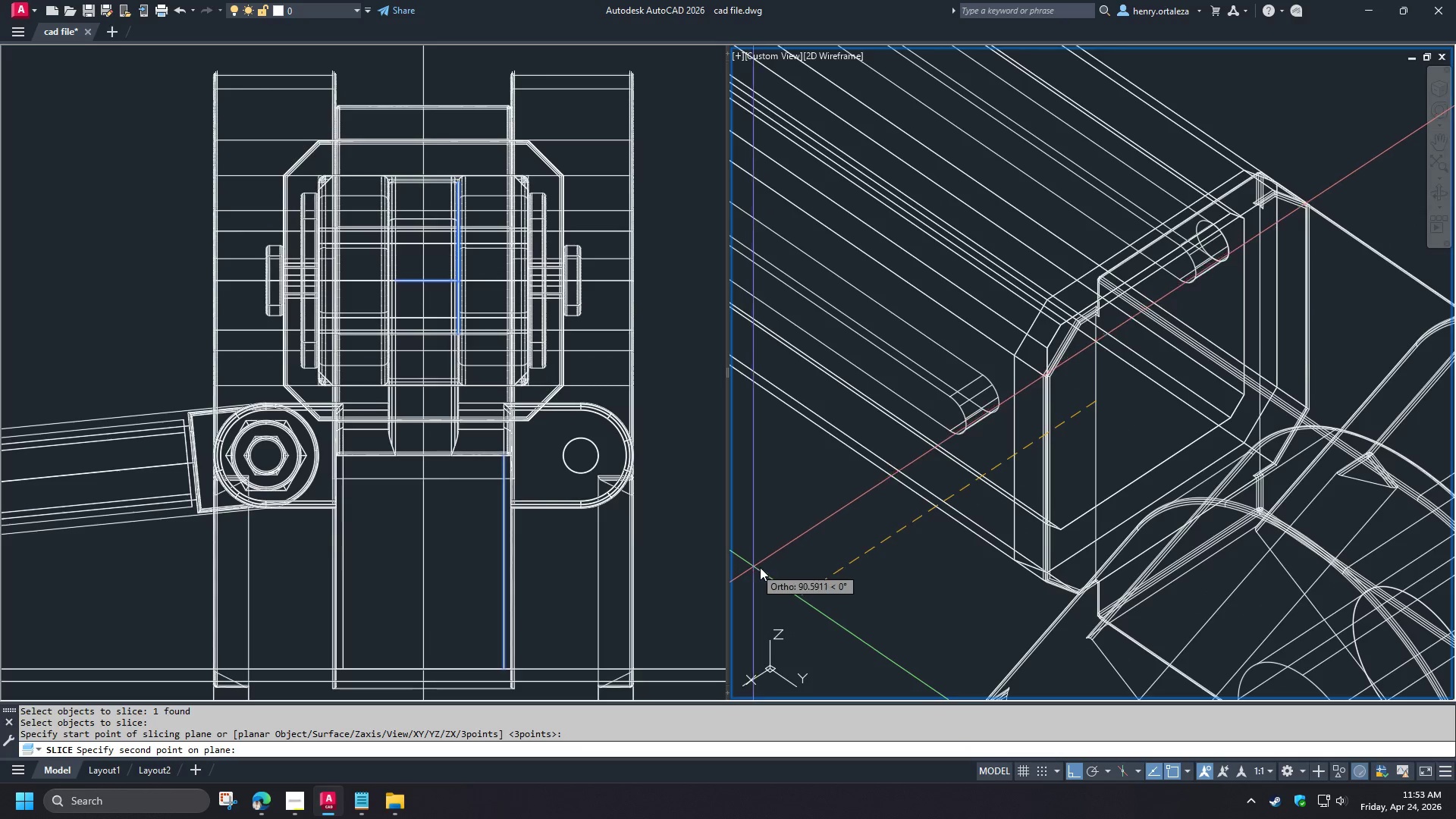 
left_click([765, 567])
 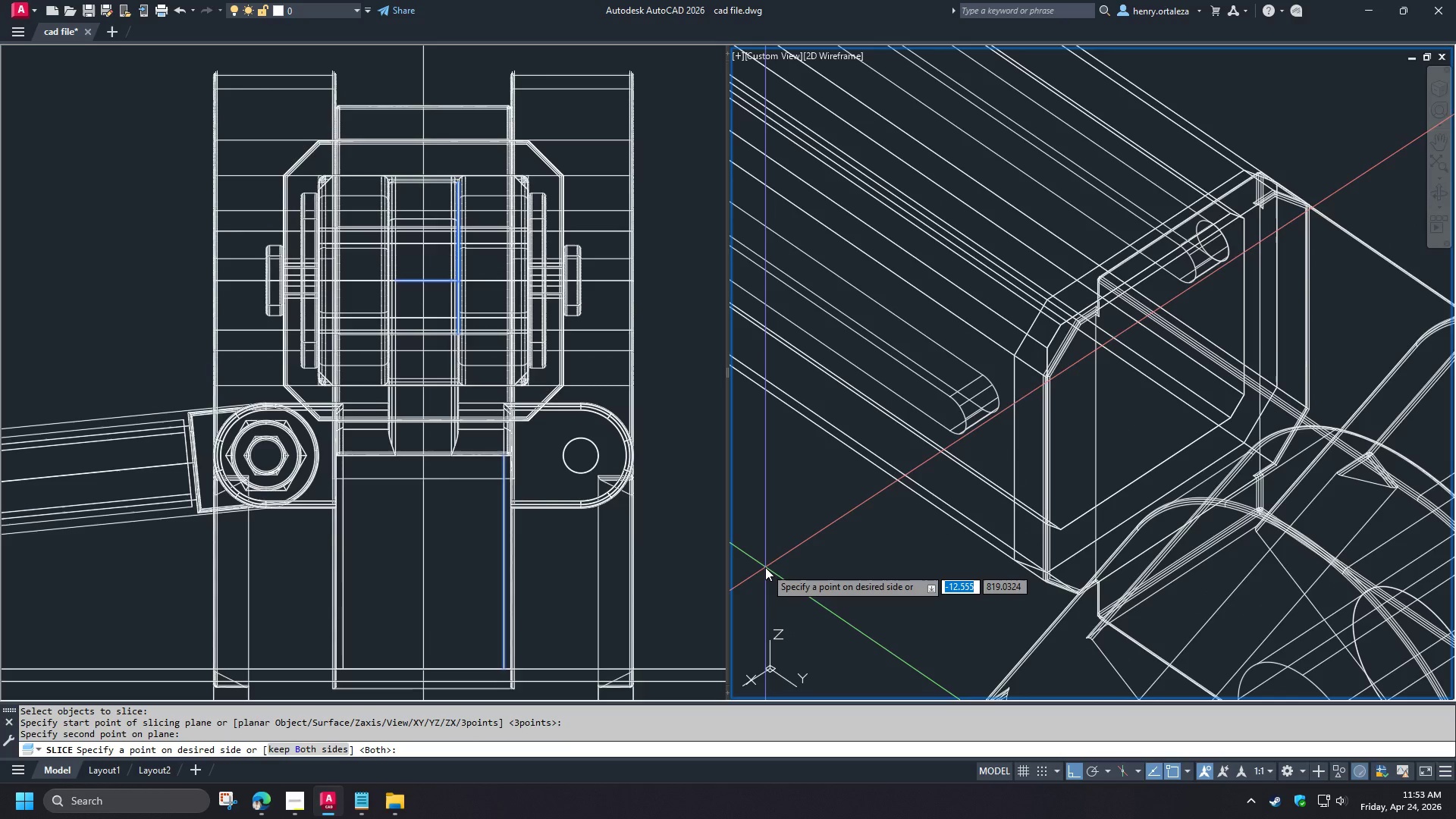 
key(Space)
 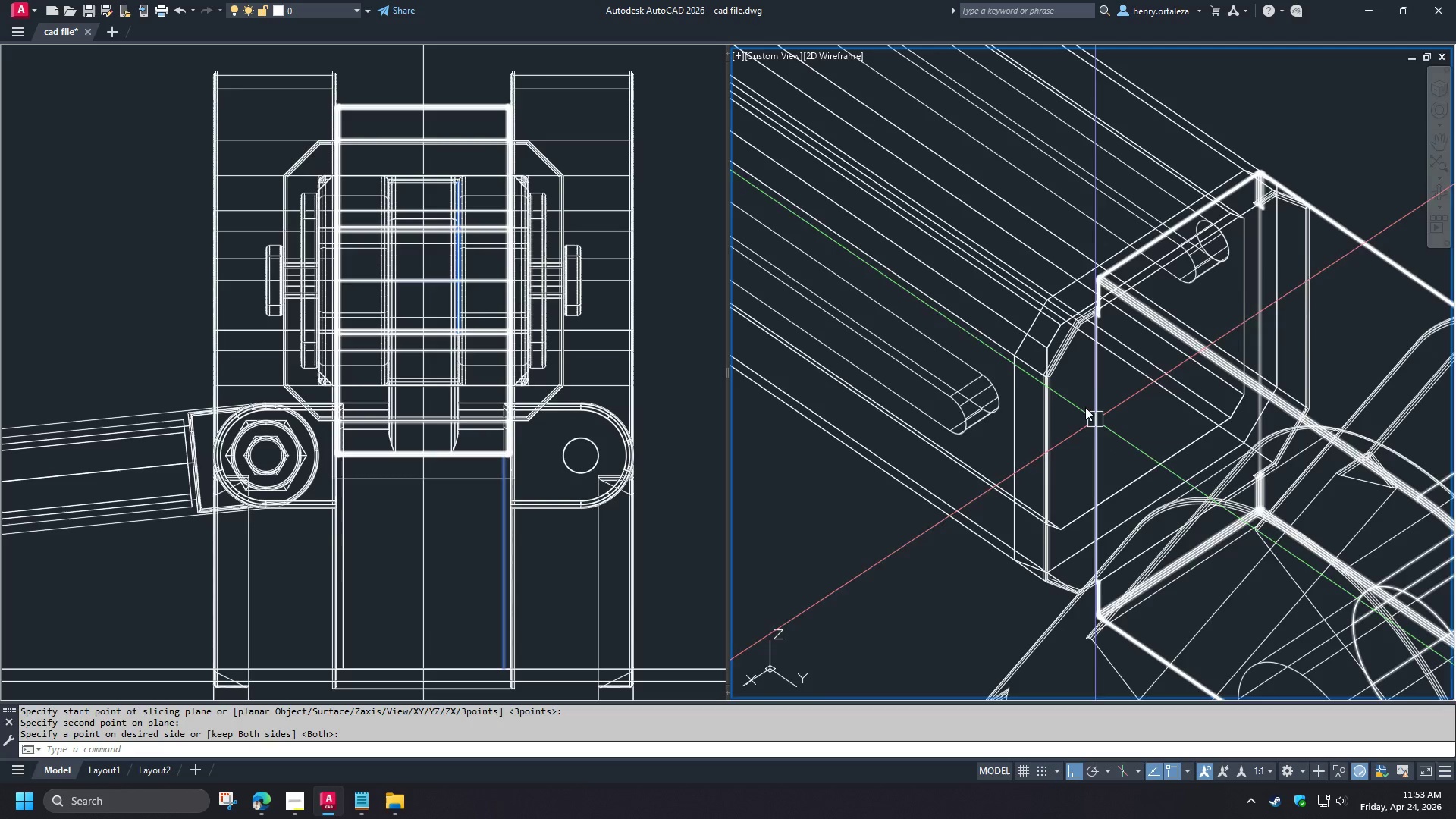 
scroll: coordinate [1067, 342], scroll_direction: up, amount: 2.0
 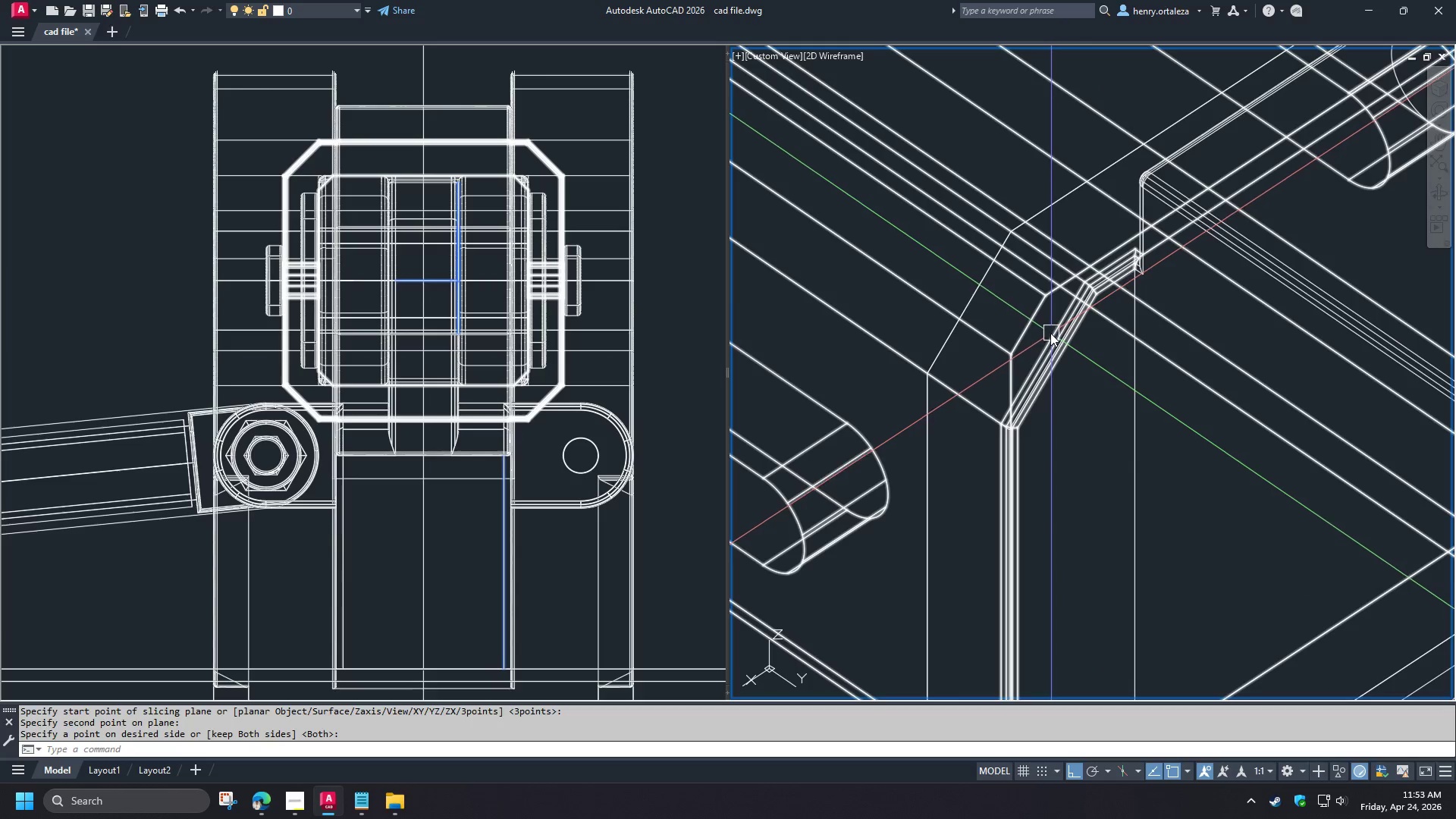 
left_click([1050, 333])
 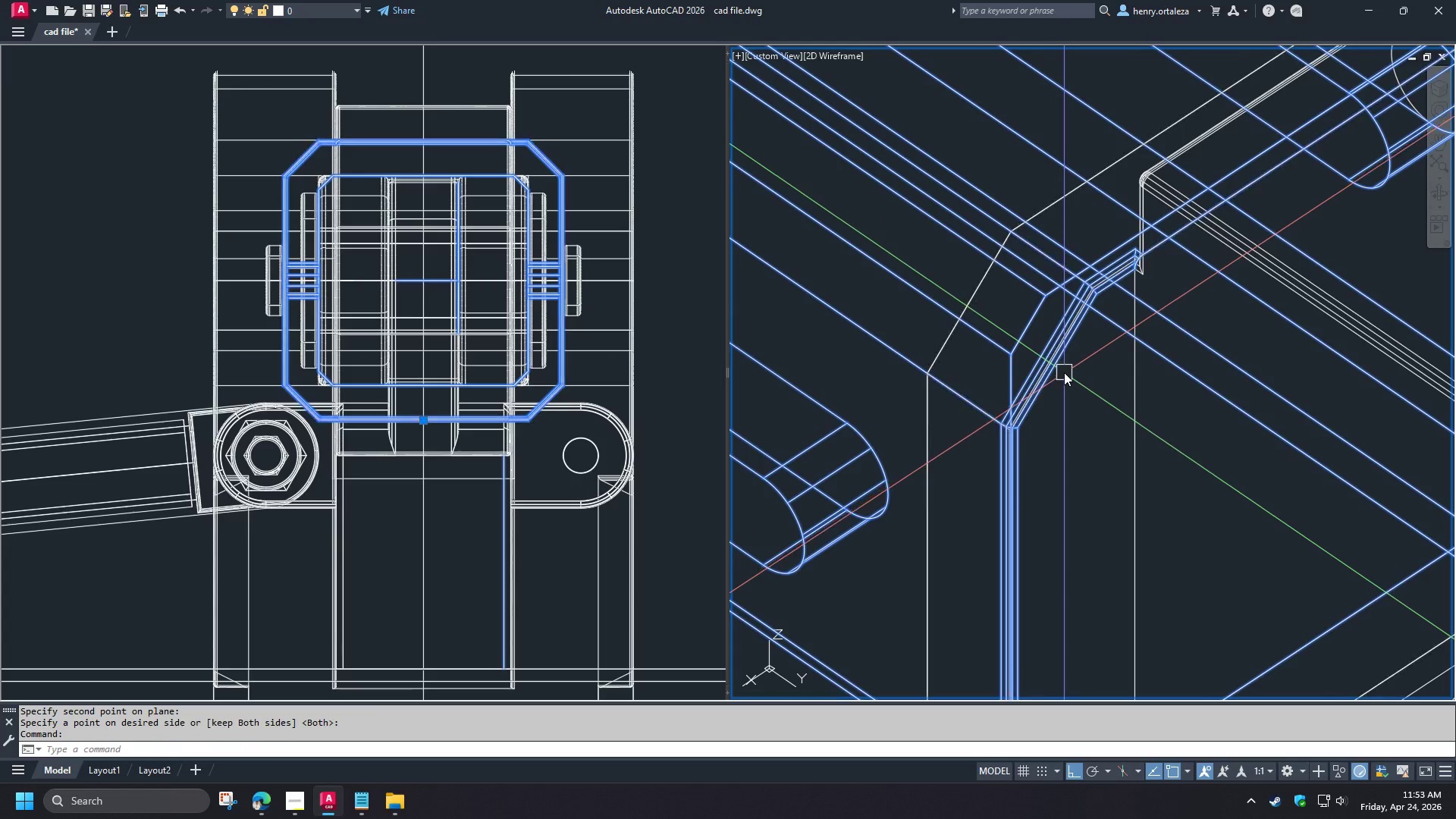 
scroll: coordinate [1188, 437], scroll_direction: down, amount: 5.0
 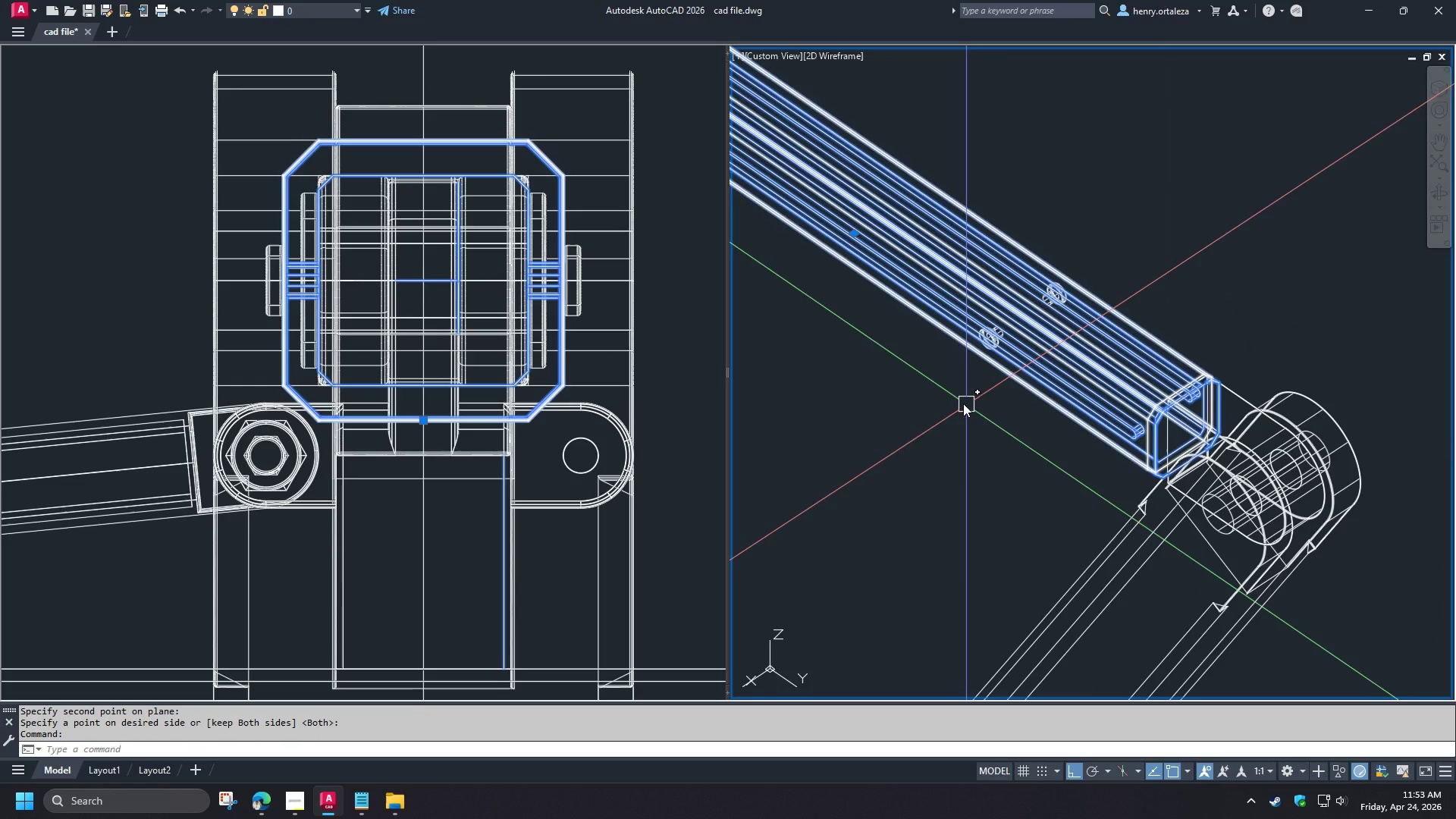 
key(E)
 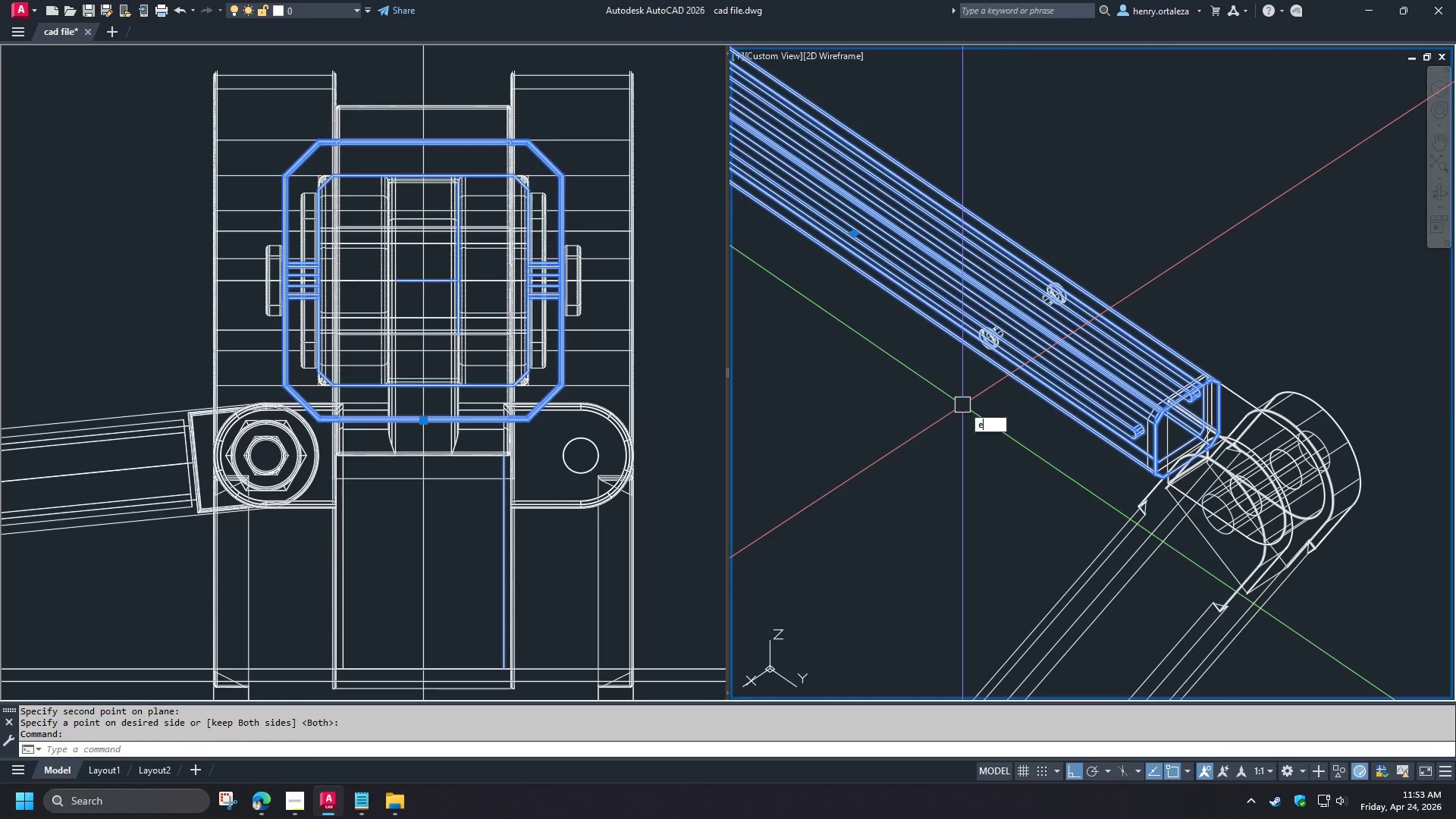 
key(Space)
 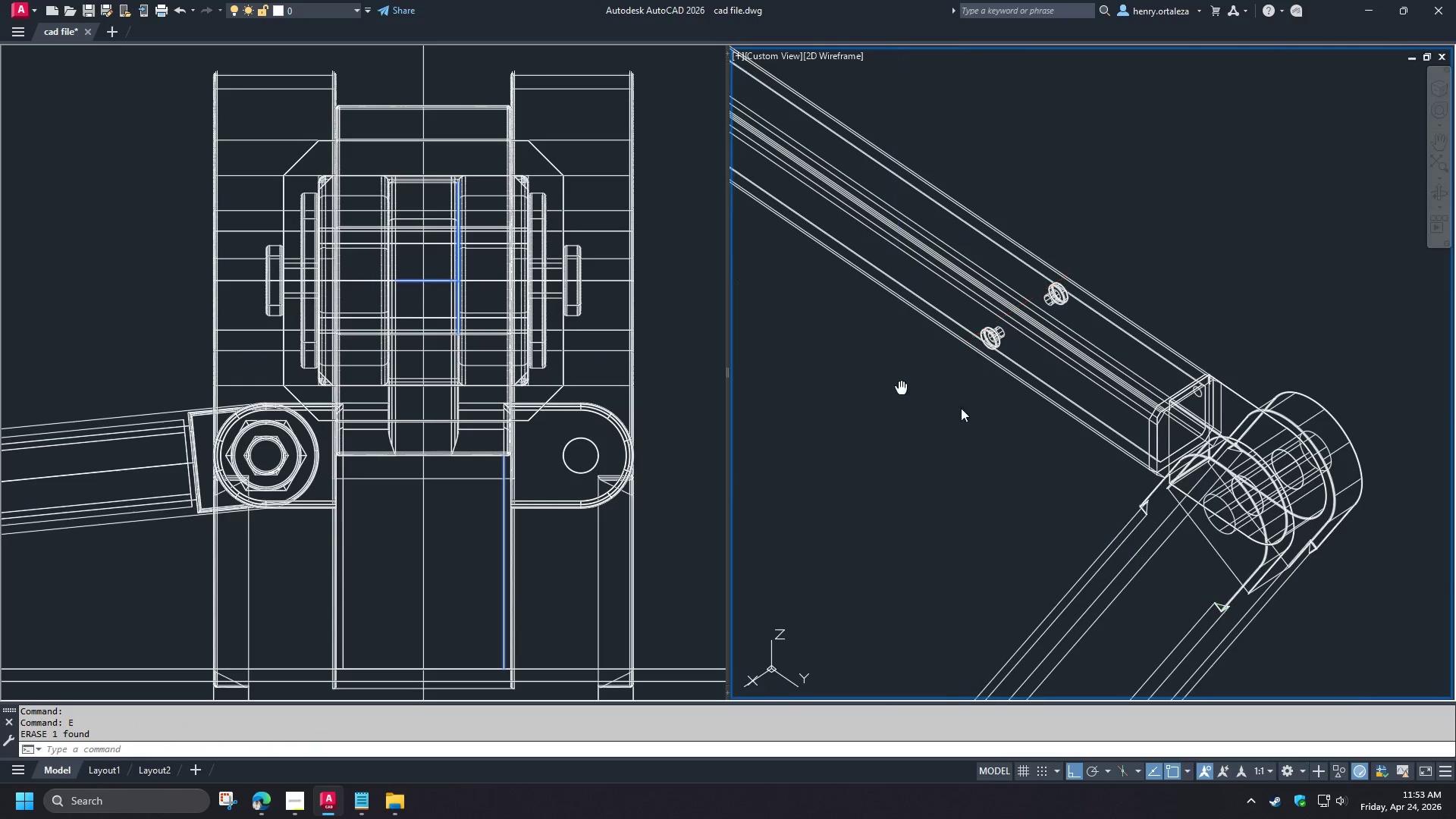 
scroll: coordinate [1098, 446], scroll_direction: down, amount: 2.0
 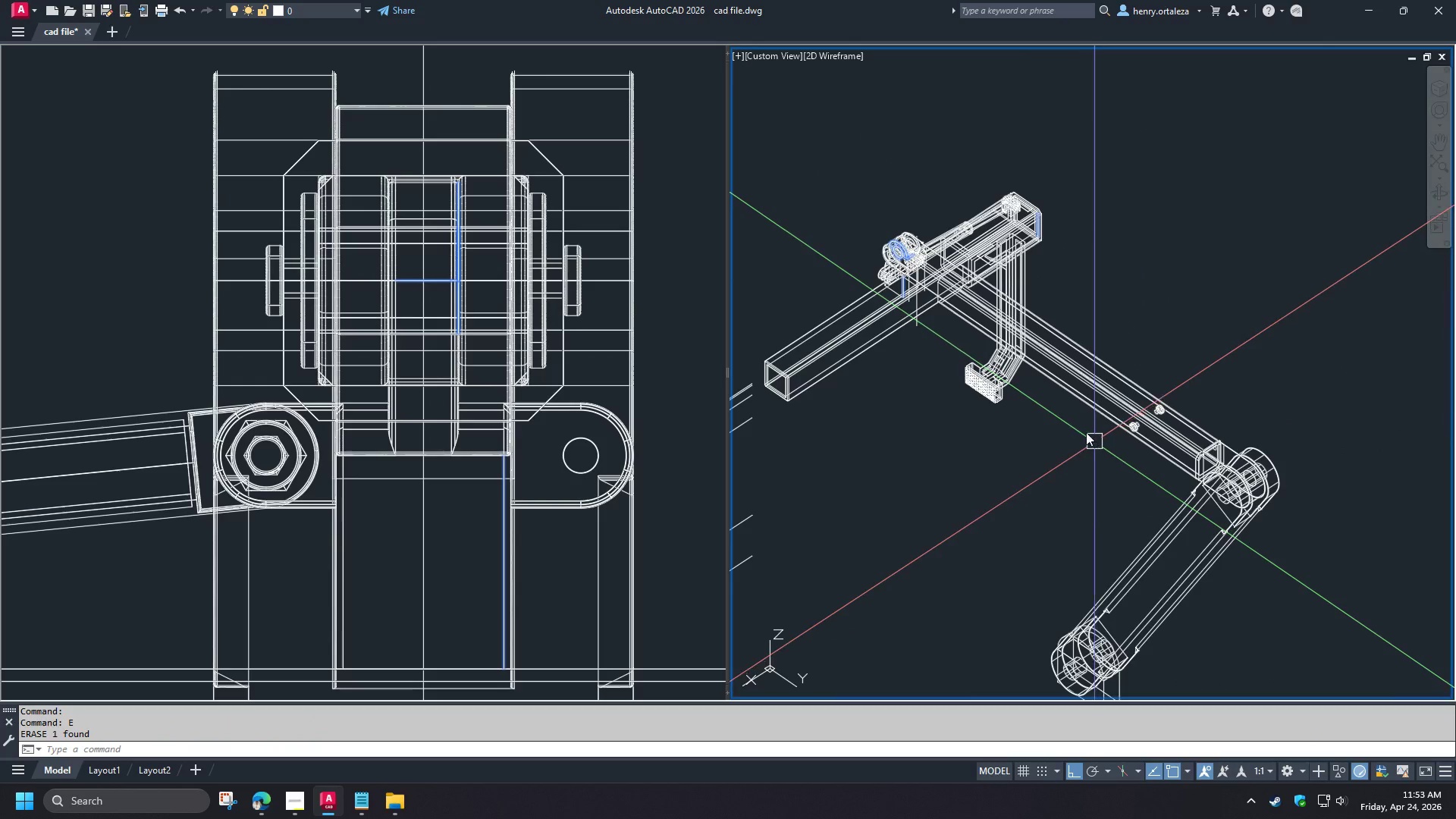 
scroll: coordinate [1015, 452], scroll_direction: up, amount: 5.0
 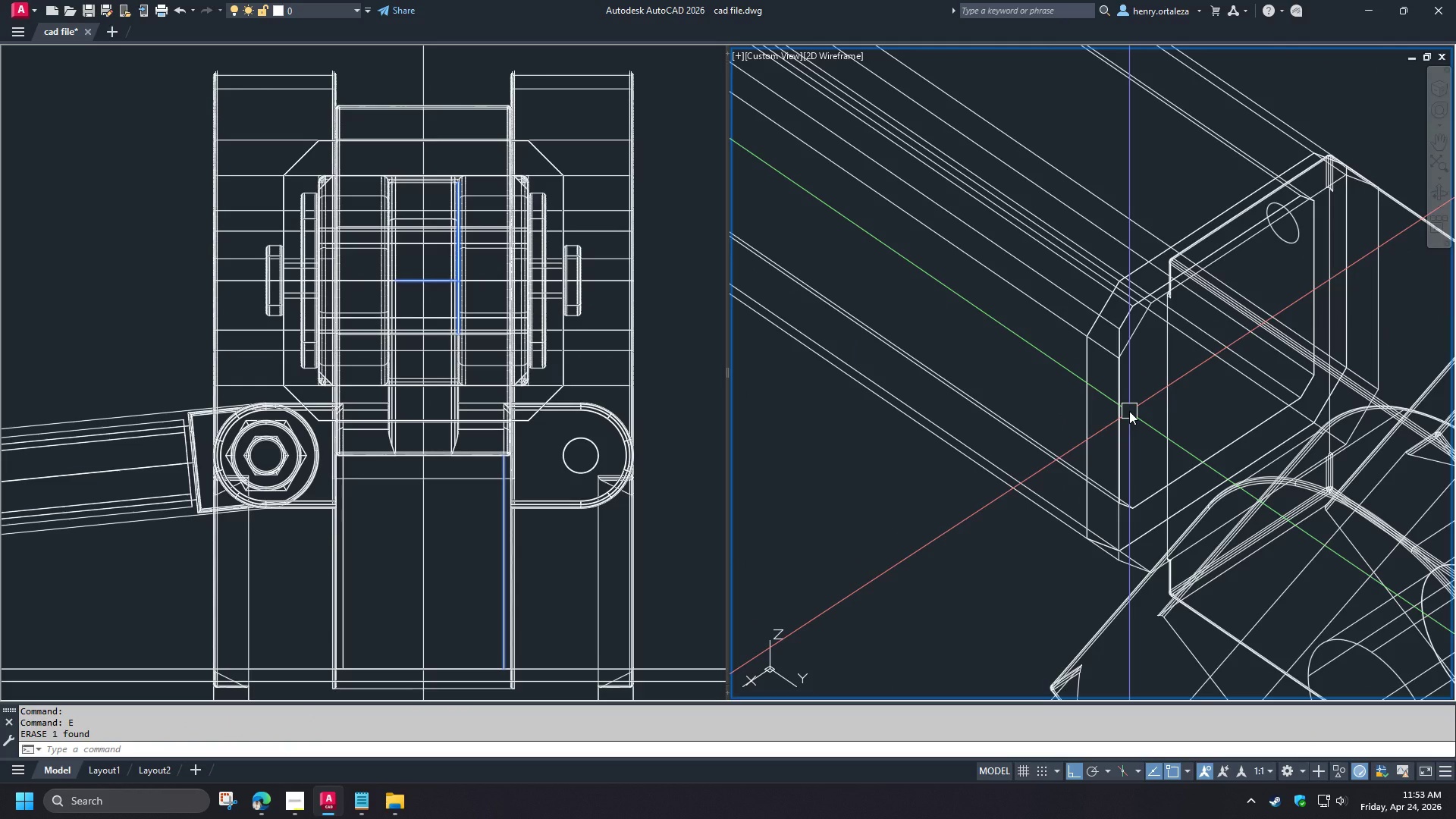 
type(uni )
 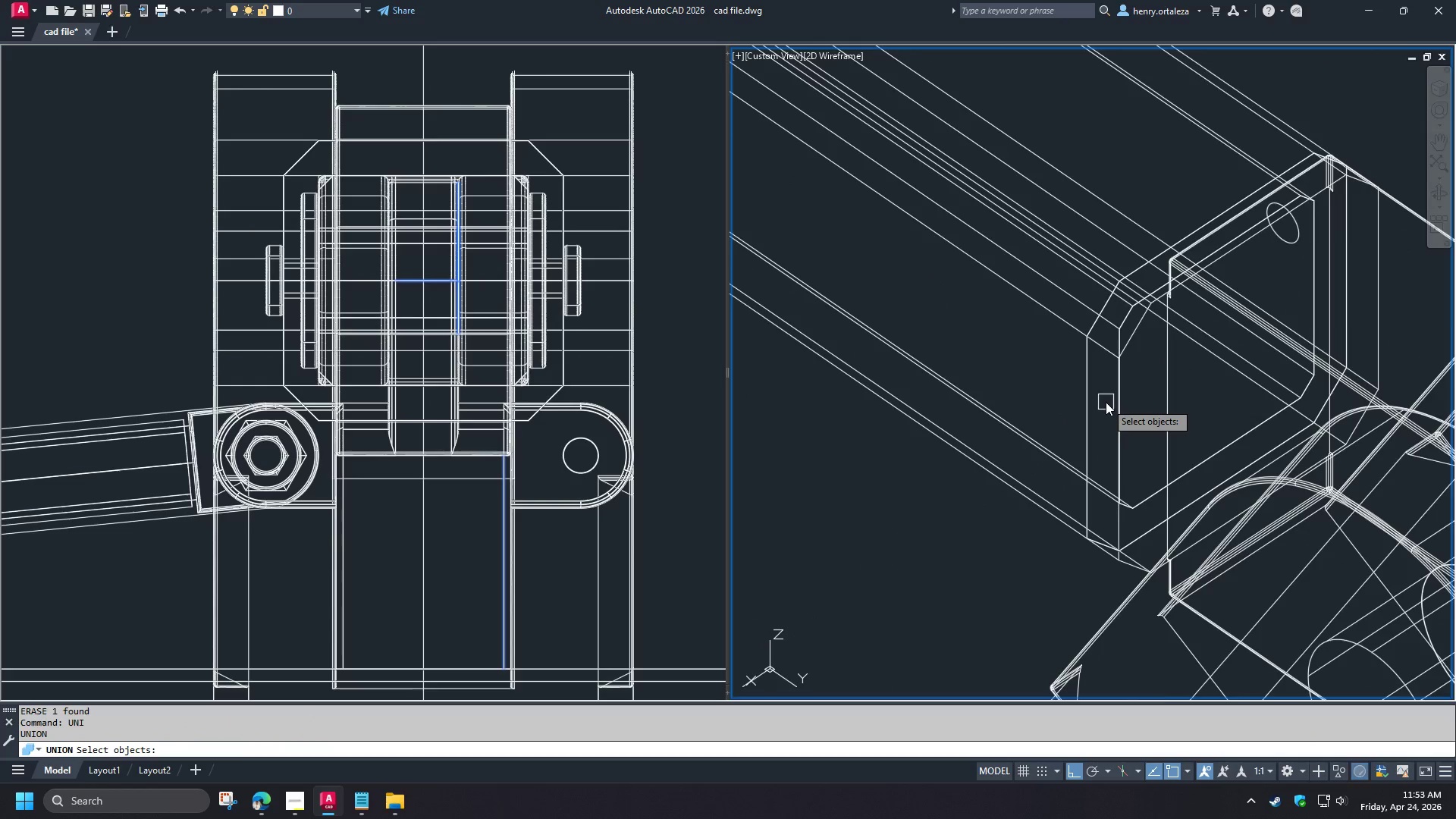 
scroll: coordinate [1106, 402], scroll_direction: up, amount: 1.0
 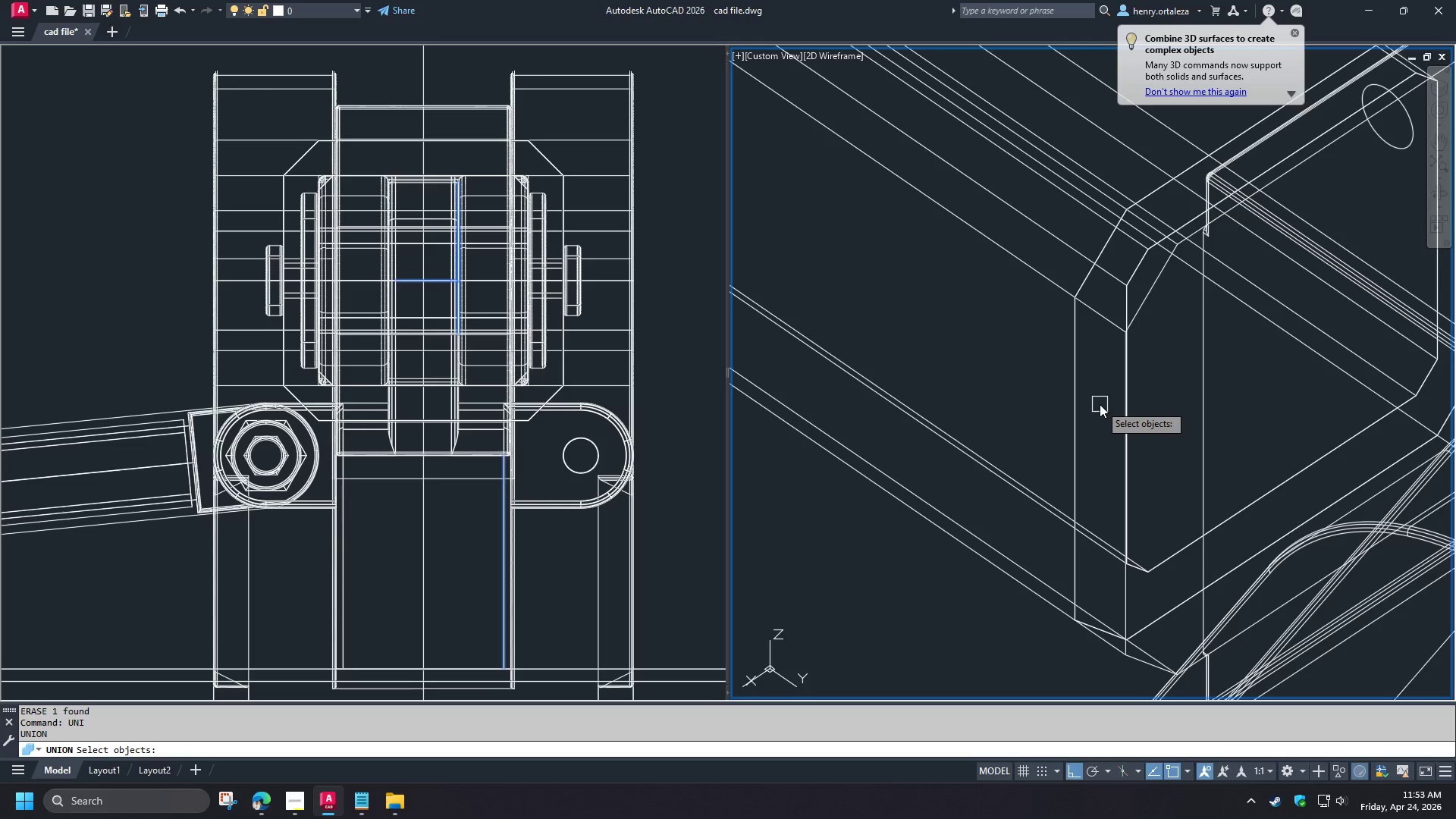 
double_click([988, 361])
 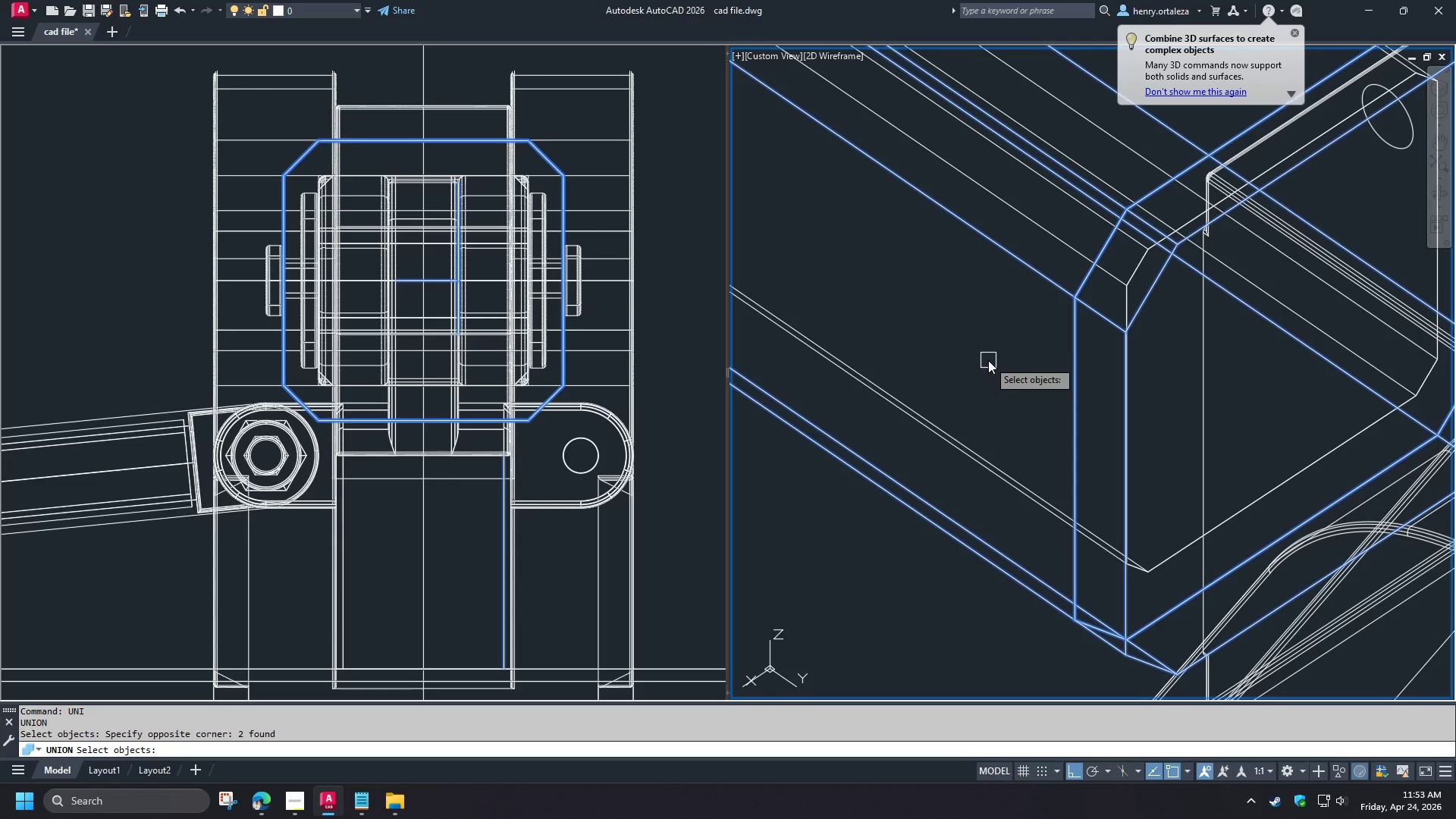 
key(Space)
 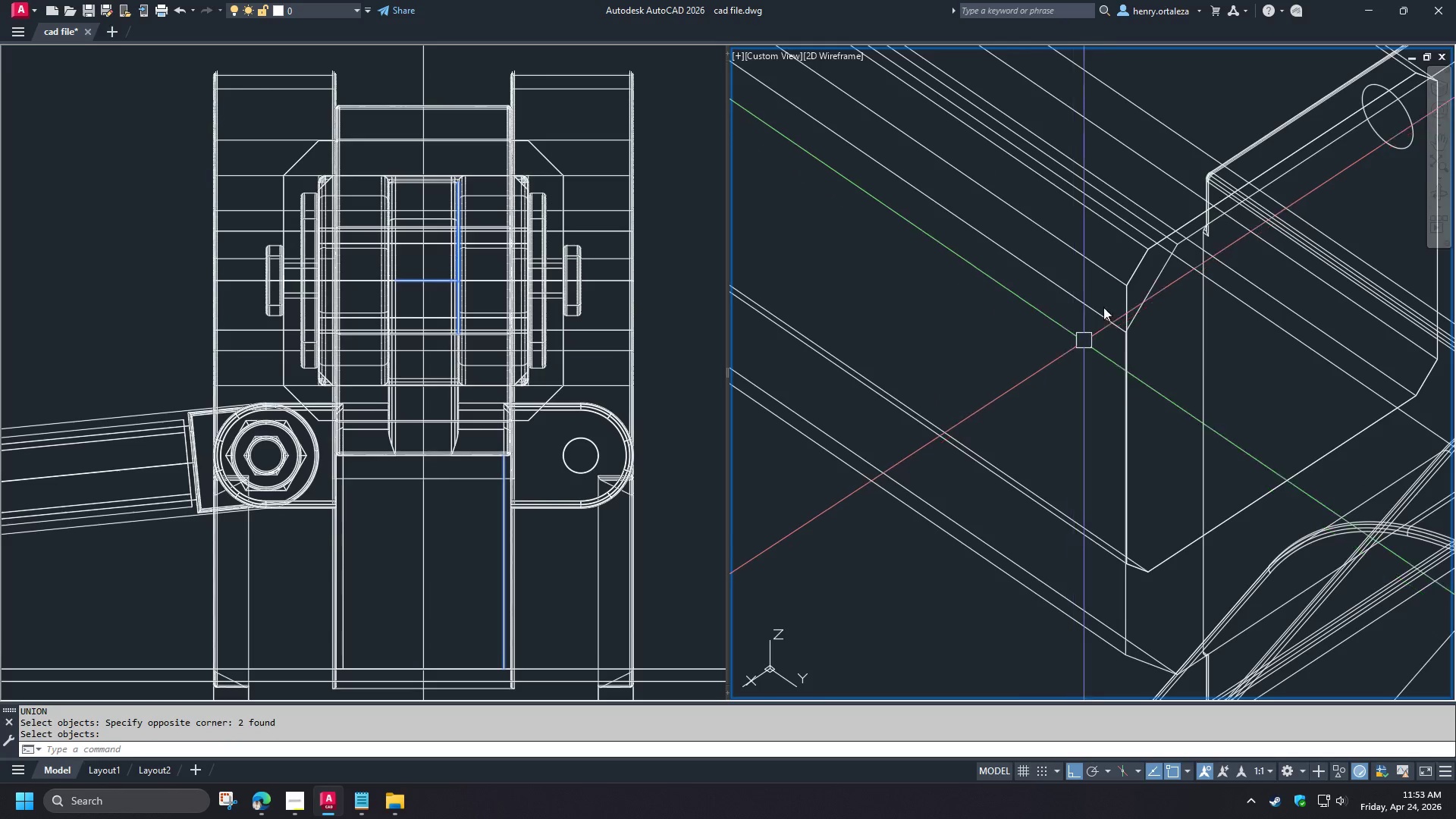 
left_click([1115, 284])
 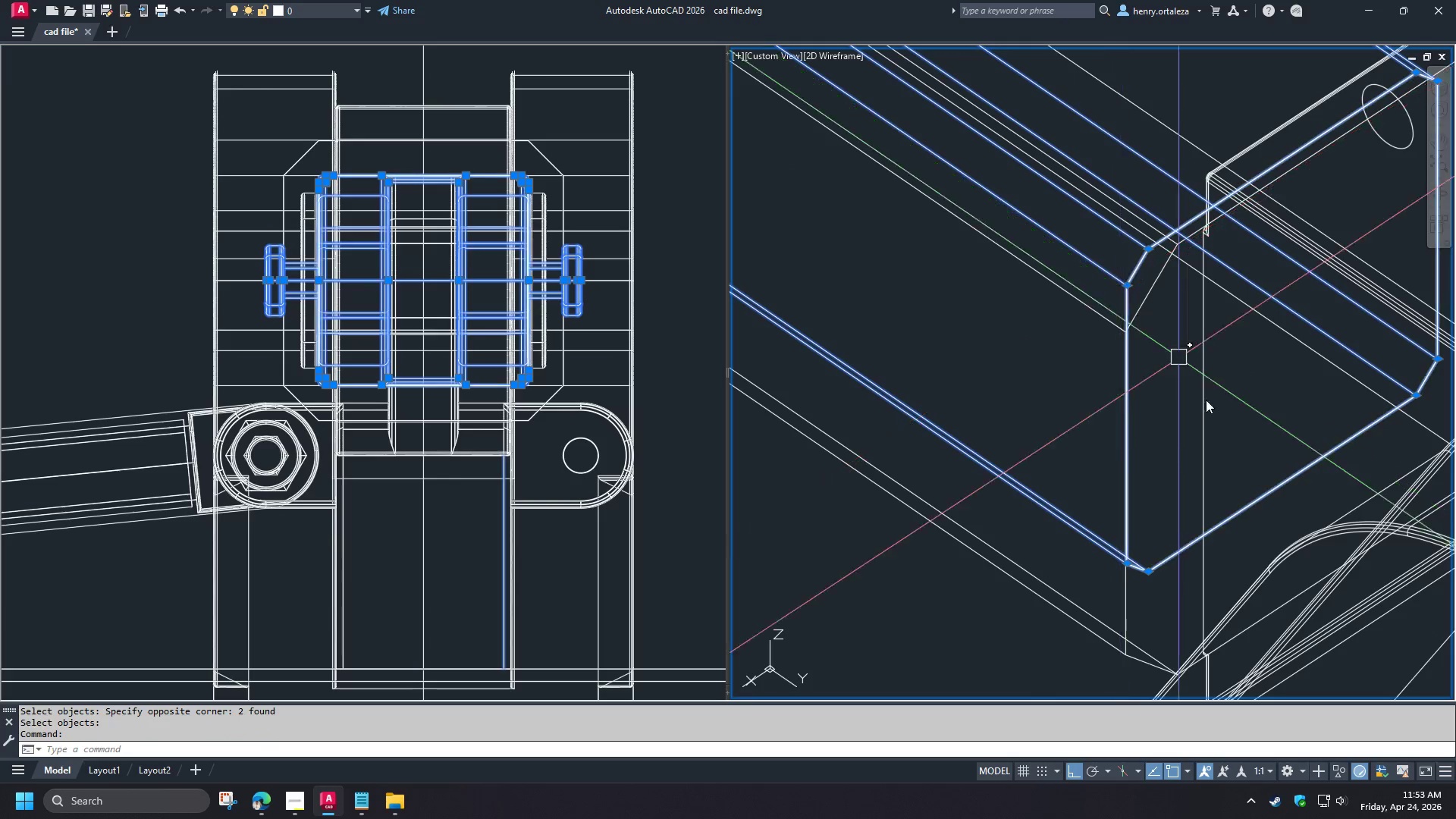 
scroll: coordinate [1208, 545], scroll_direction: down, amount: 5.0
 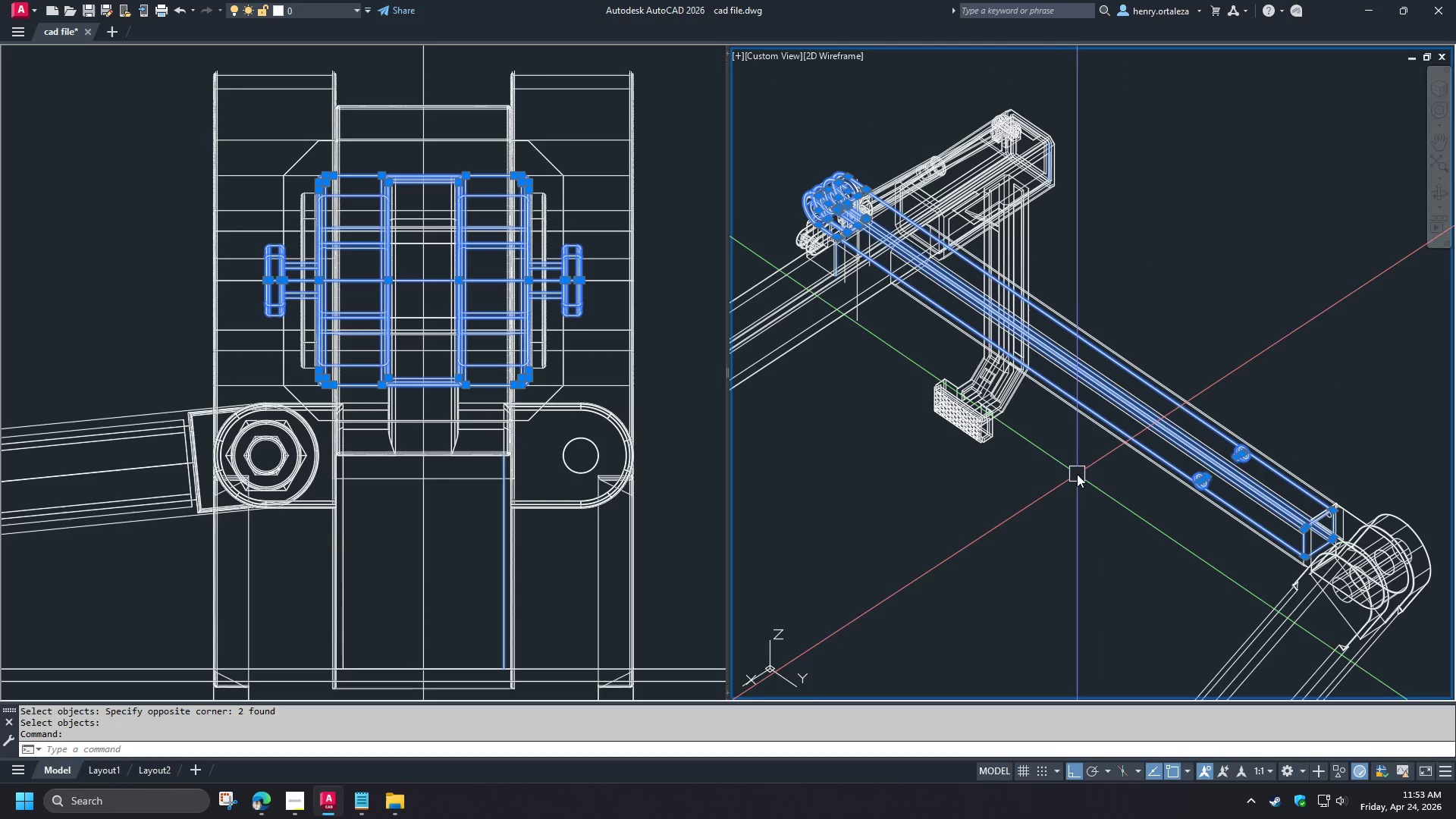 
scroll: coordinate [1335, 530], scroll_direction: up, amount: 3.0
 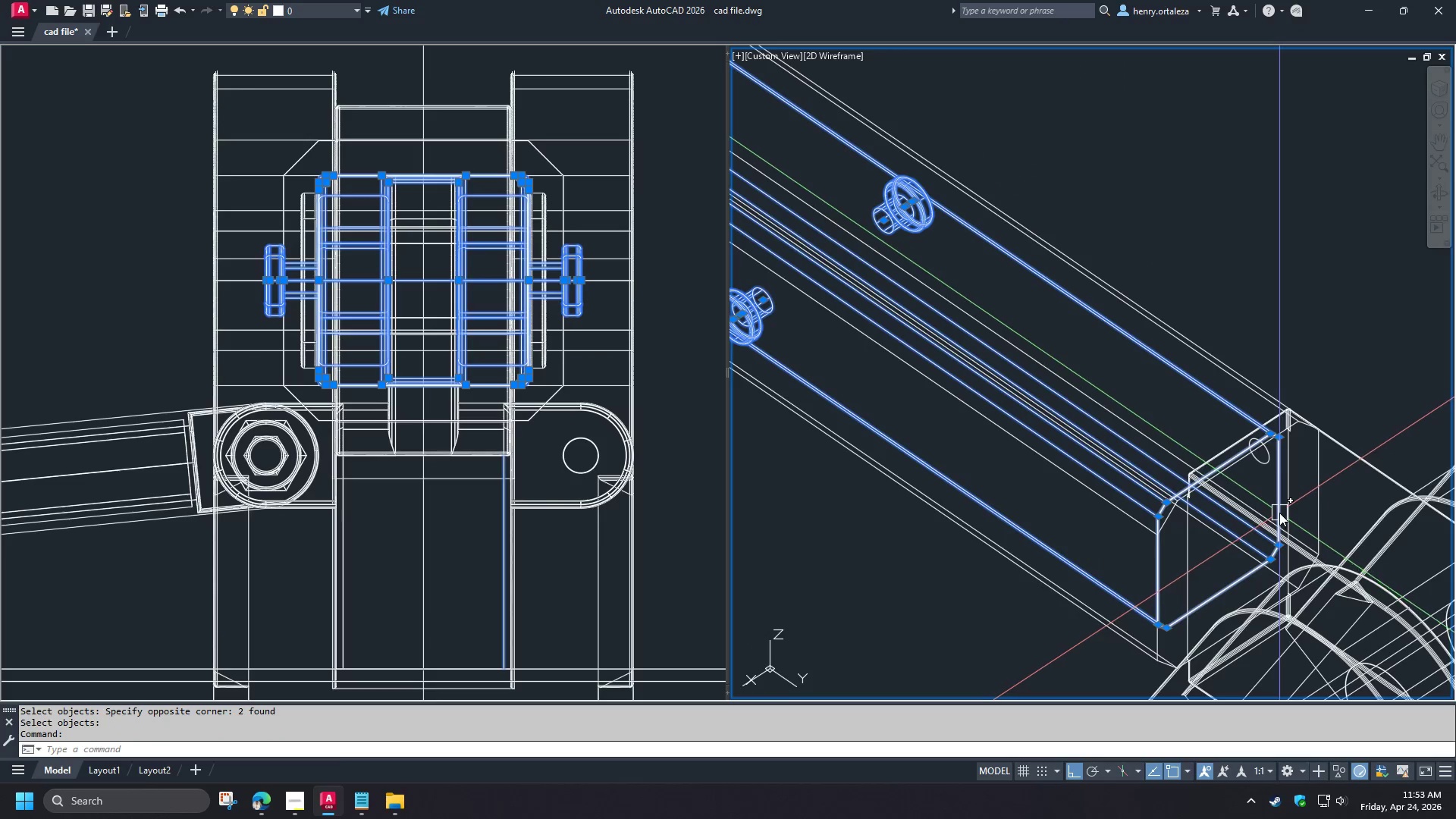 
type(cop)
 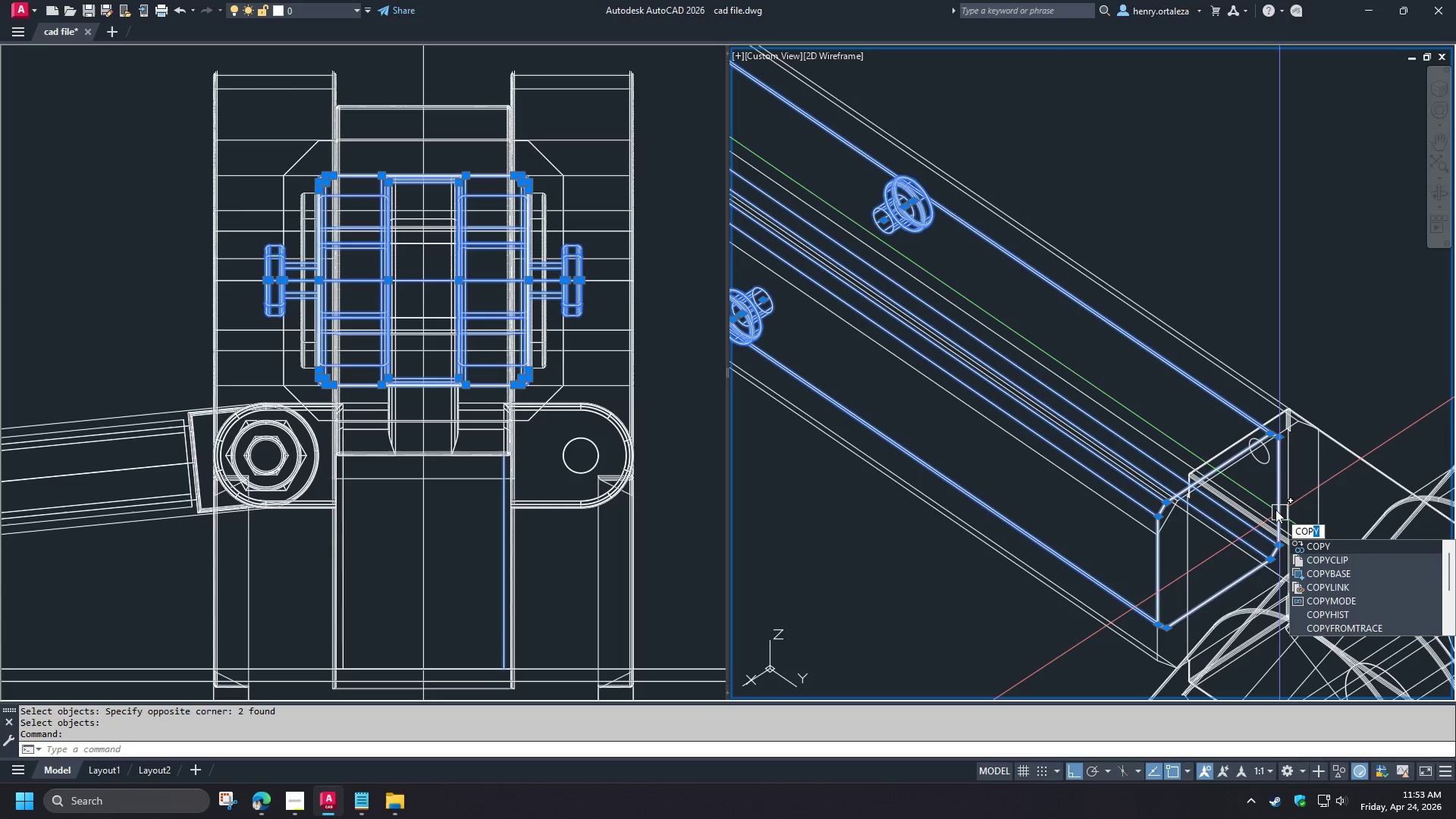 
key(Backspace)
 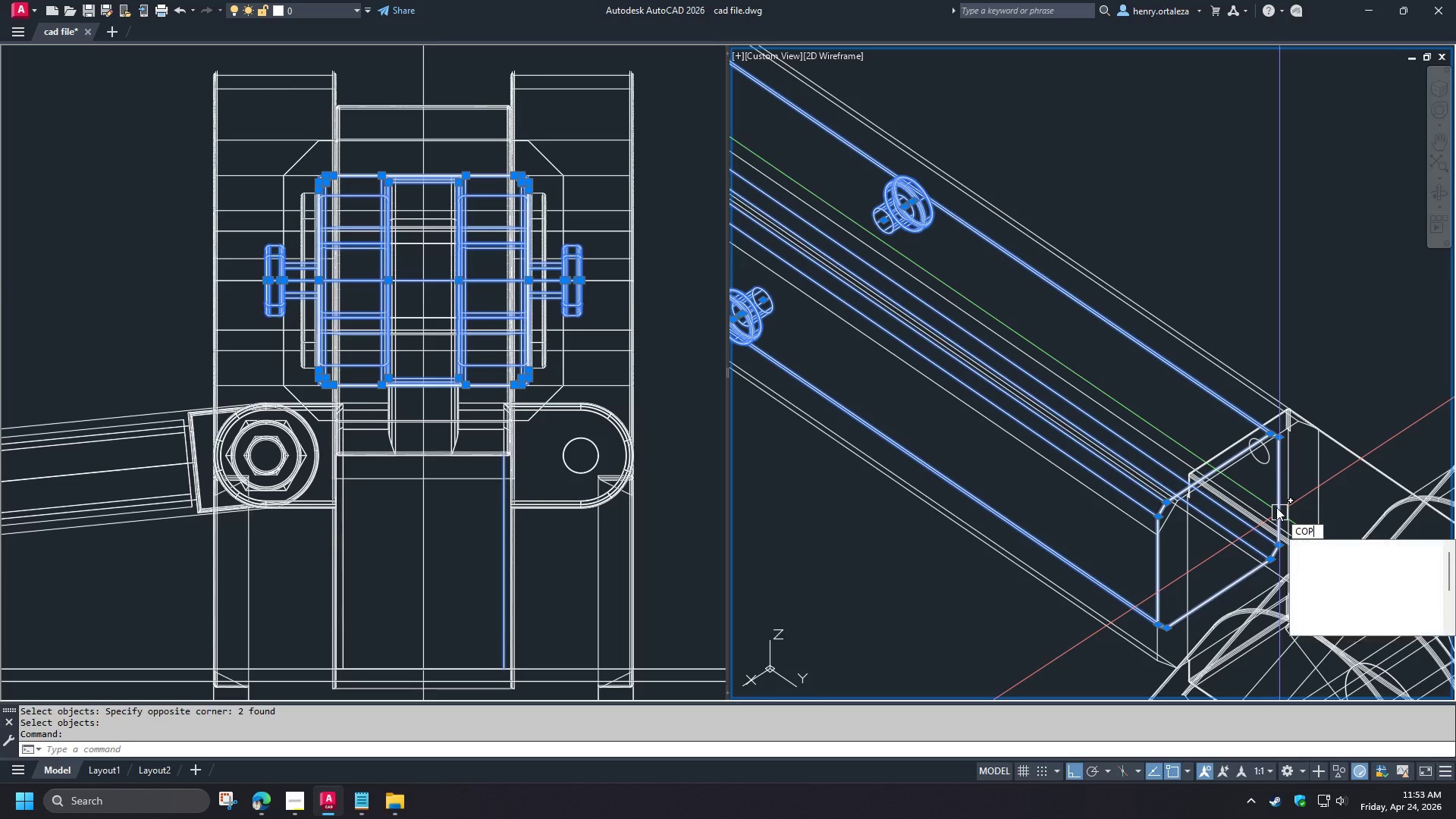 
key(Backspace)
 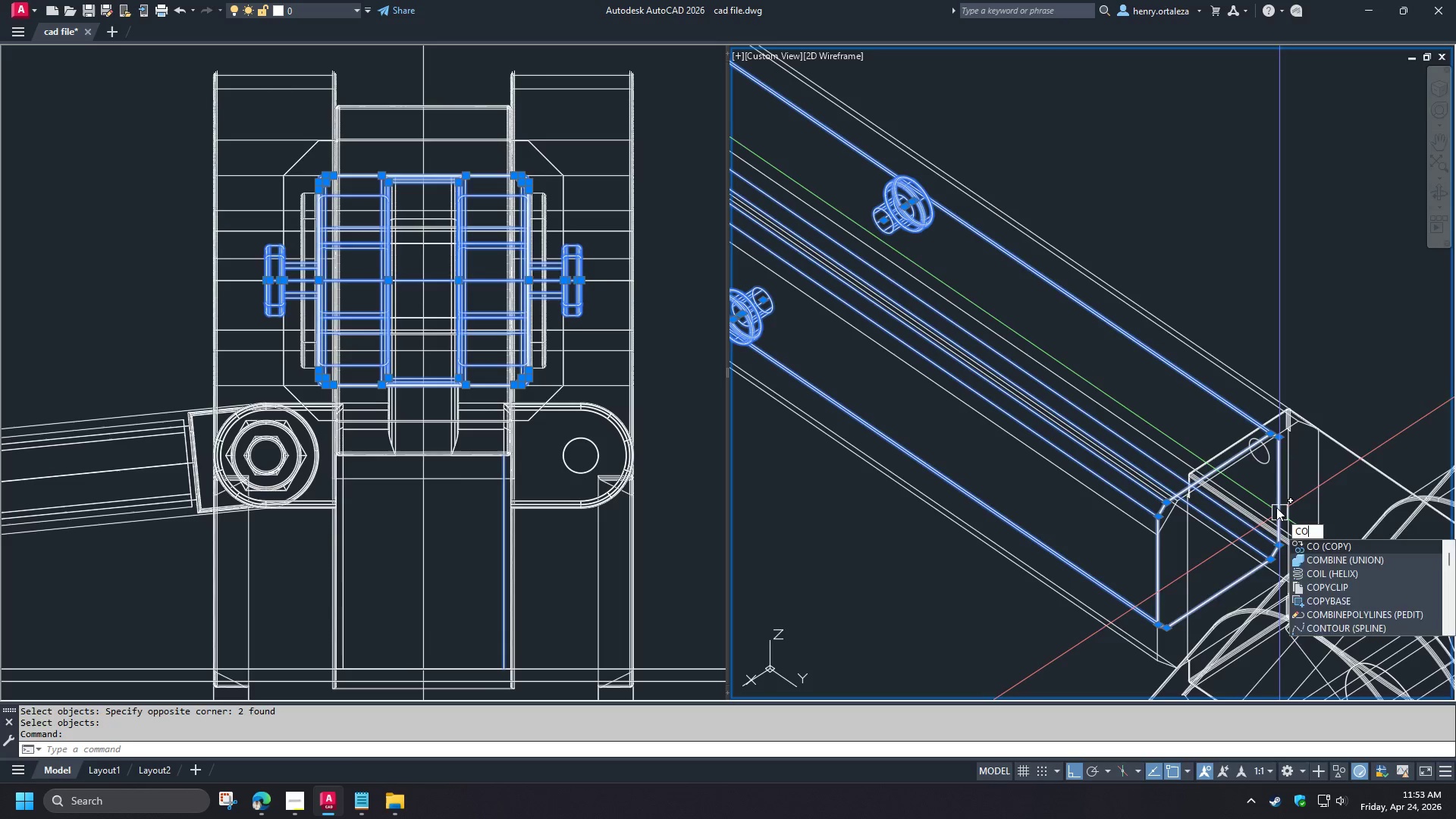 
key(Space)
 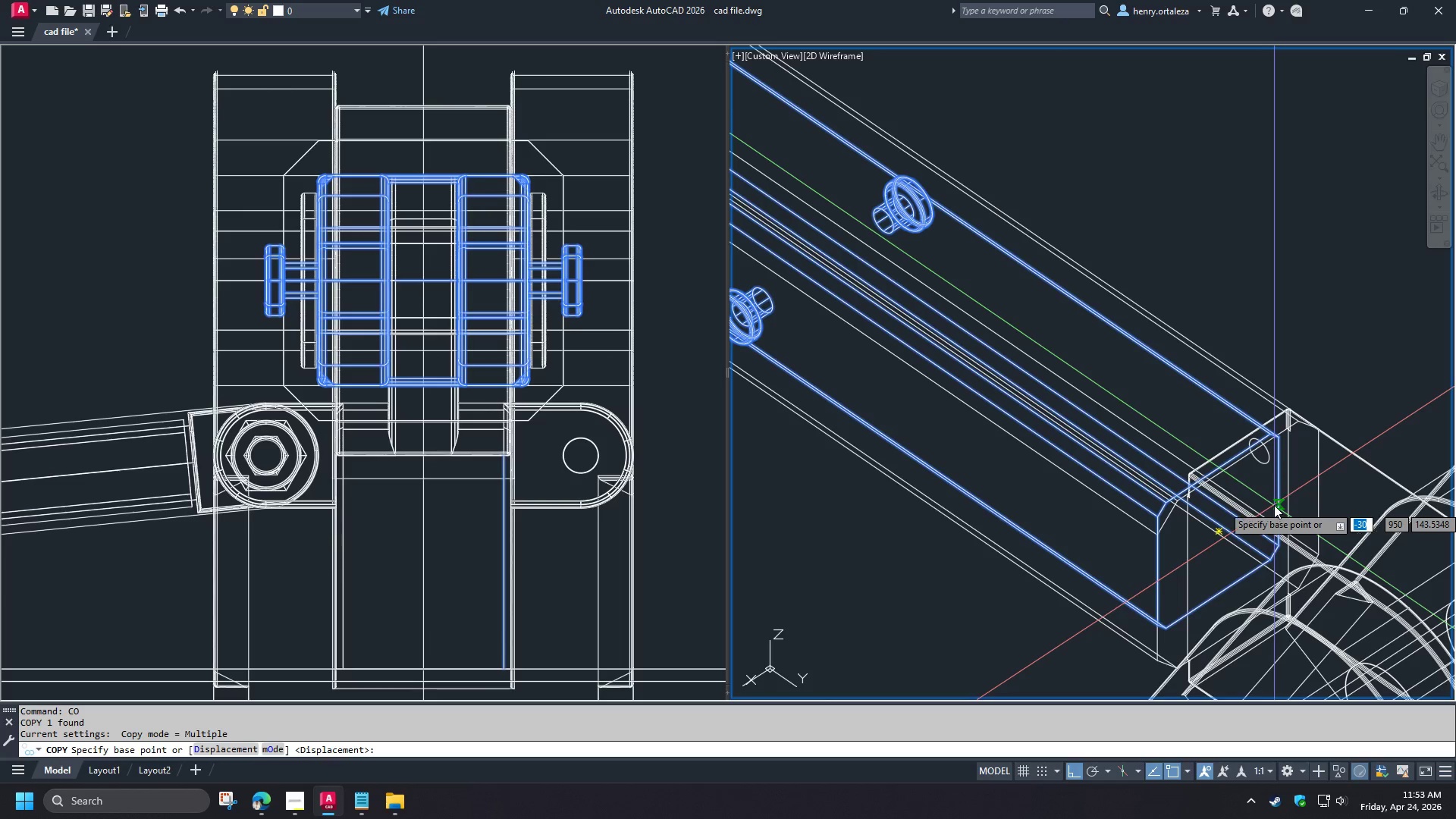 
key(Space)
 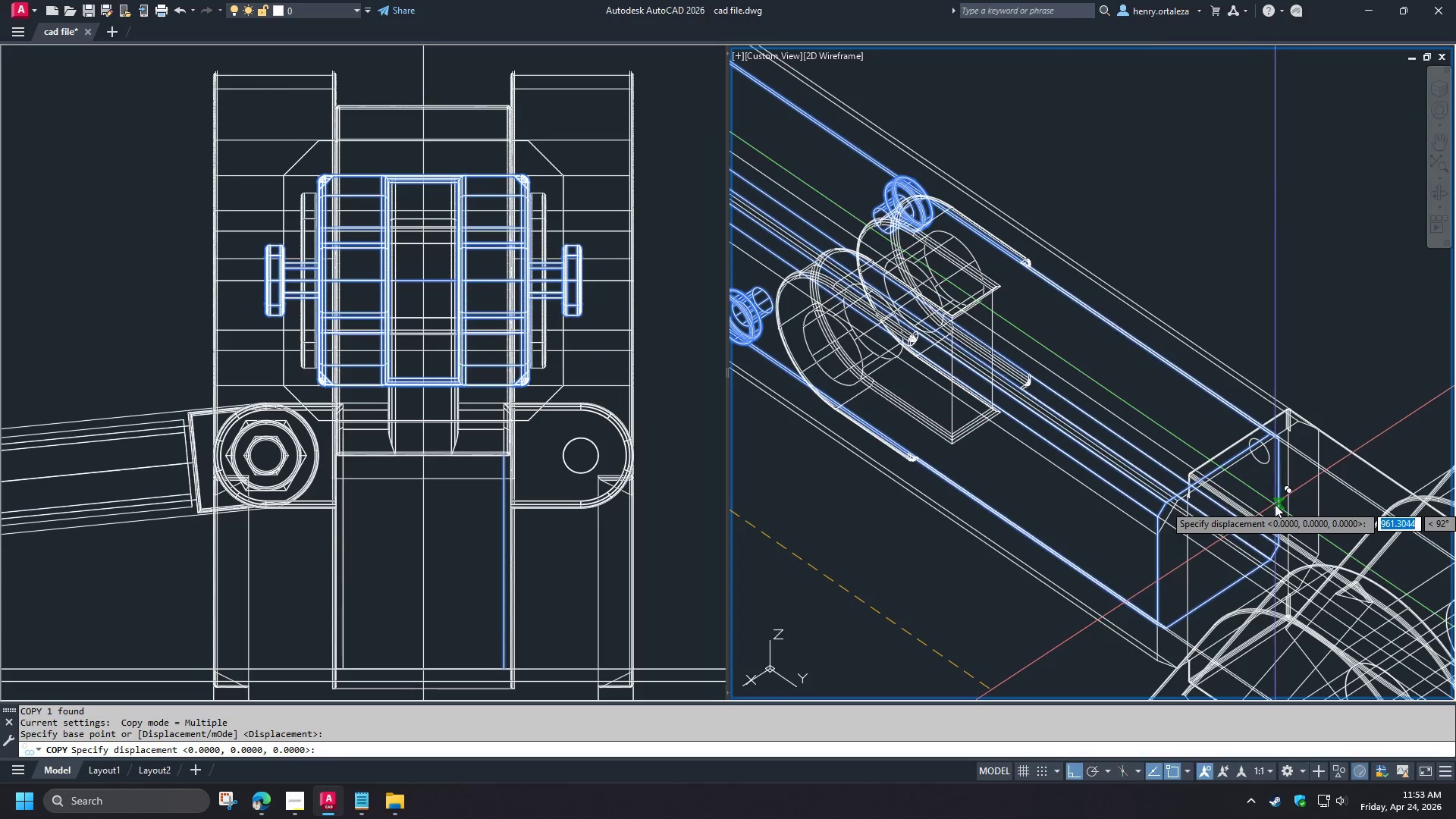 
key(Space)
 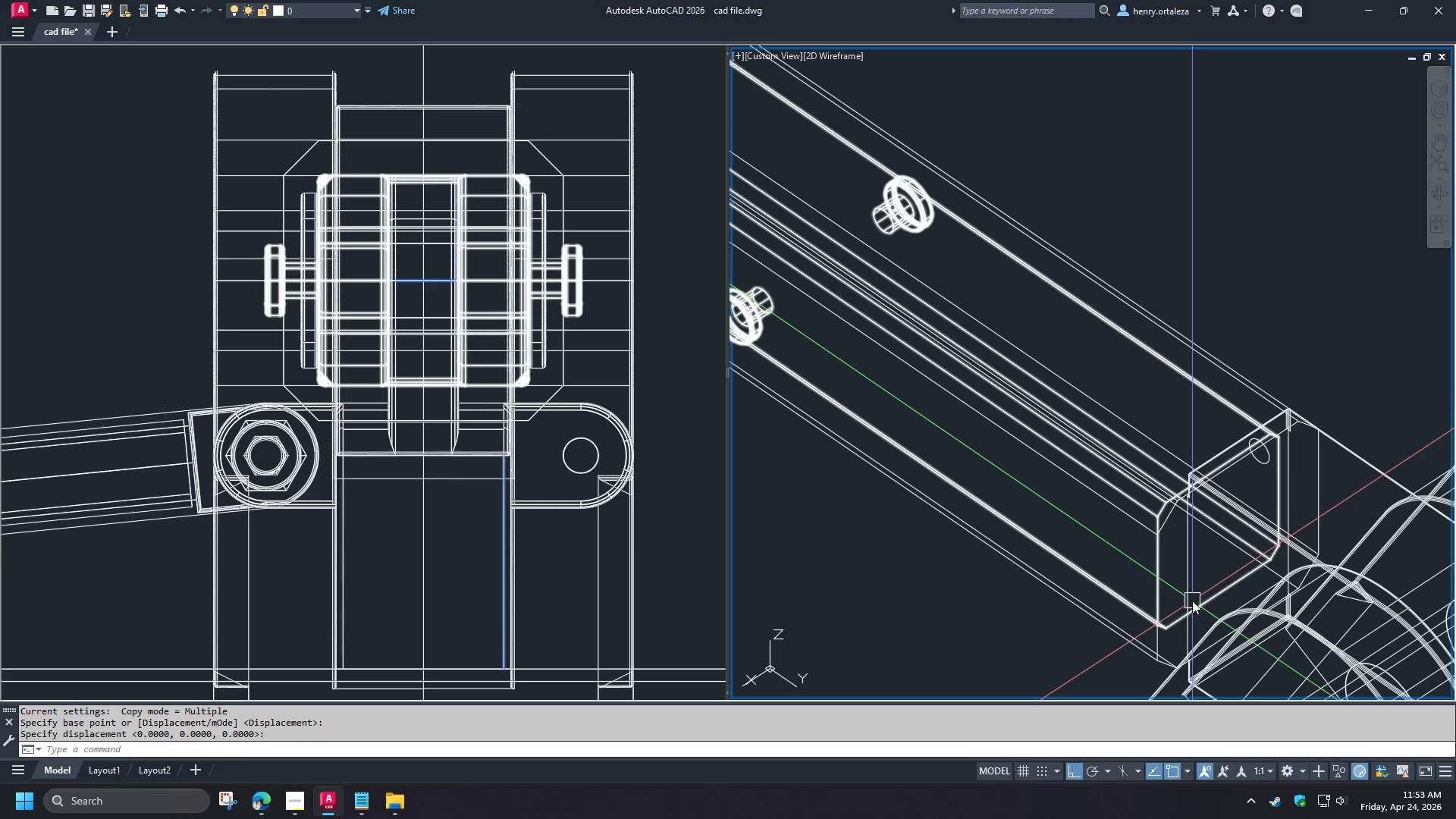 
type(su)
 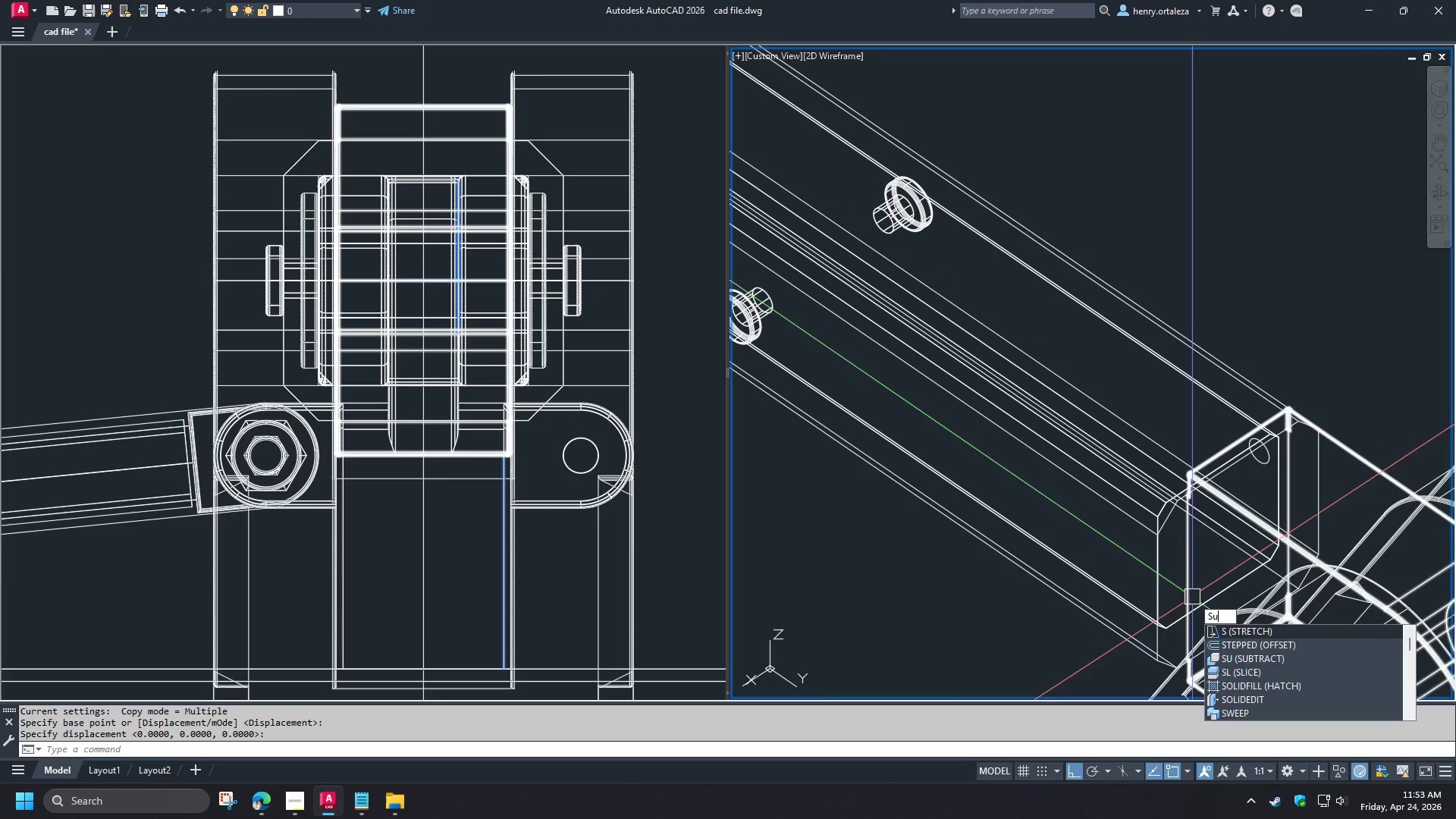 
key(Space)
 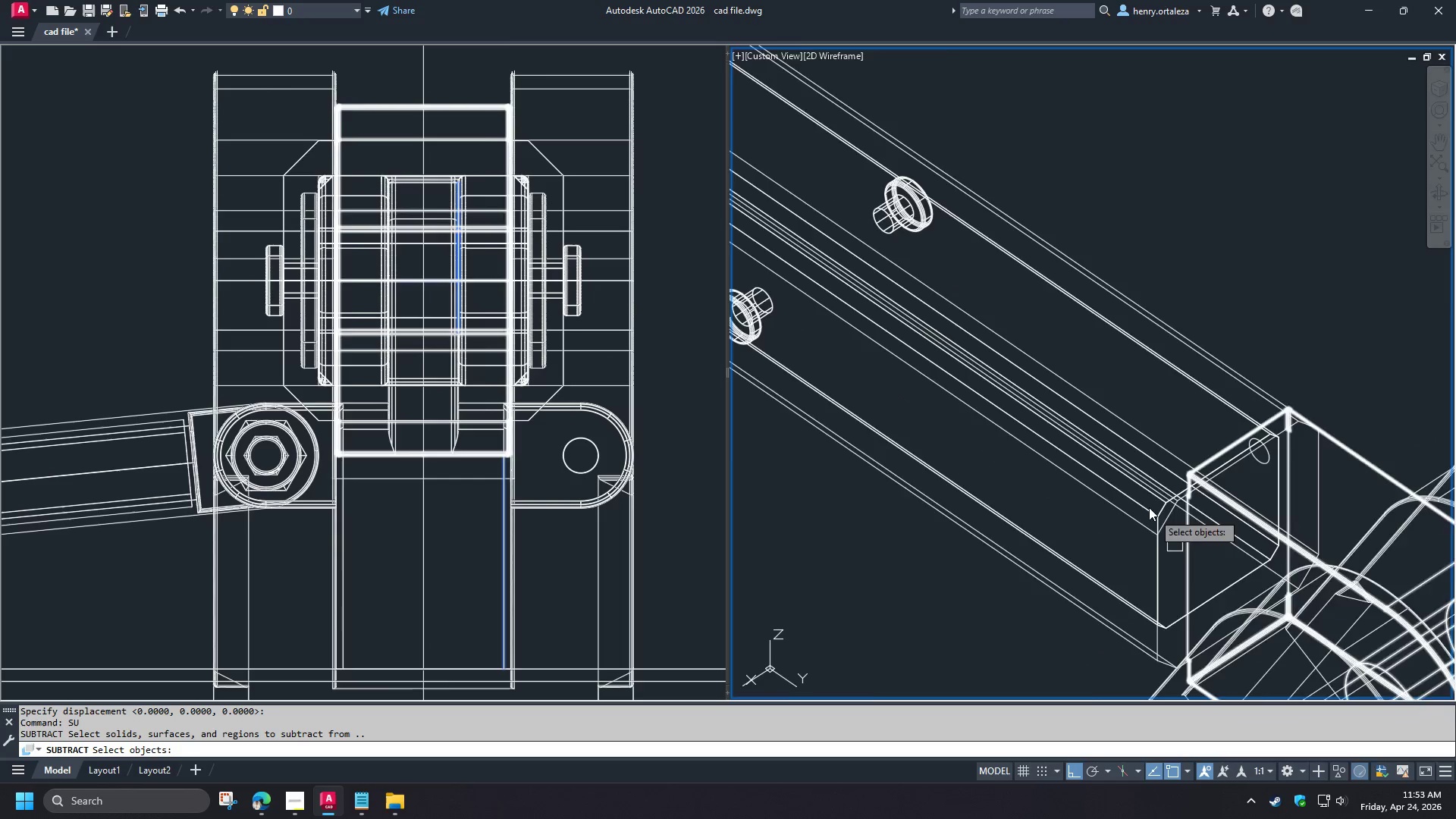 
scroll: coordinate [1144, 502], scroll_direction: up, amount: 2.0
 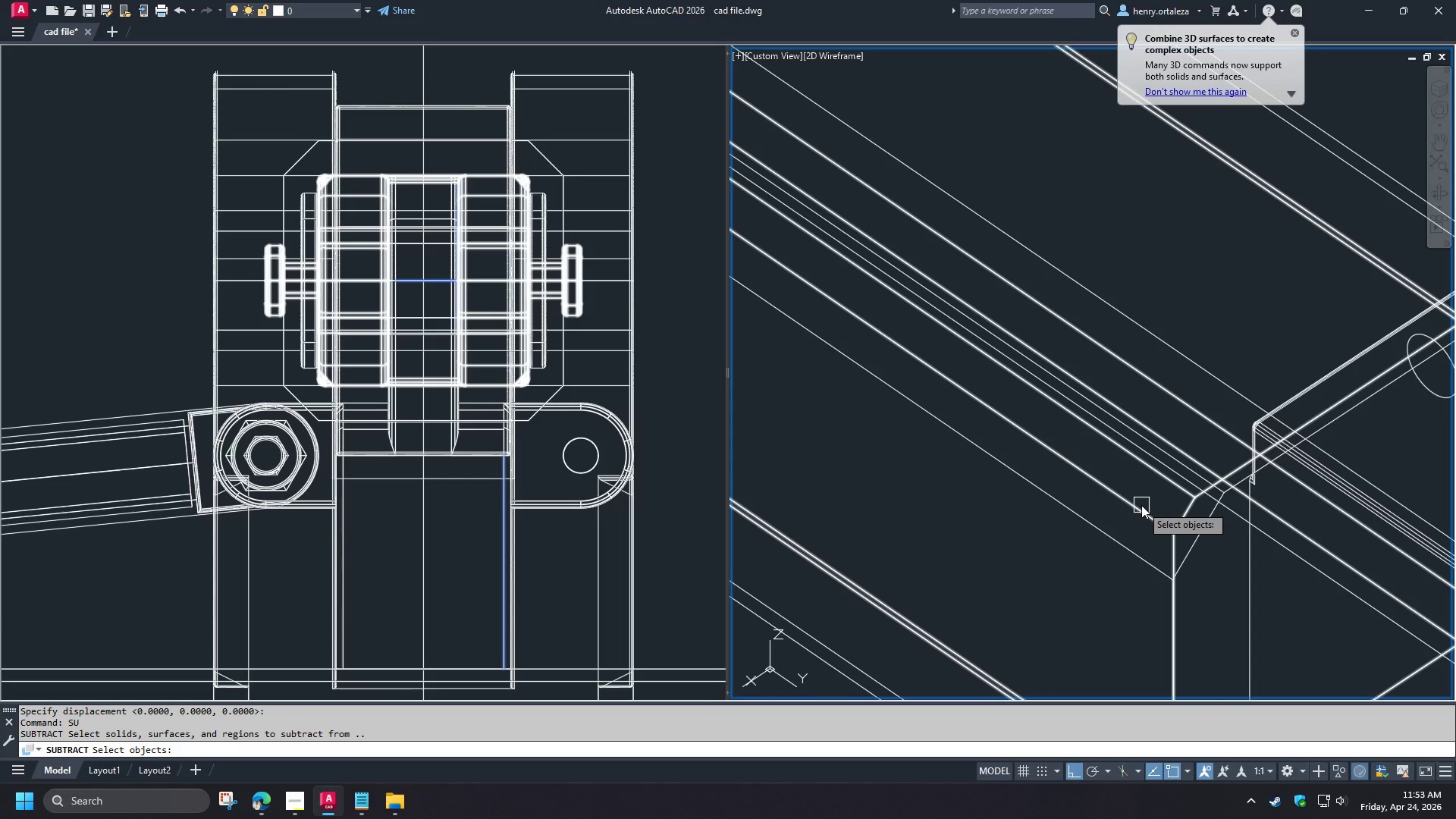 
left_click([1141, 505])
 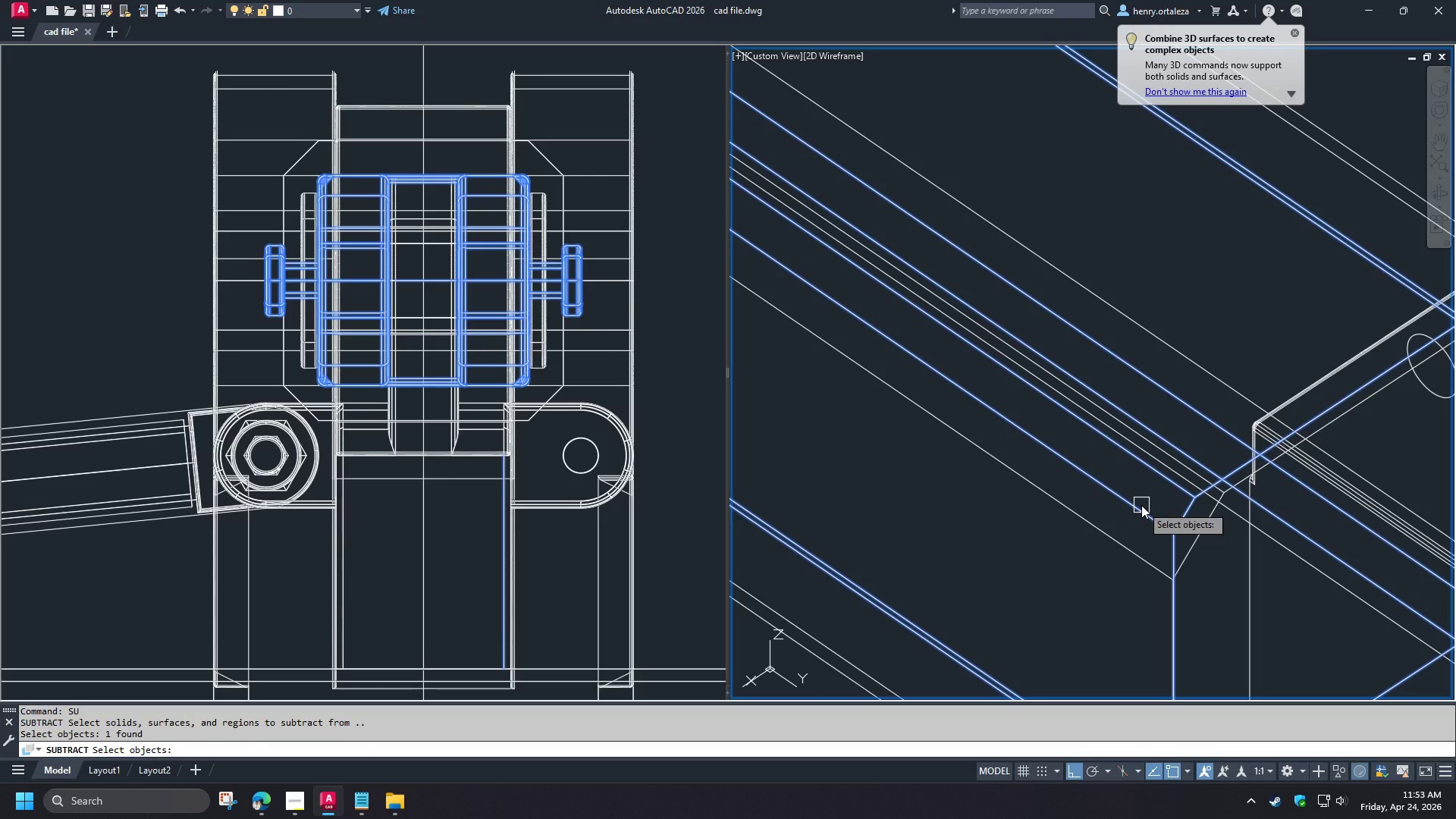 
scroll: coordinate [1141, 505], scroll_direction: down, amount: 2.0
 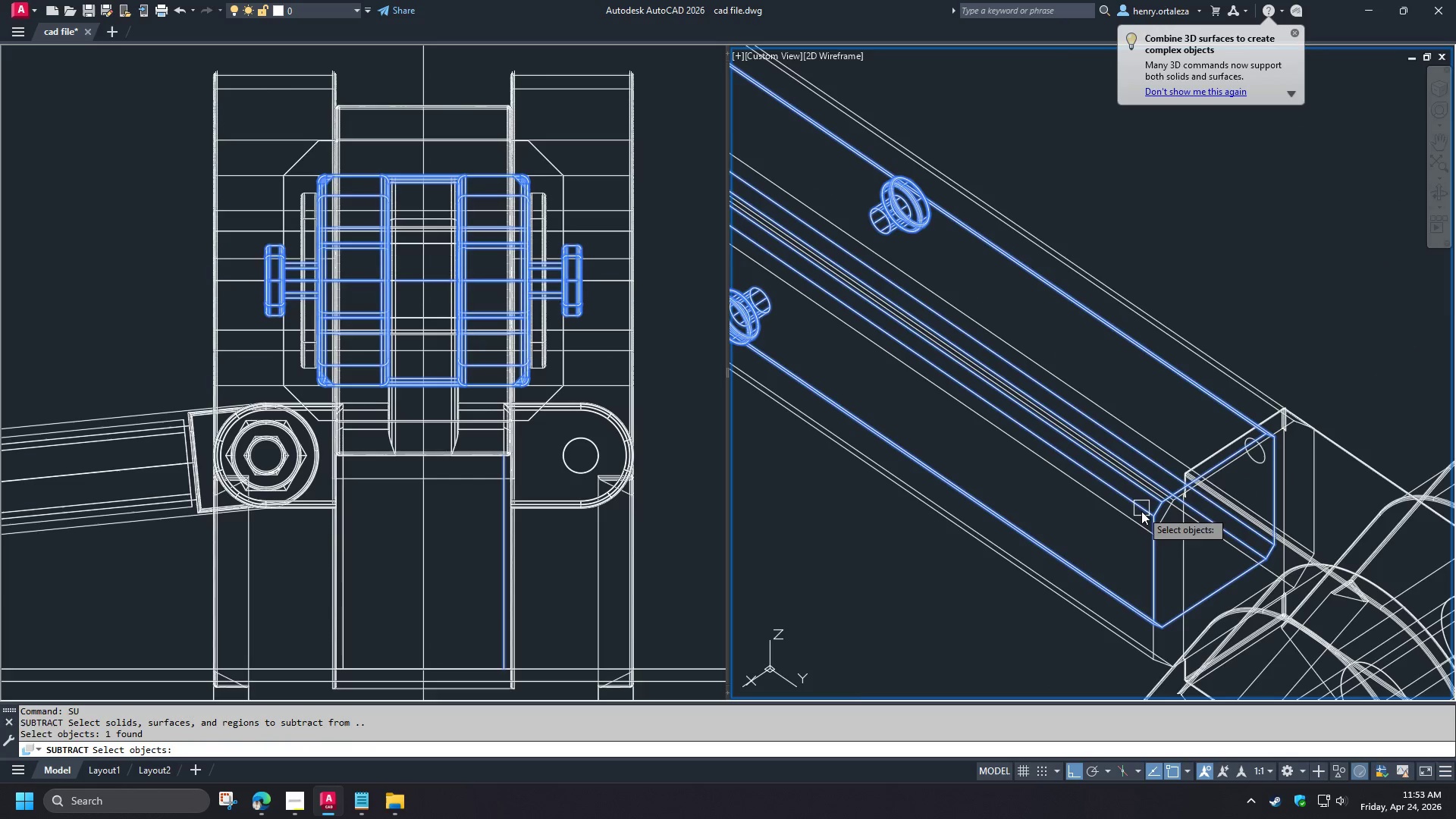 
key(Escape)
 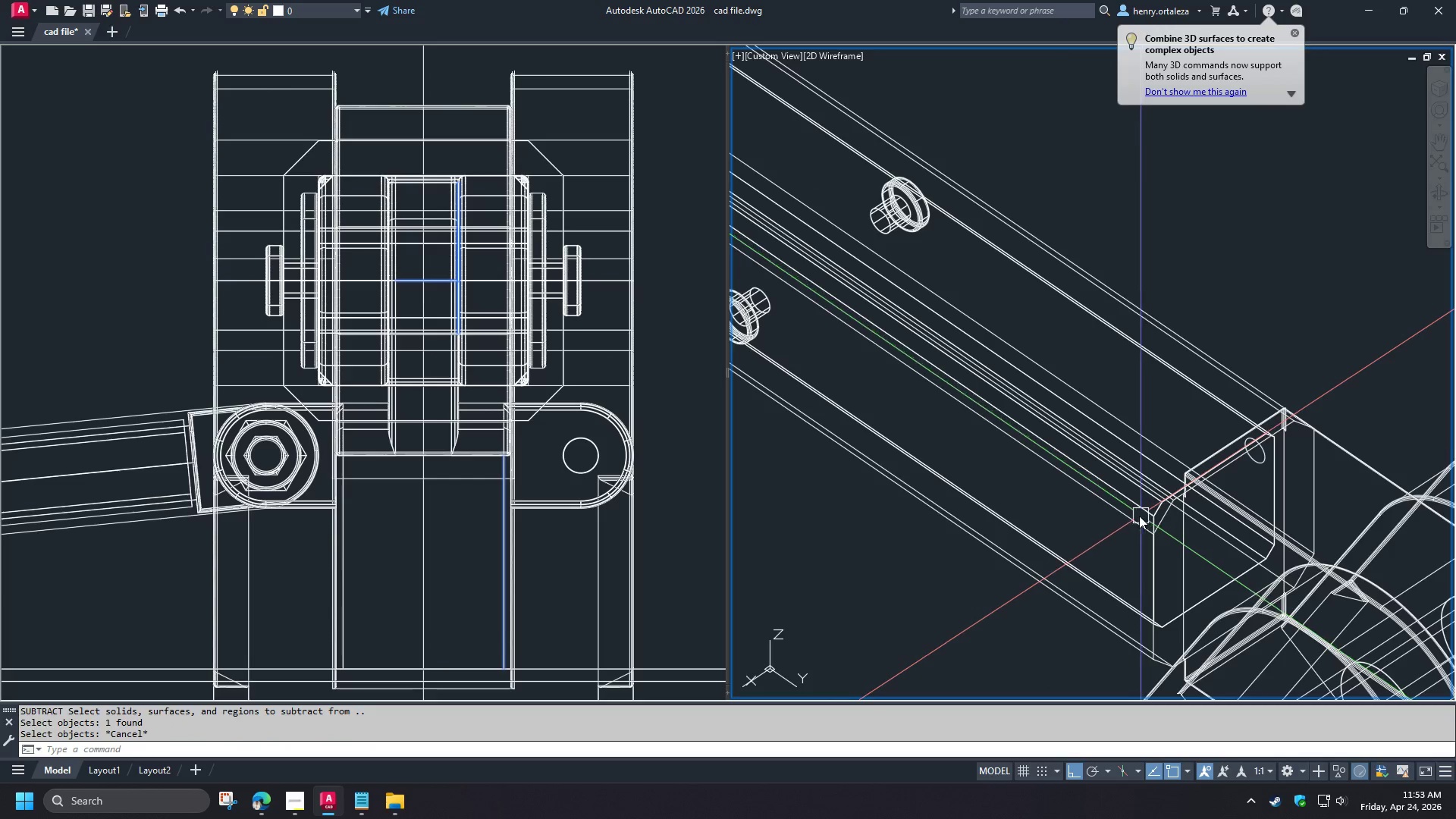 
key(Space)
 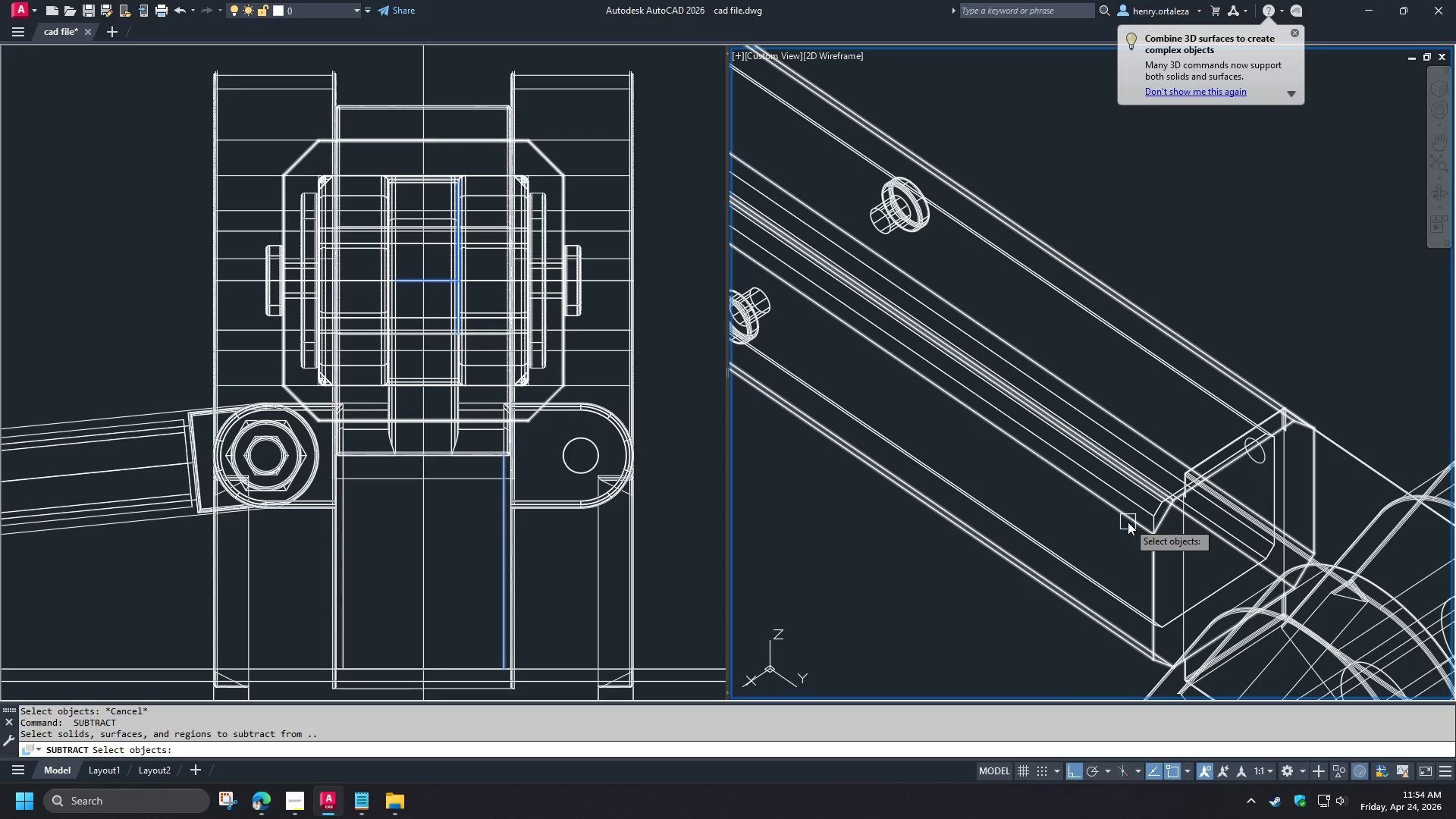 
left_click([1128, 522])
 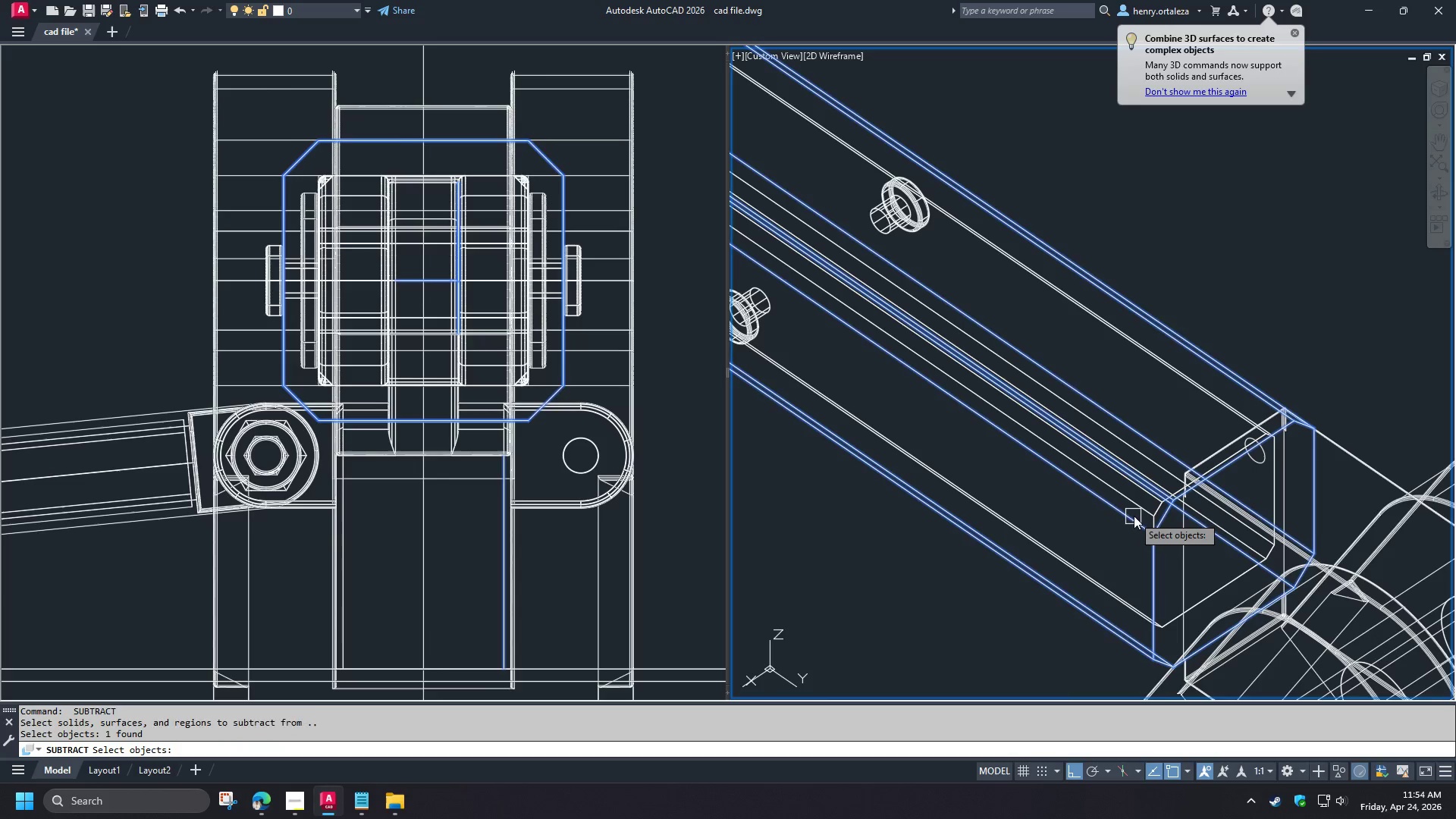 
key(Space)
 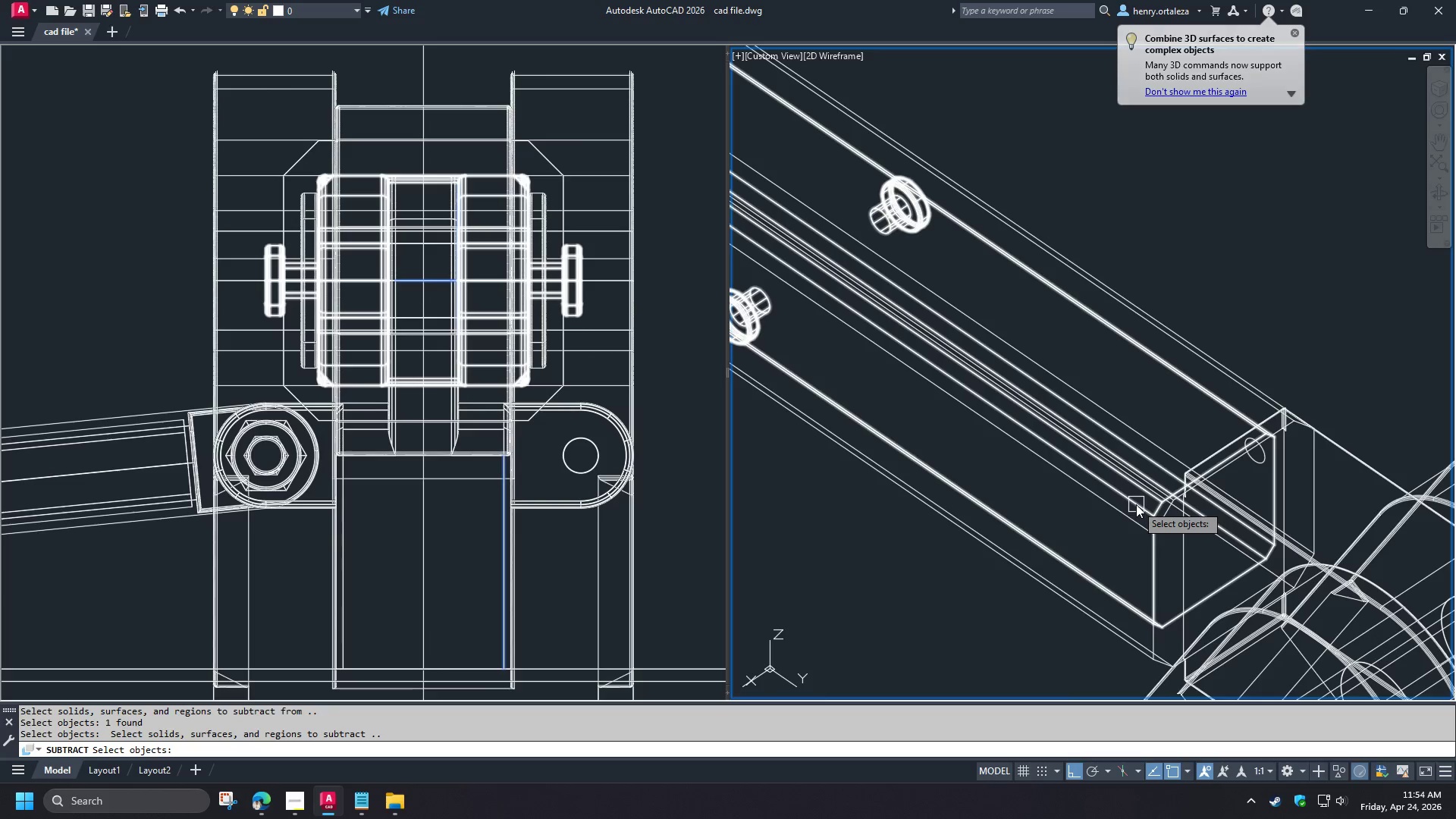 
left_click([1136, 504])
 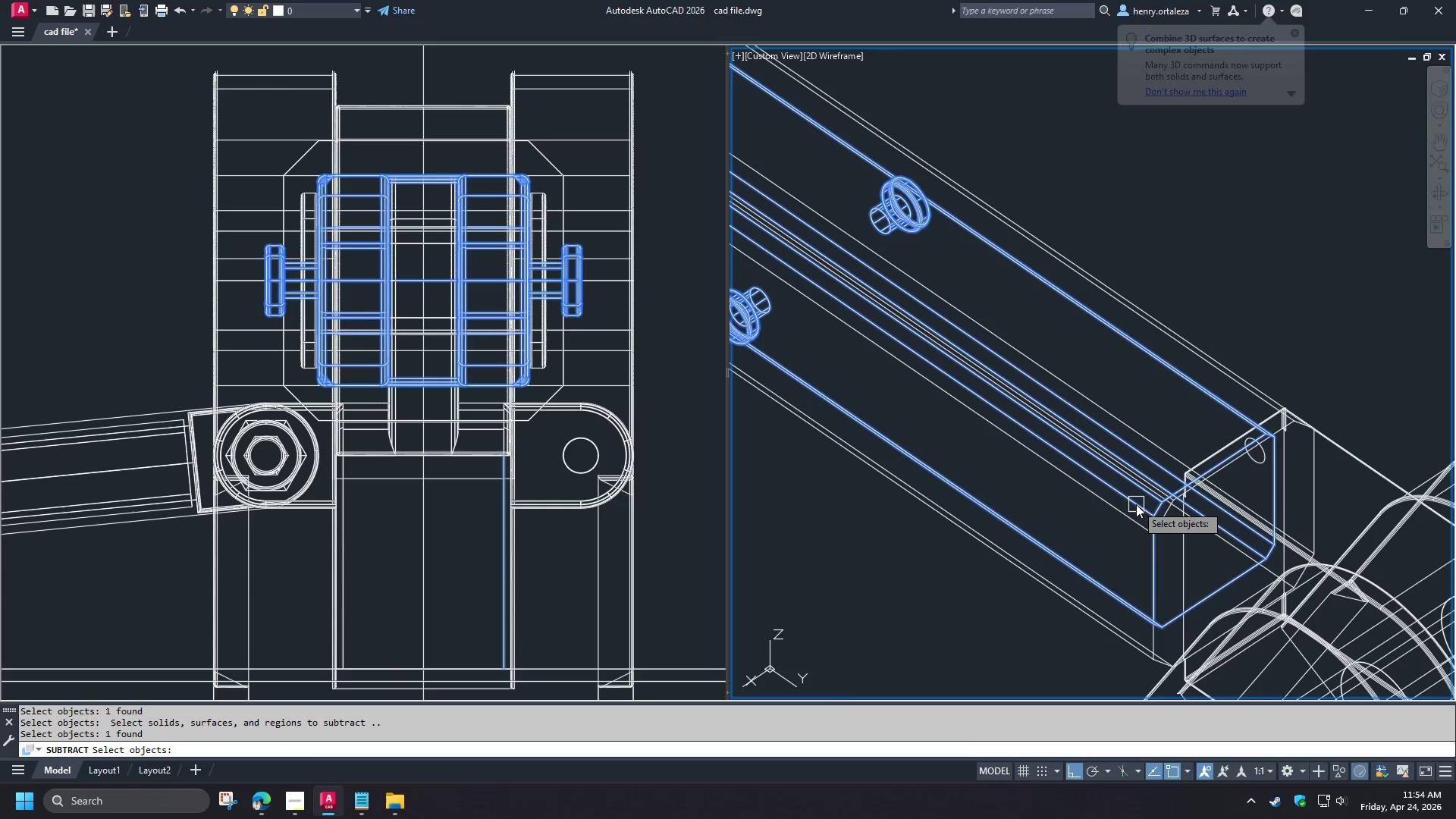 
key(Space)
 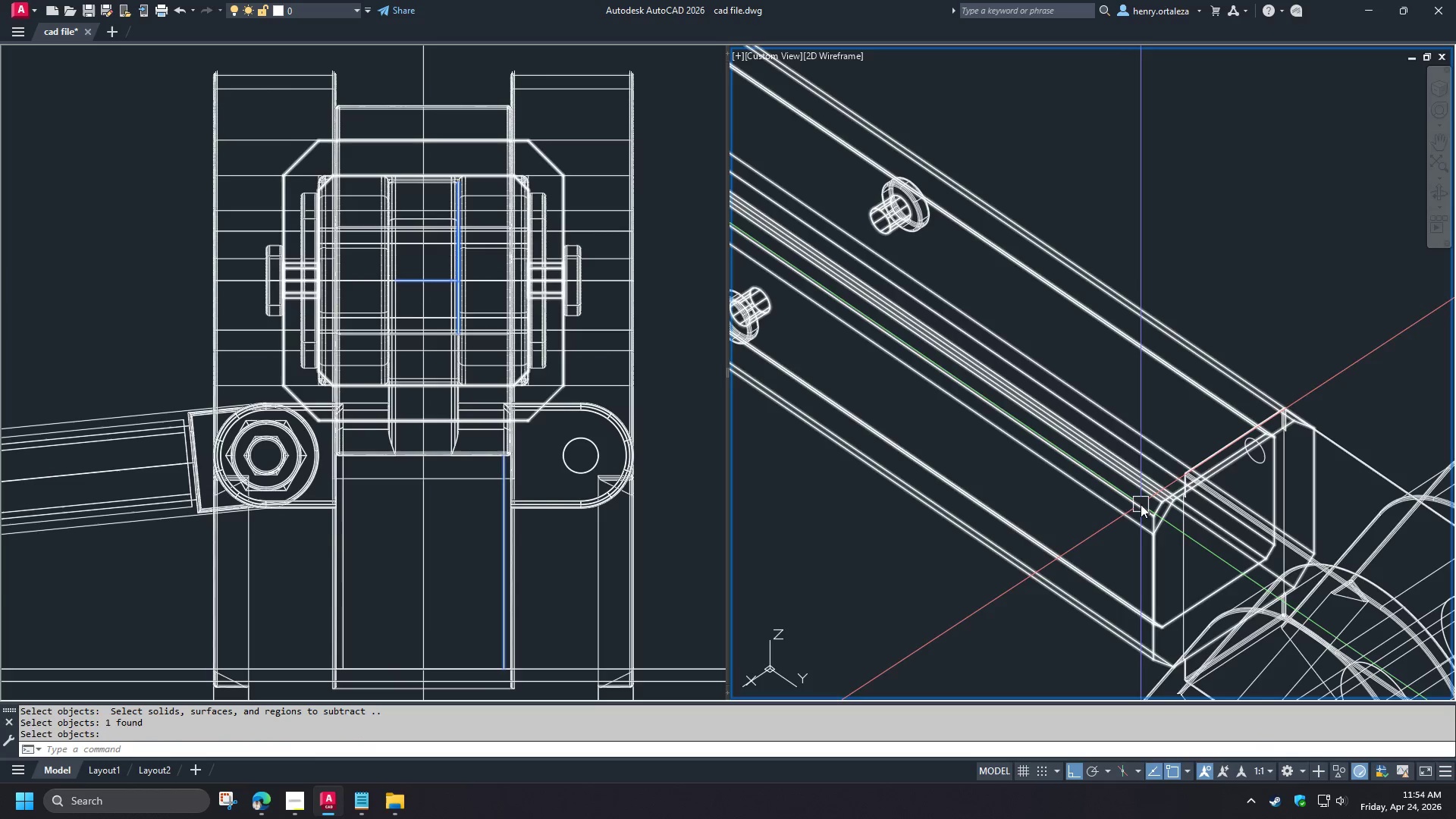 
left_click([1141, 504])
 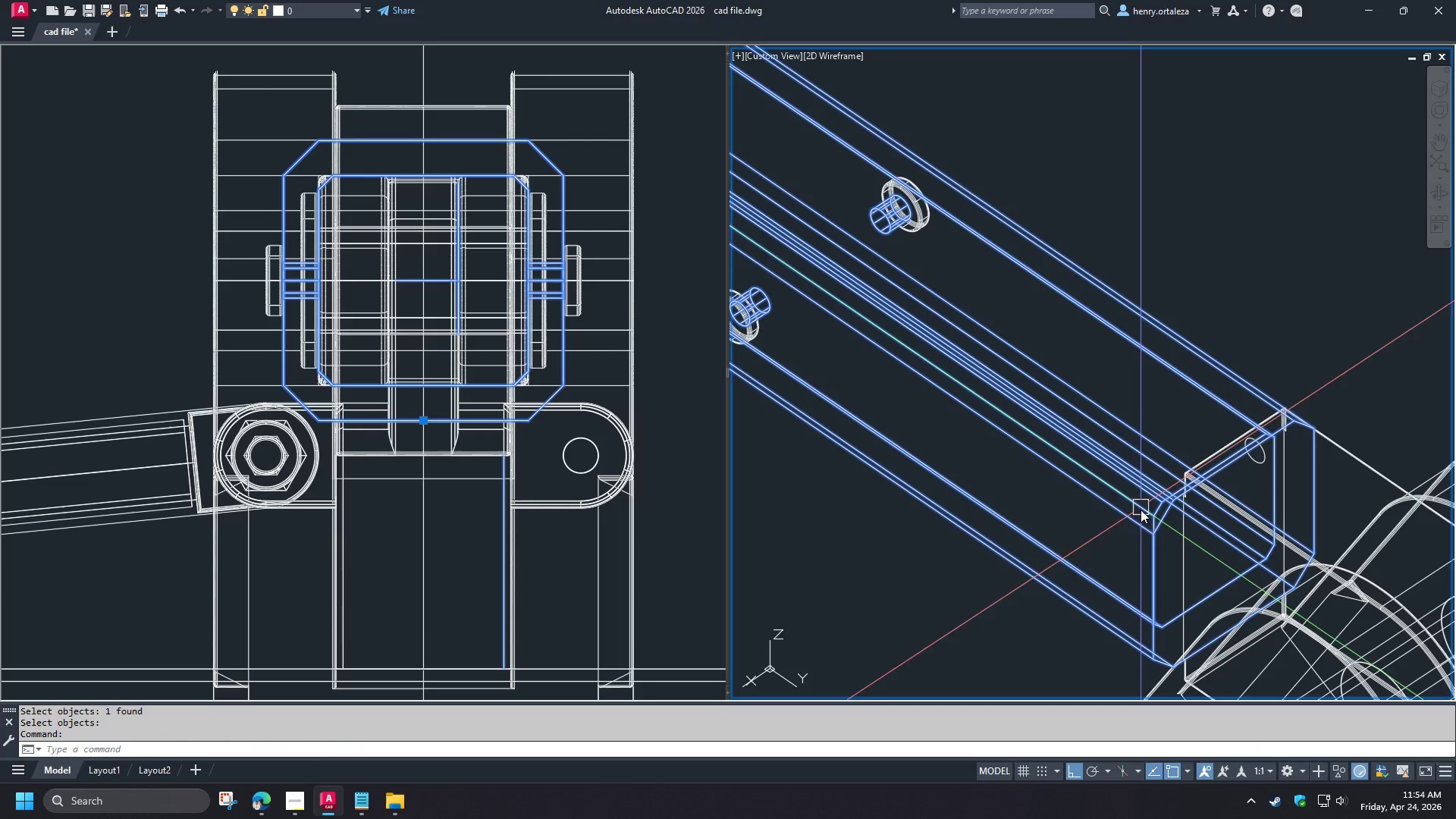 
key(Escape)
 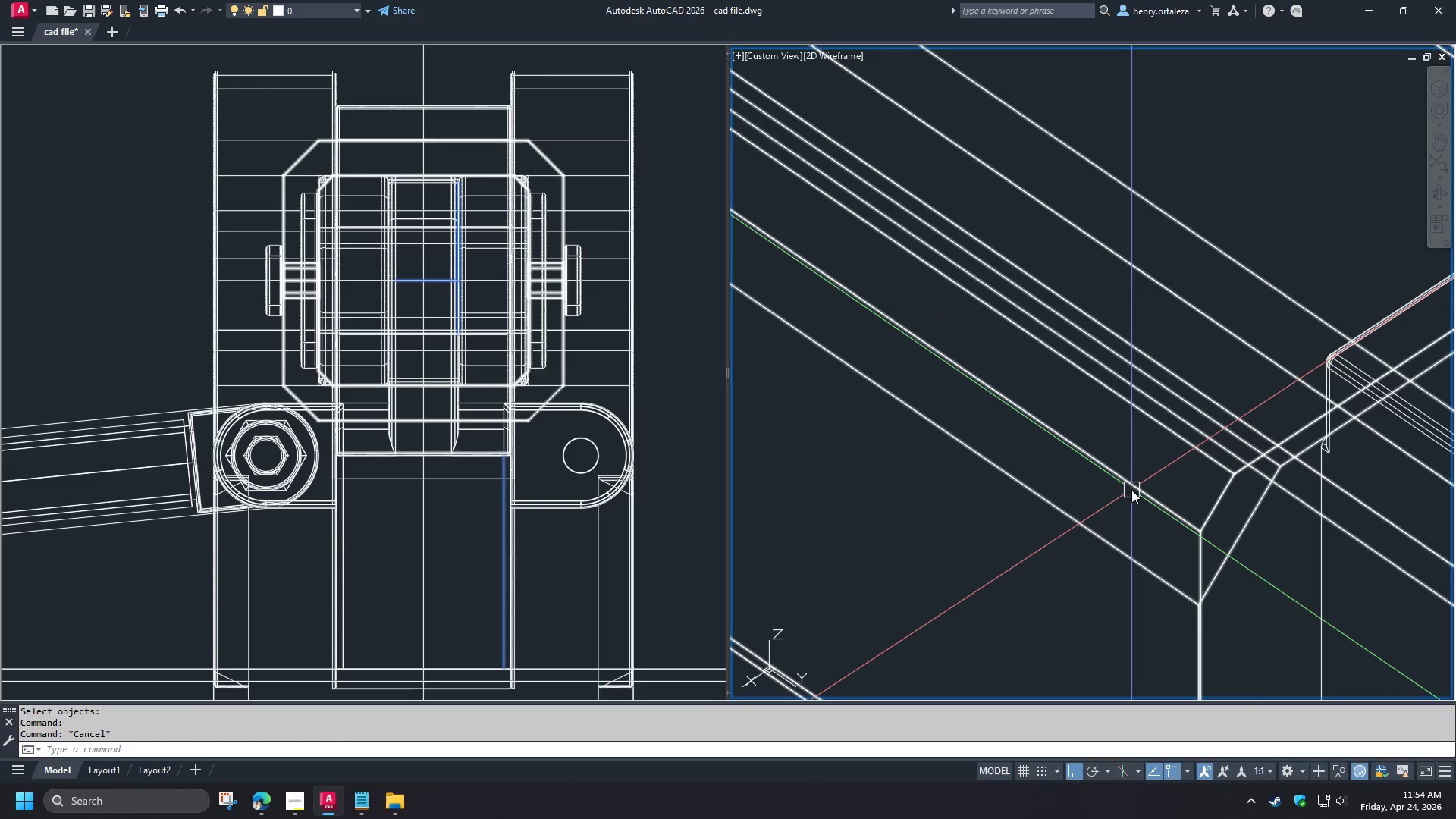 
scroll: coordinate [1138, 511], scroll_direction: up, amount: 3.0
 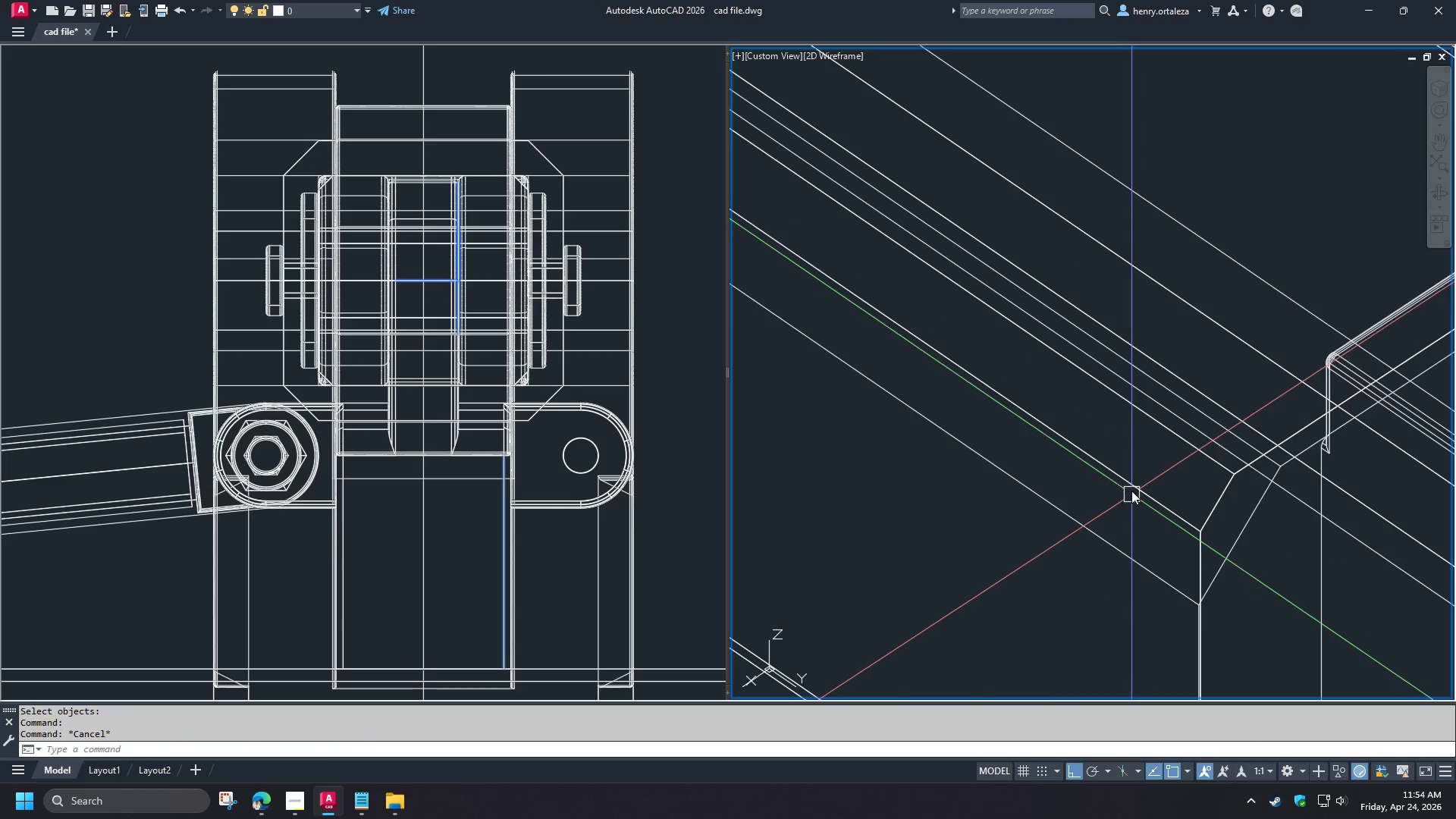 
left_click([1131, 490])
 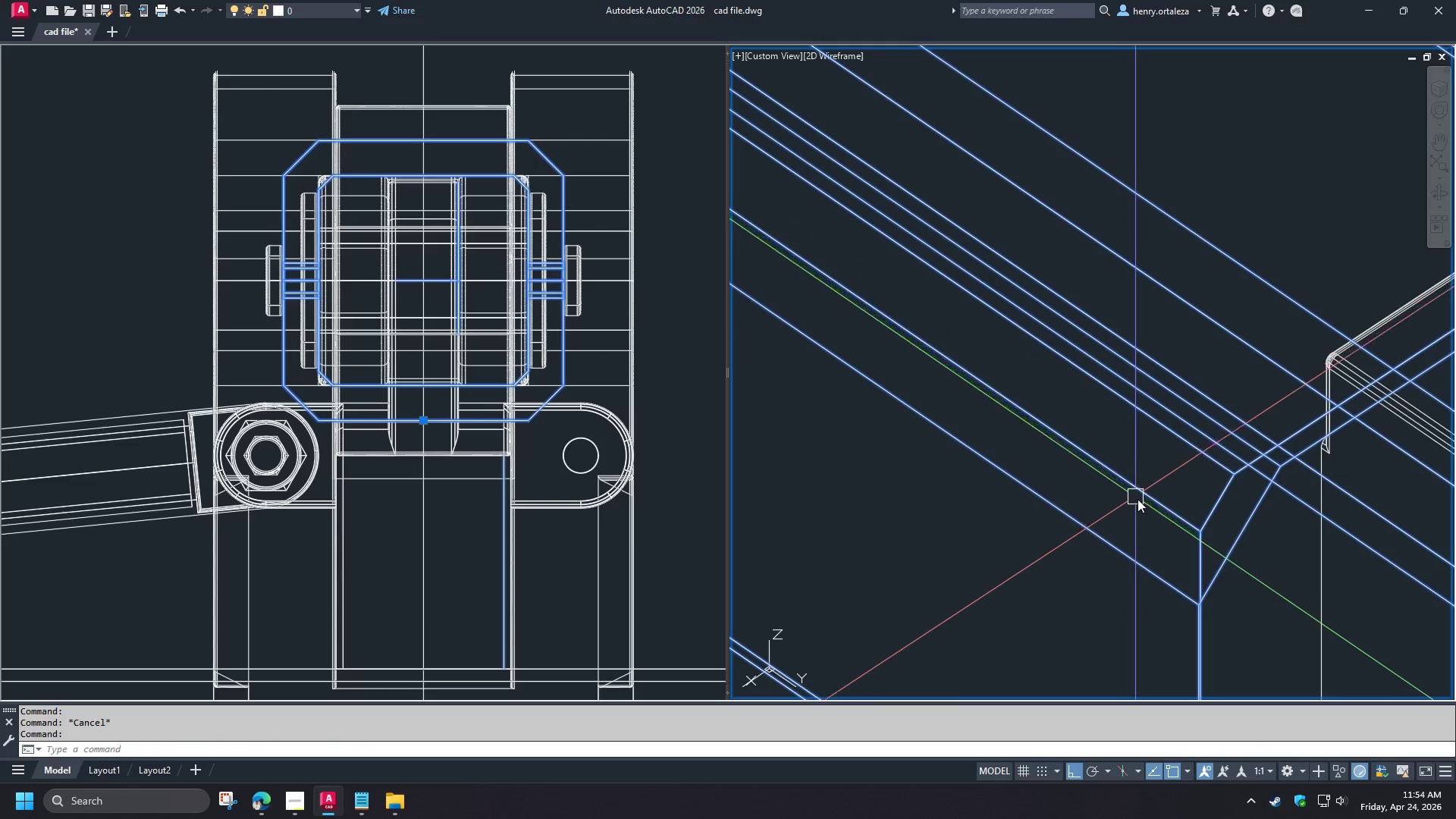 
scroll: coordinate [1140, 502], scroll_direction: down, amount: 2.0
 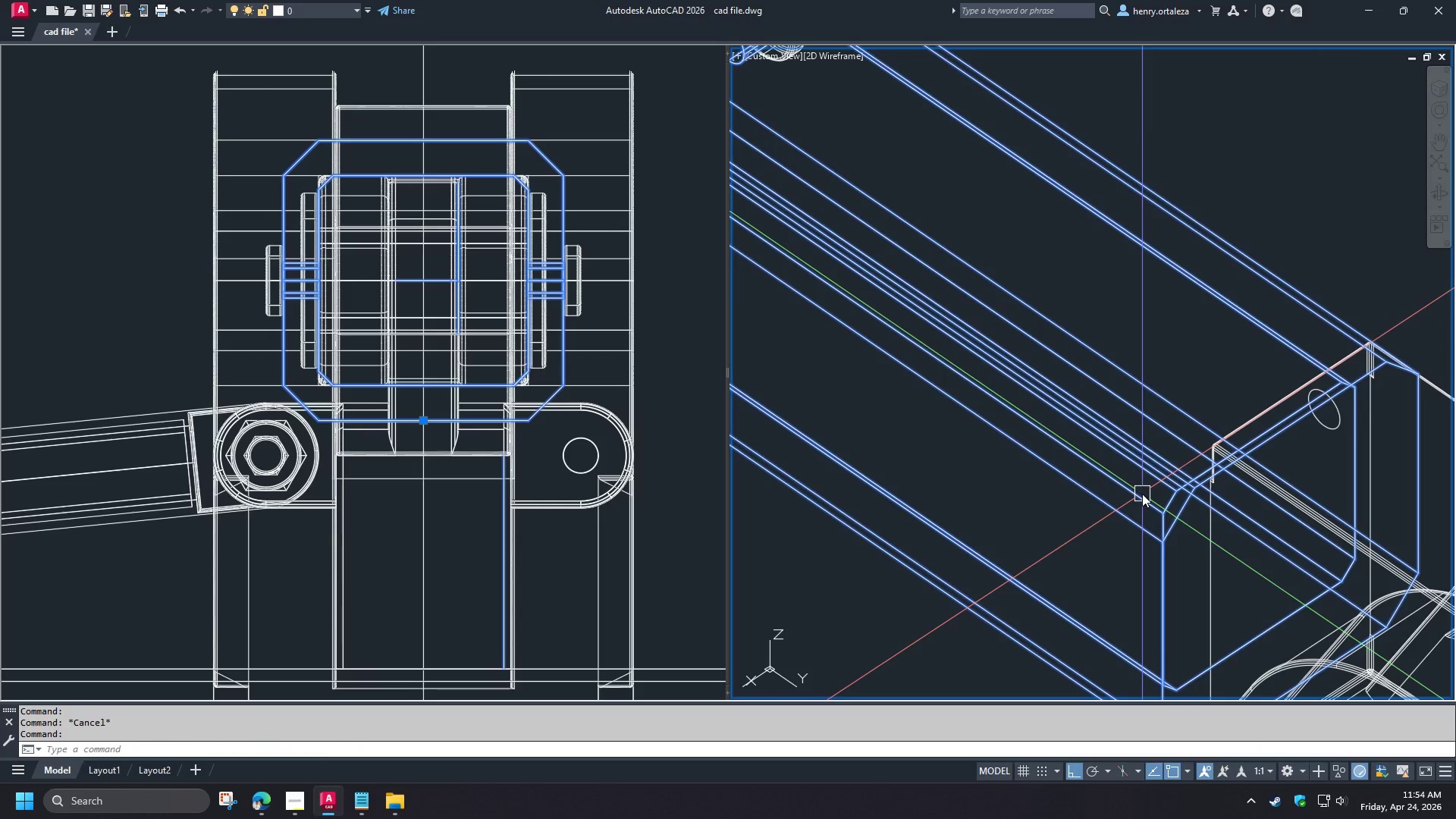 
key(Escape)
 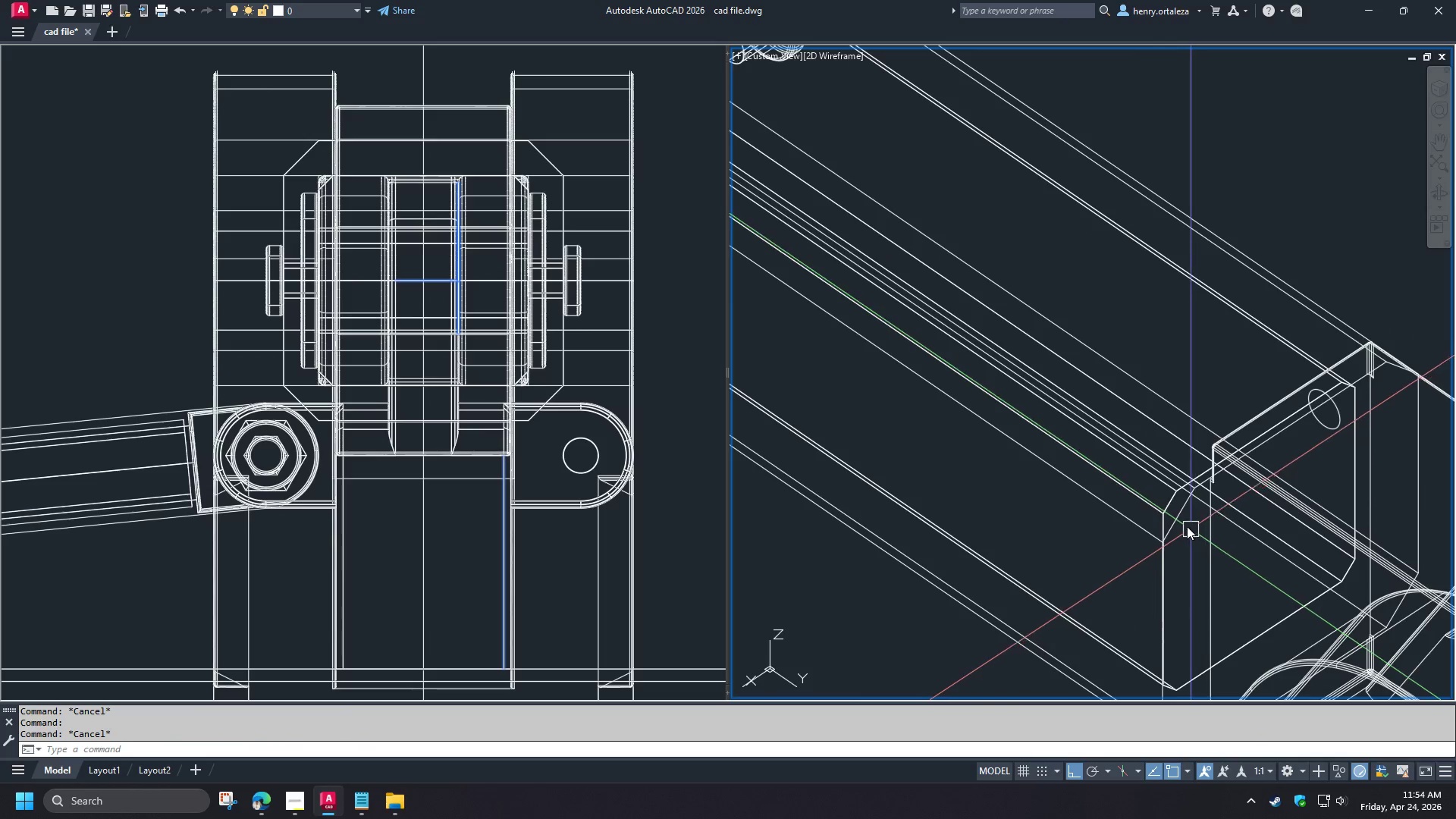 
scroll: coordinate [1185, 522], scroll_direction: down, amount: 2.0
 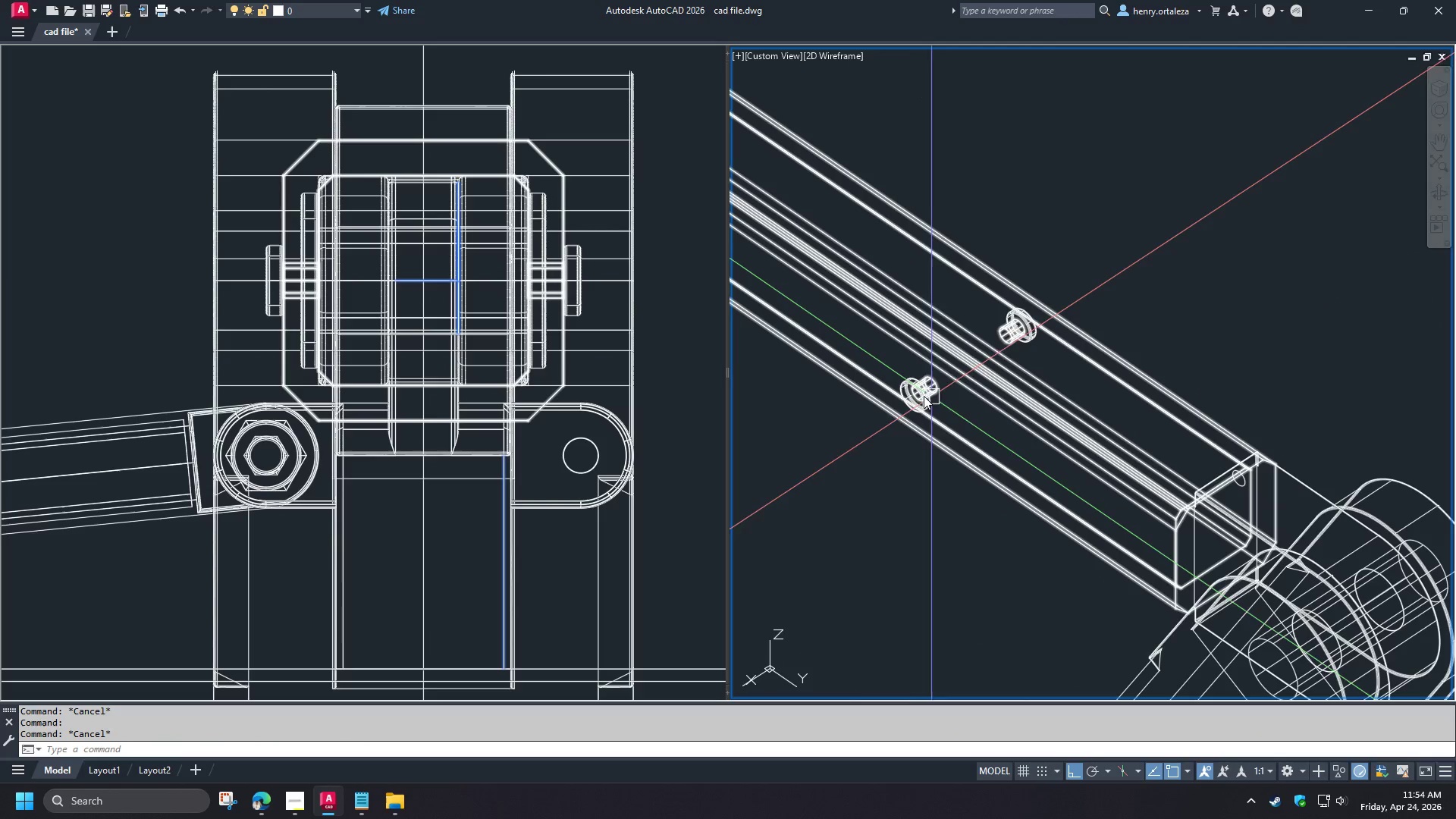 
left_click([920, 396])
 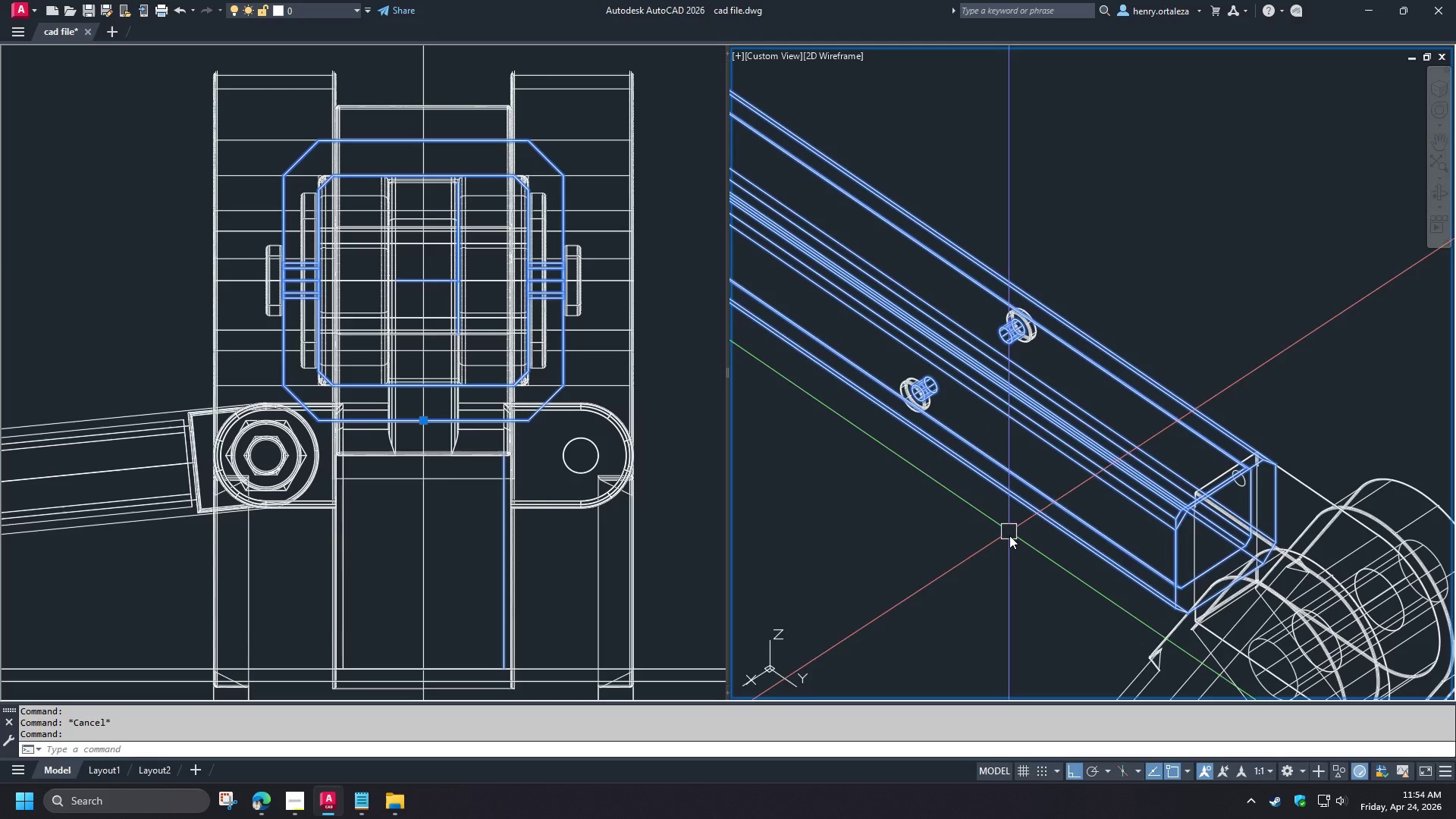 
key(Escape)
type(vs s )
 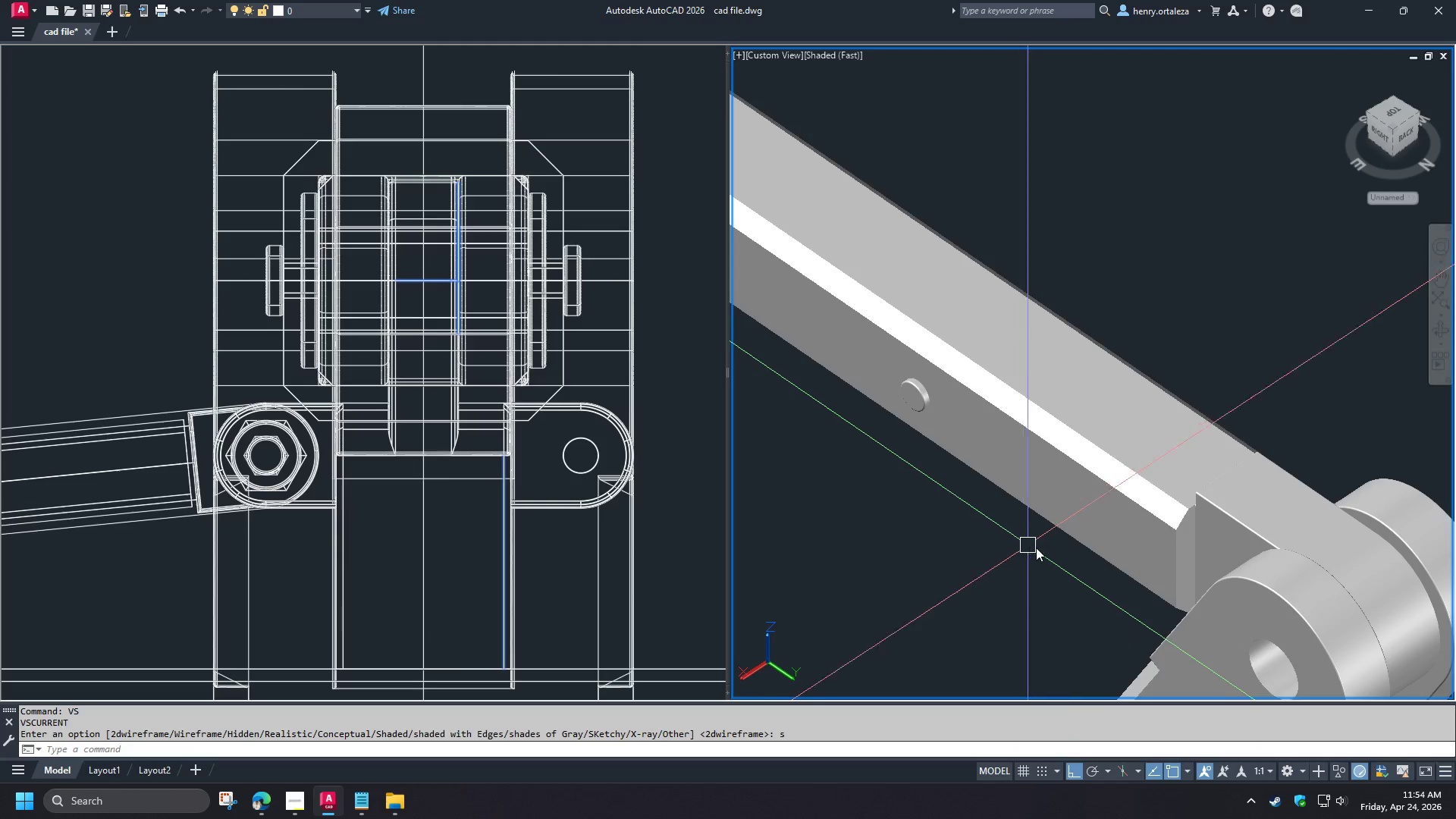 
scroll: coordinate [1037, 548], scroll_direction: up, amount: 1.0
 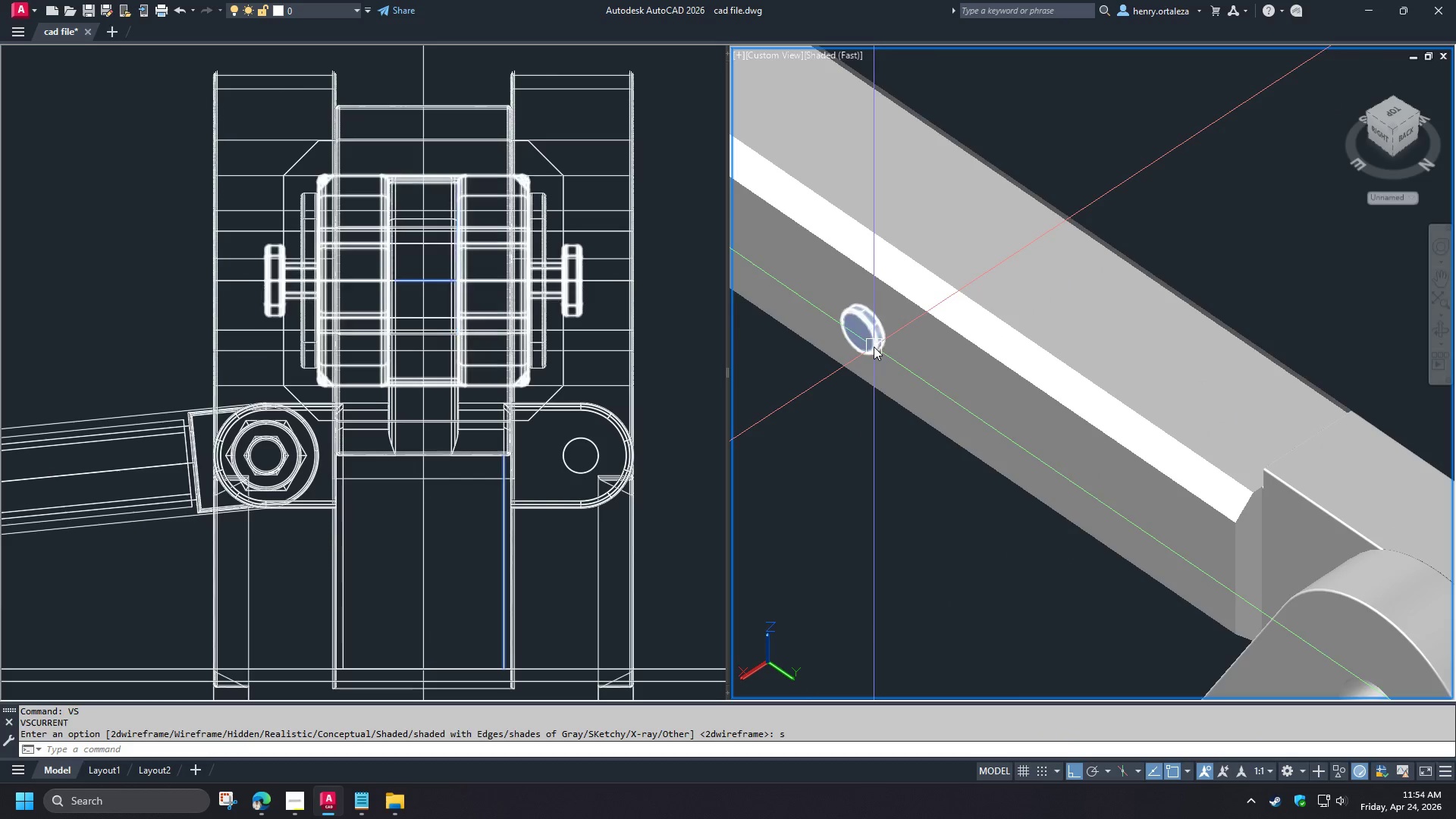 
left_click([874, 344])
 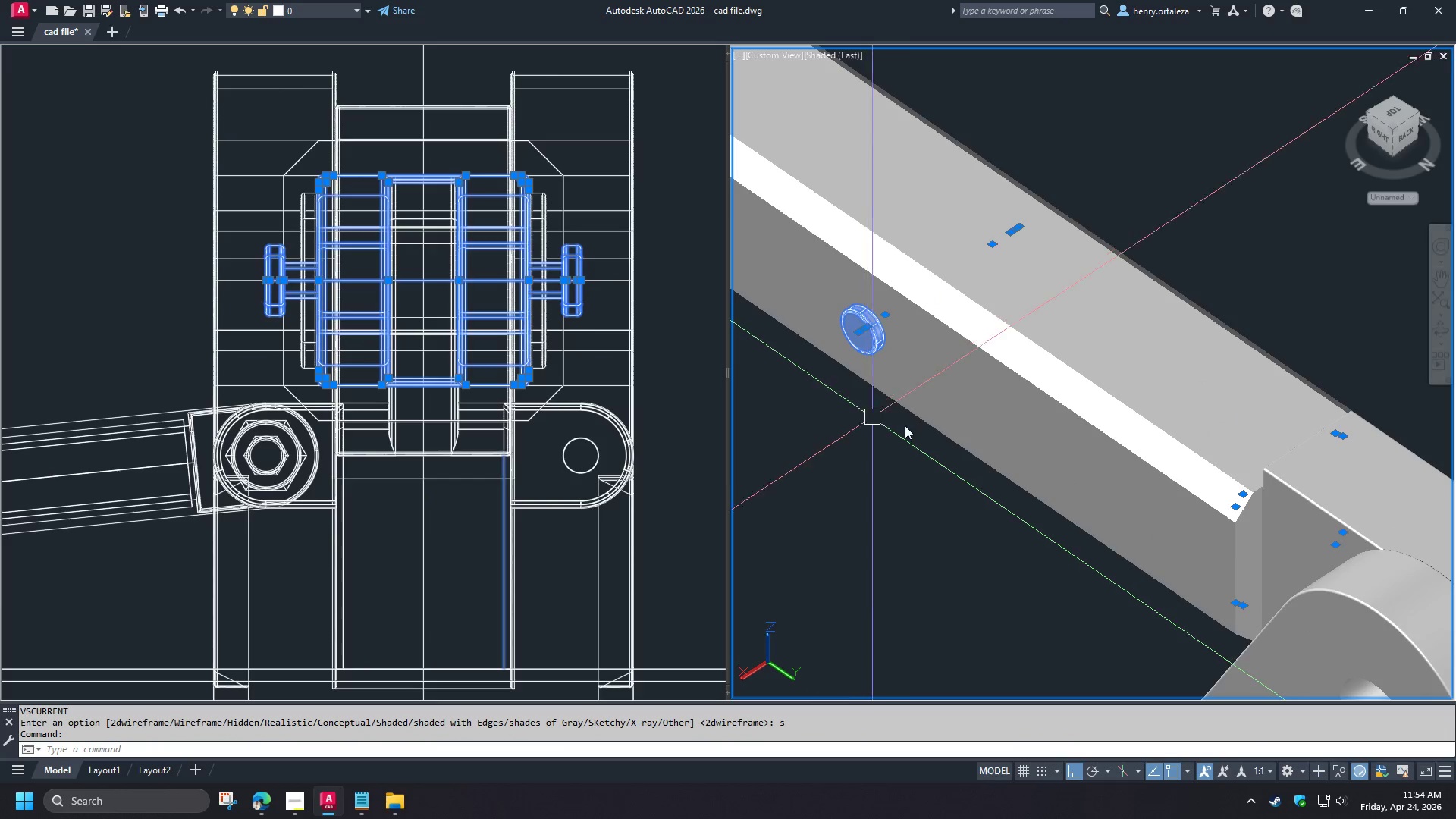 
key(Escape)
 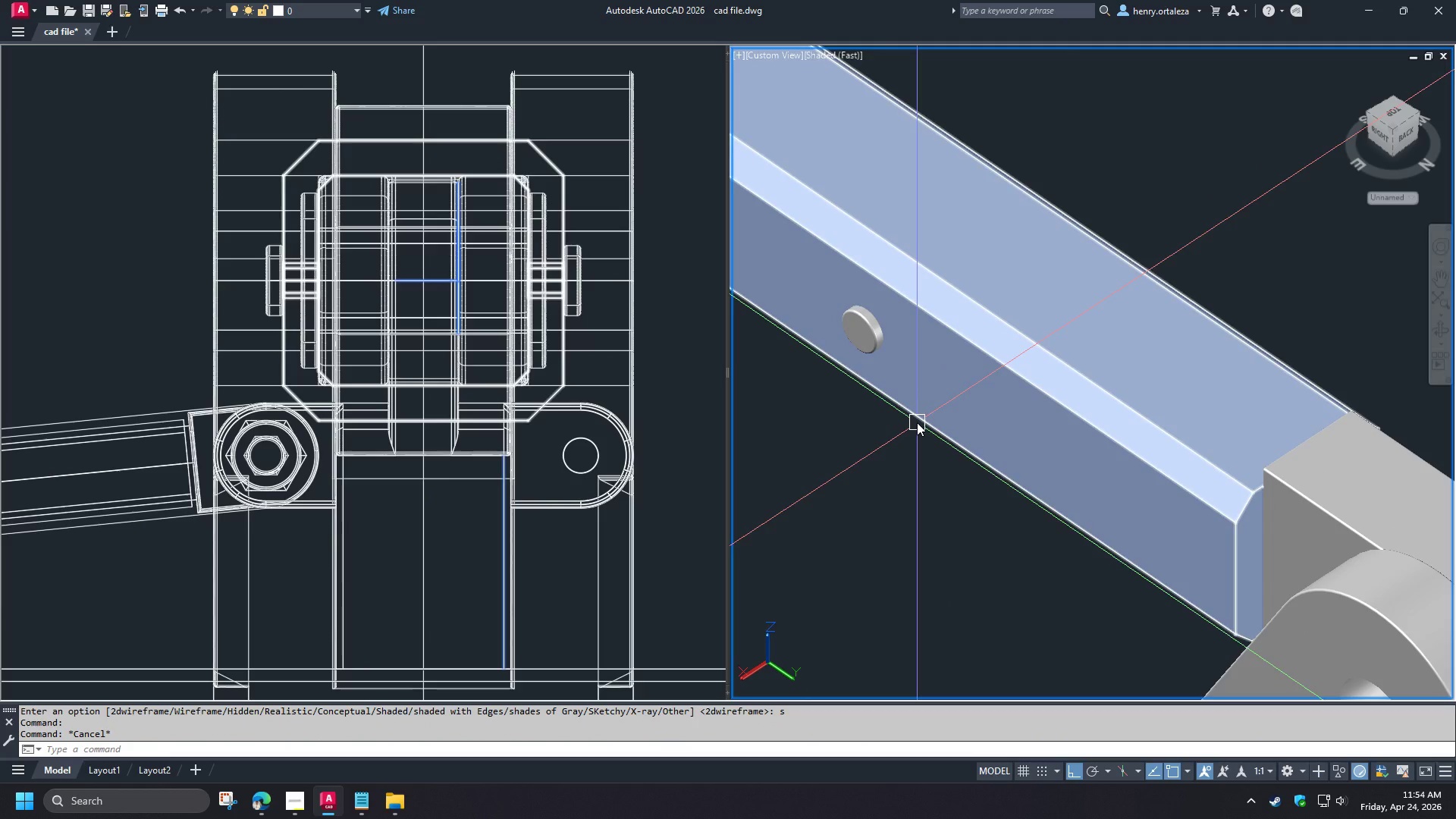 
left_click([917, 422])
 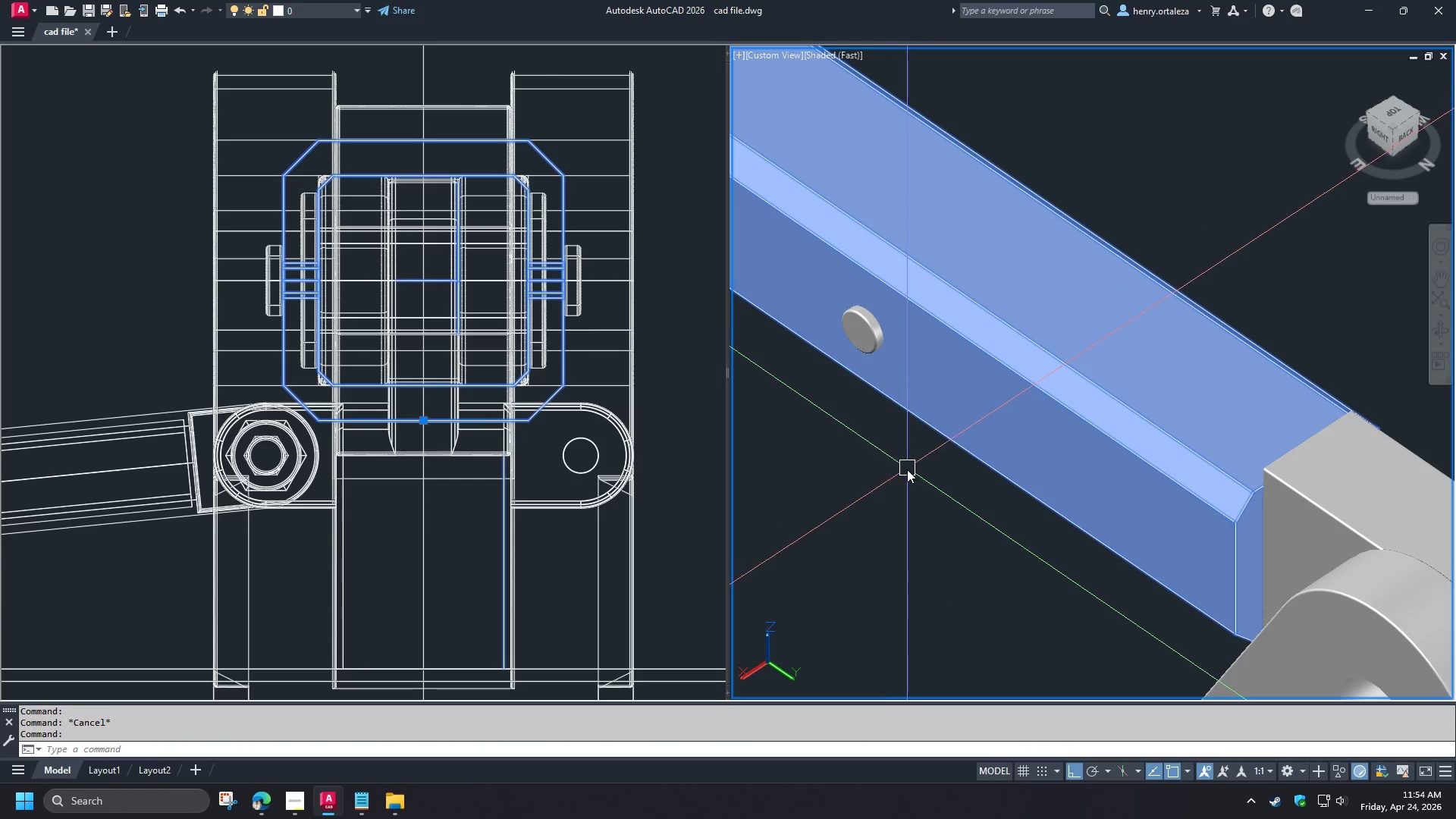 
key(Escape)
type(vs 2 re )
 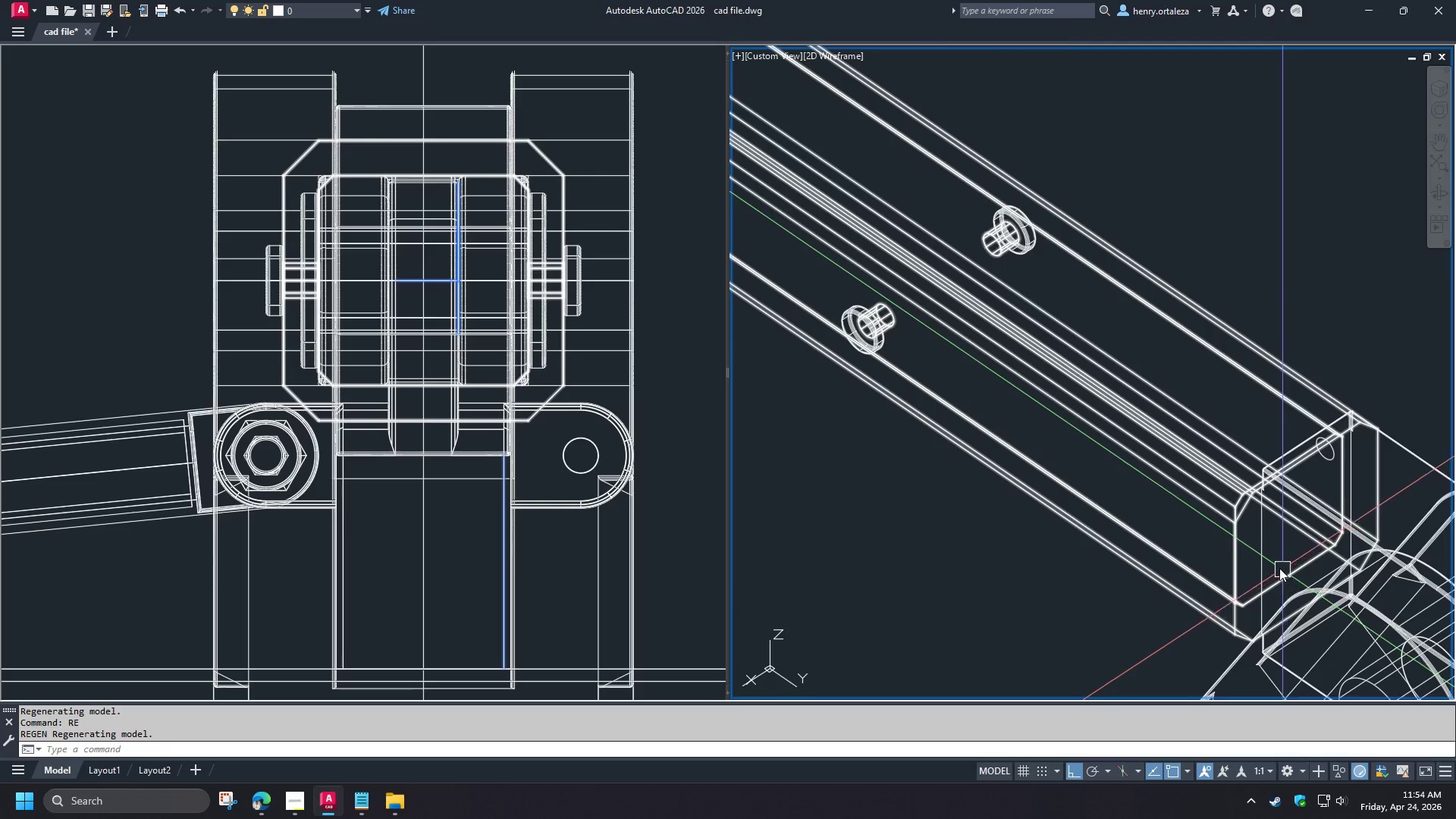 
scroll: coordinate [1194, 544], scroll_direction: up, amount: 2.0
 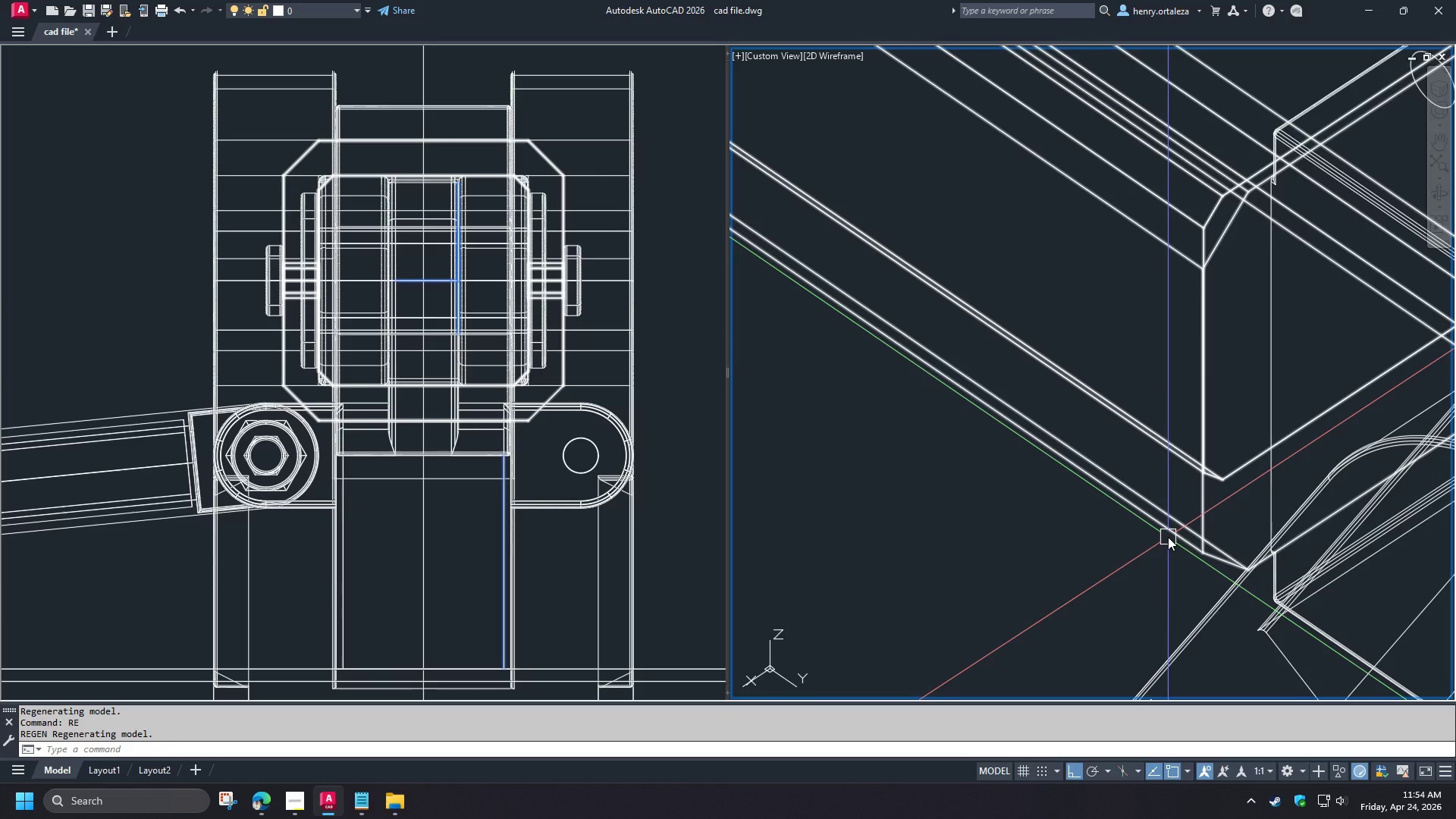 
left_click([1168, 537])
 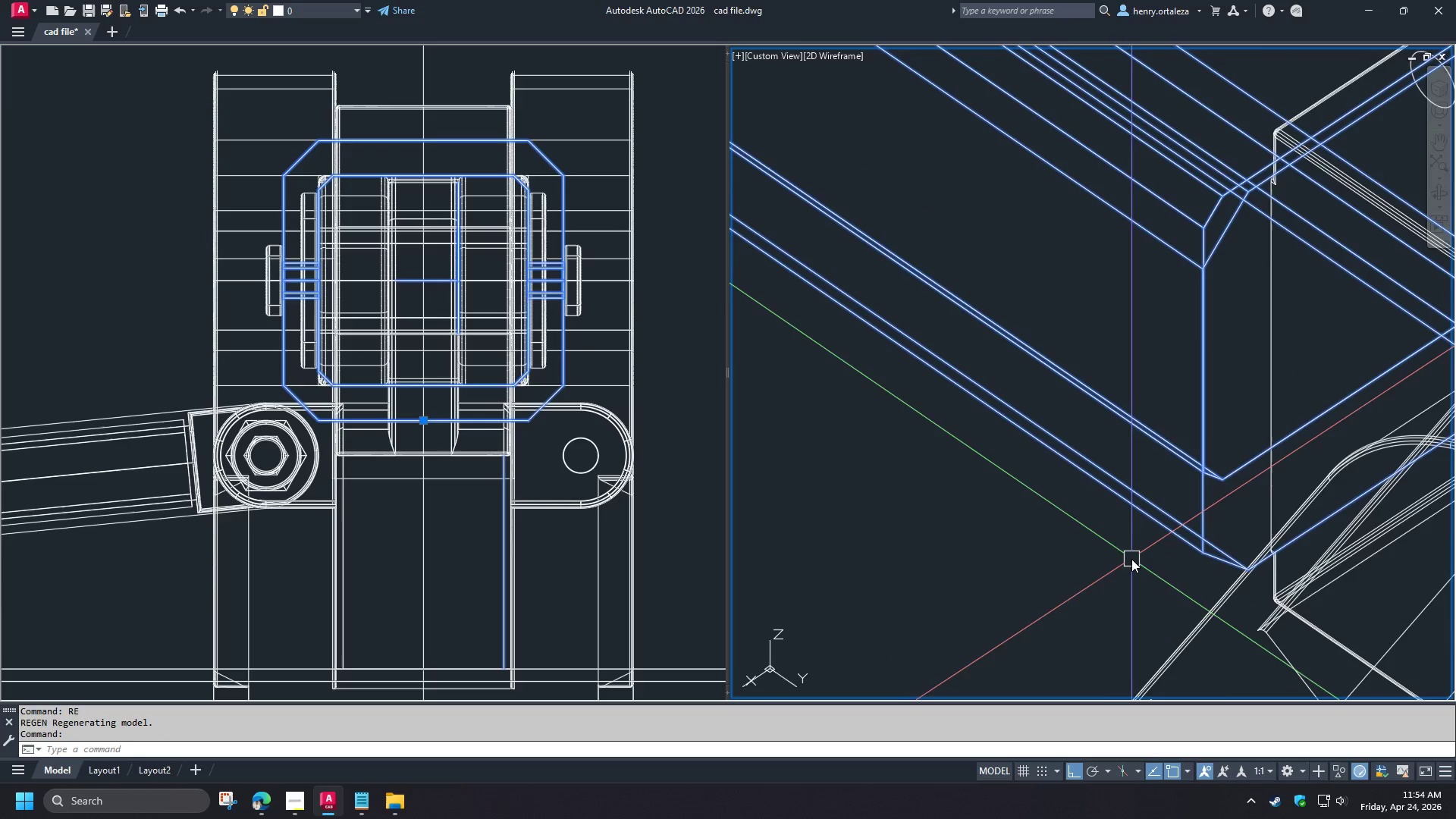 
scroll: coordinate [1131, 562], scroll_direction: down, amount: 2.0
 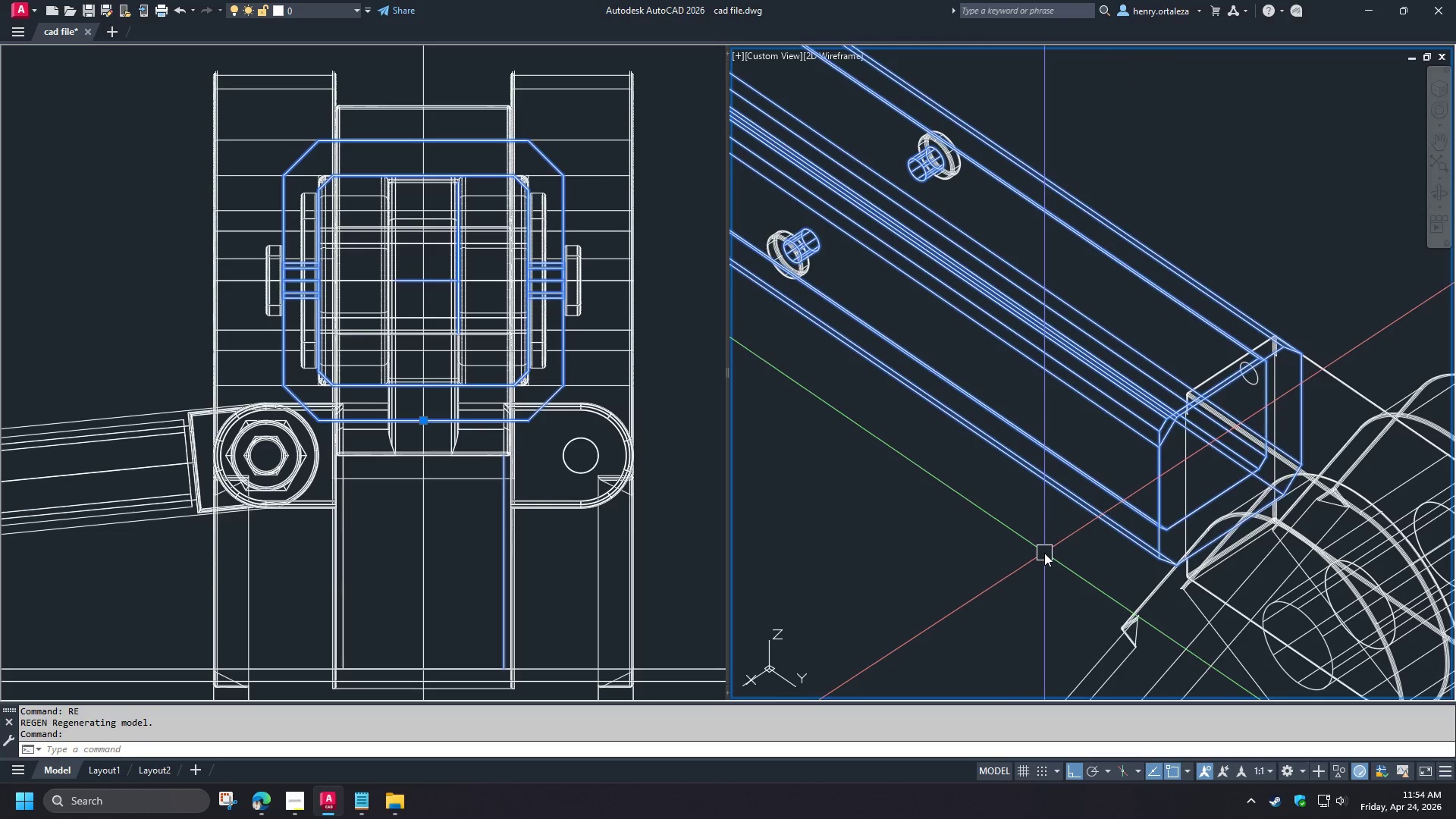 
key(Escape)
 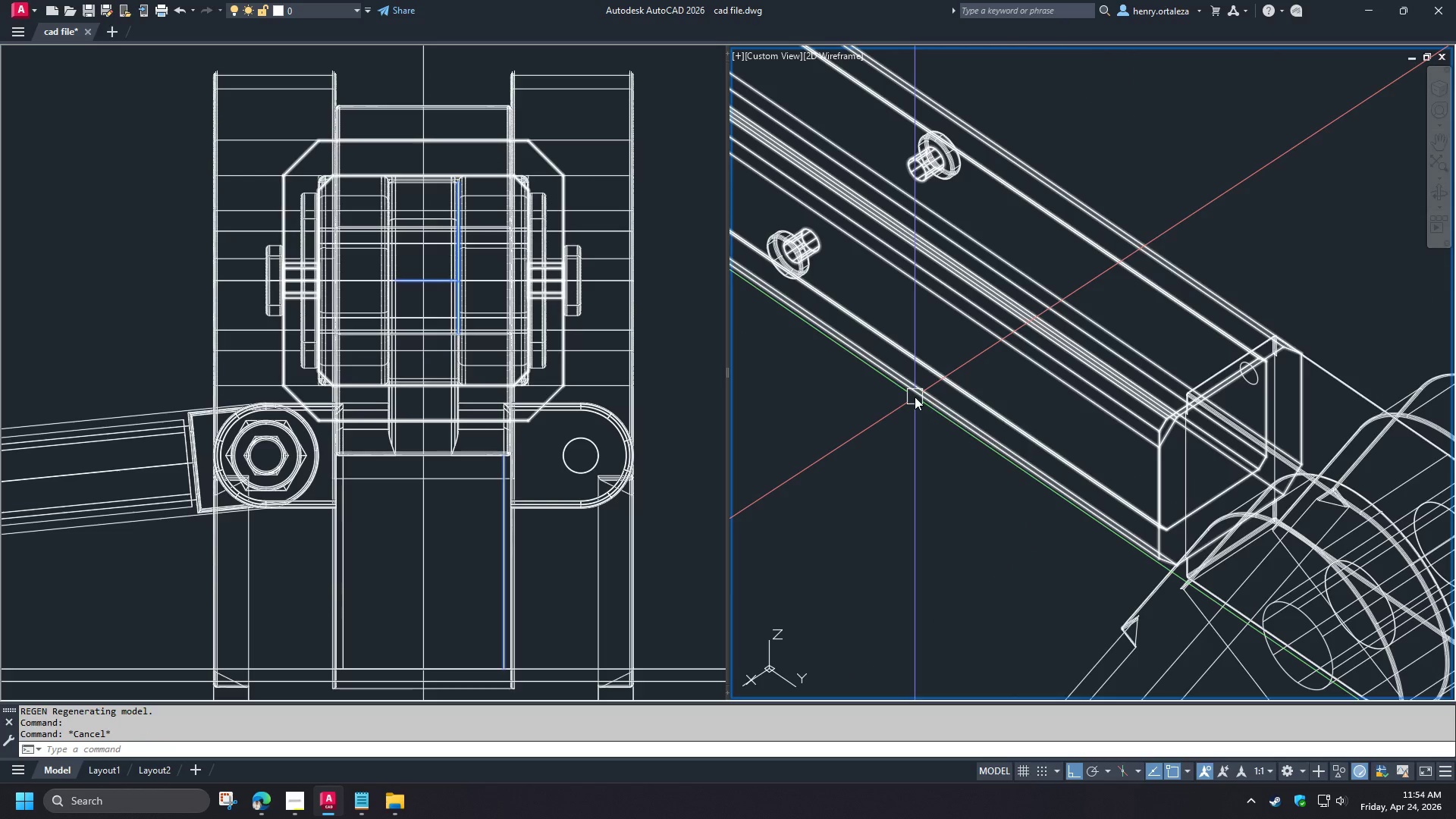 
left_click([915, 397])
 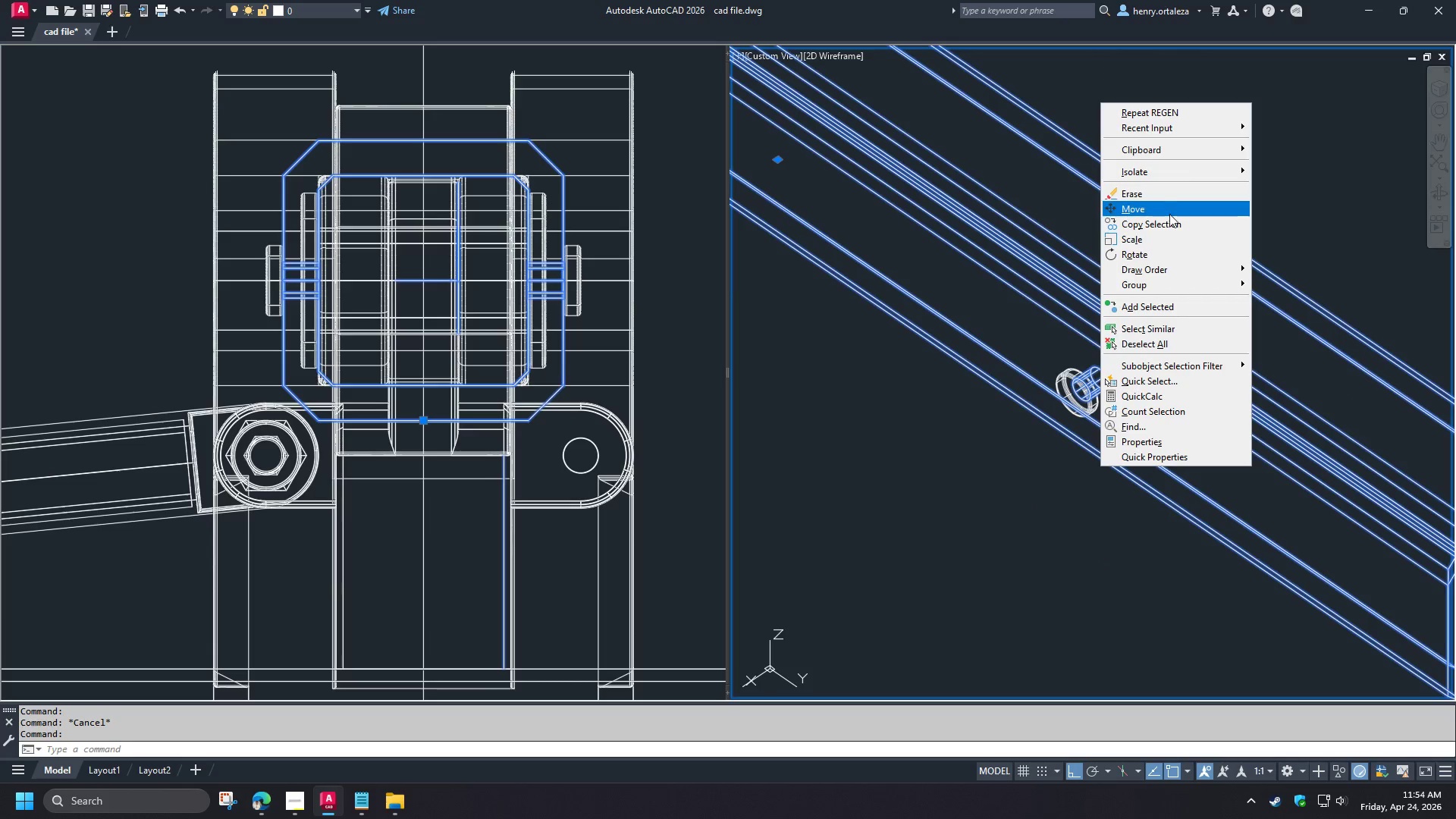 
left_click([1149, 172])
 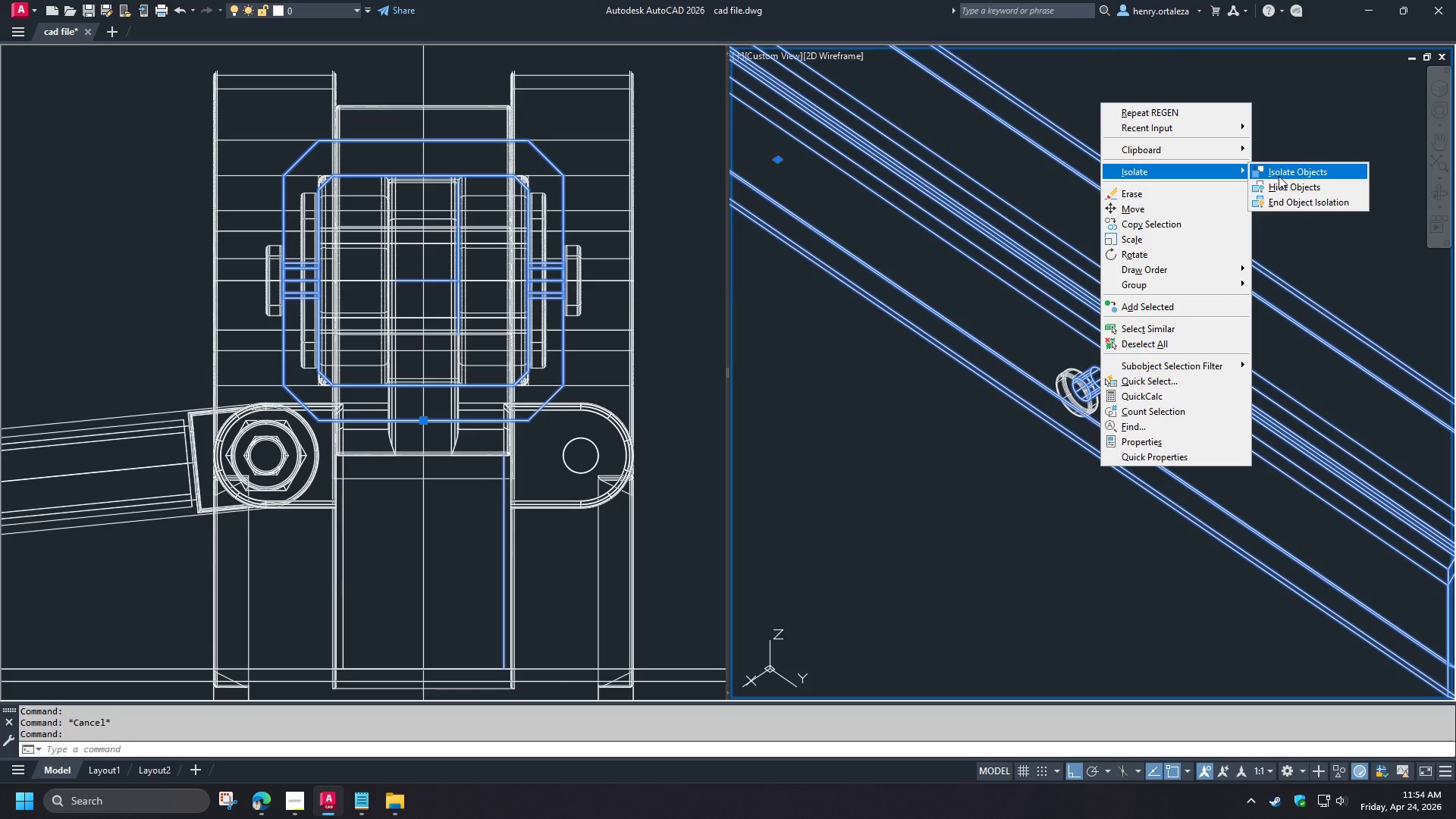 
wait(11.2)
 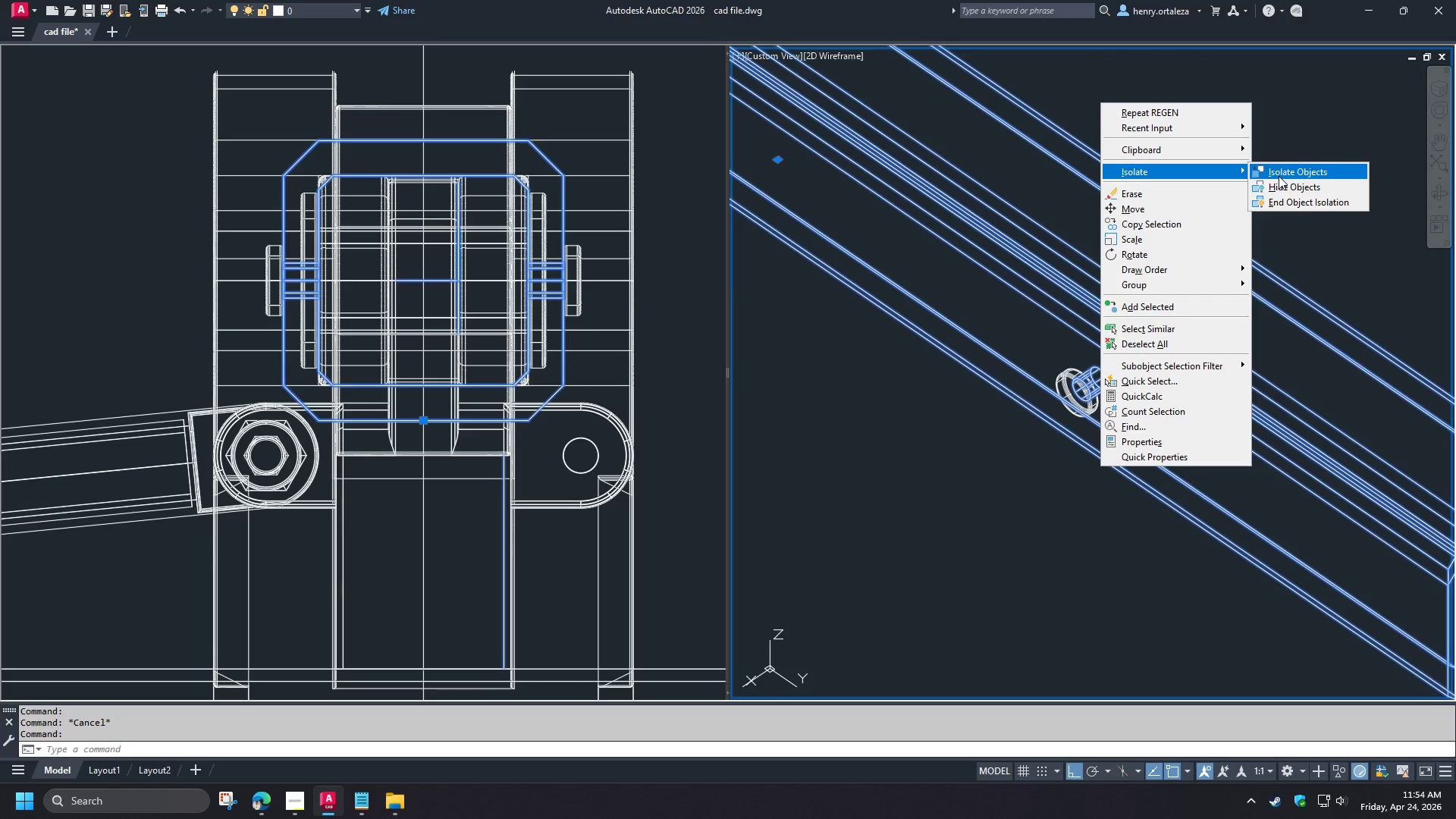 
left_click([1279, 176])
 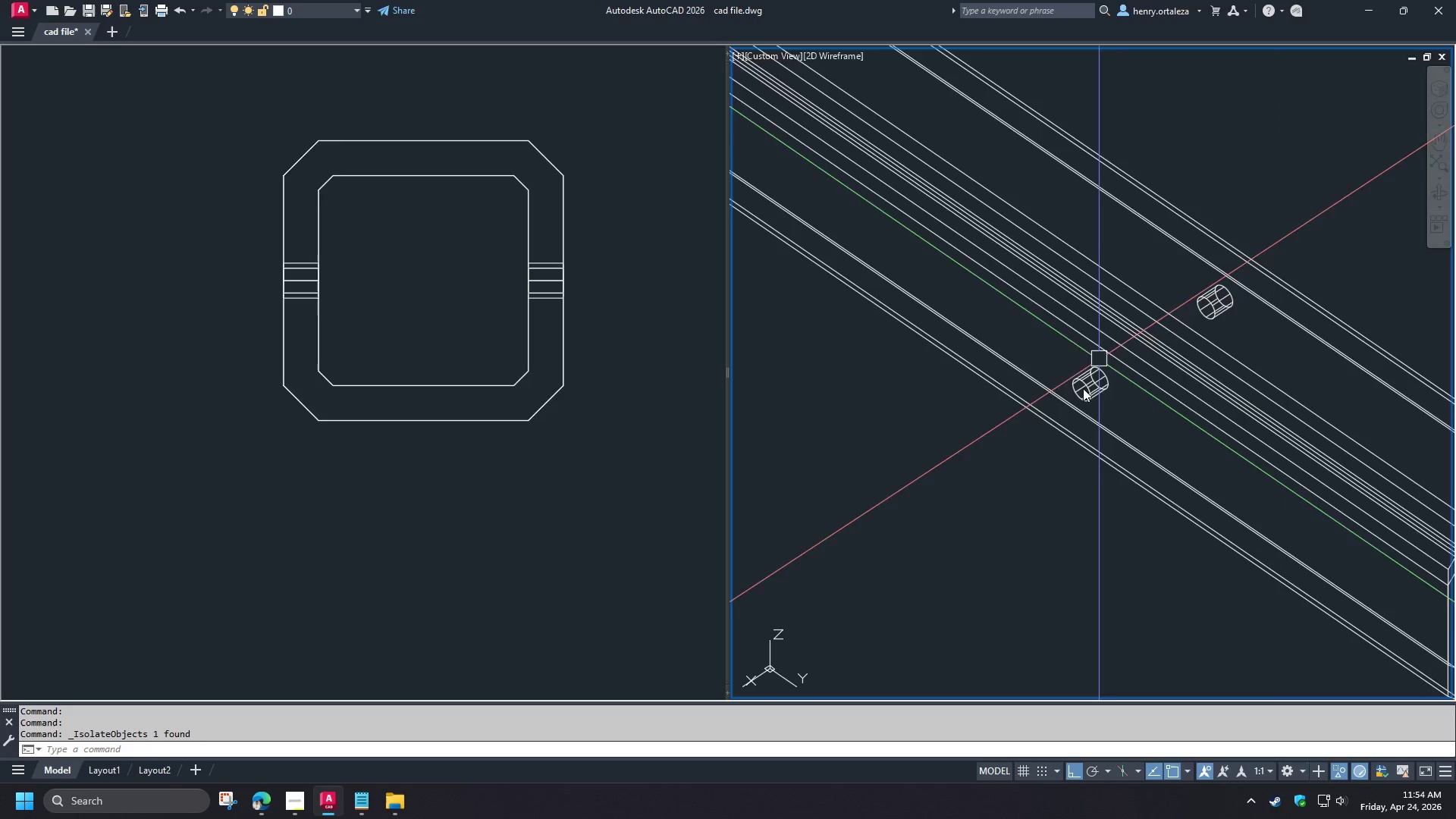 
key(C)
 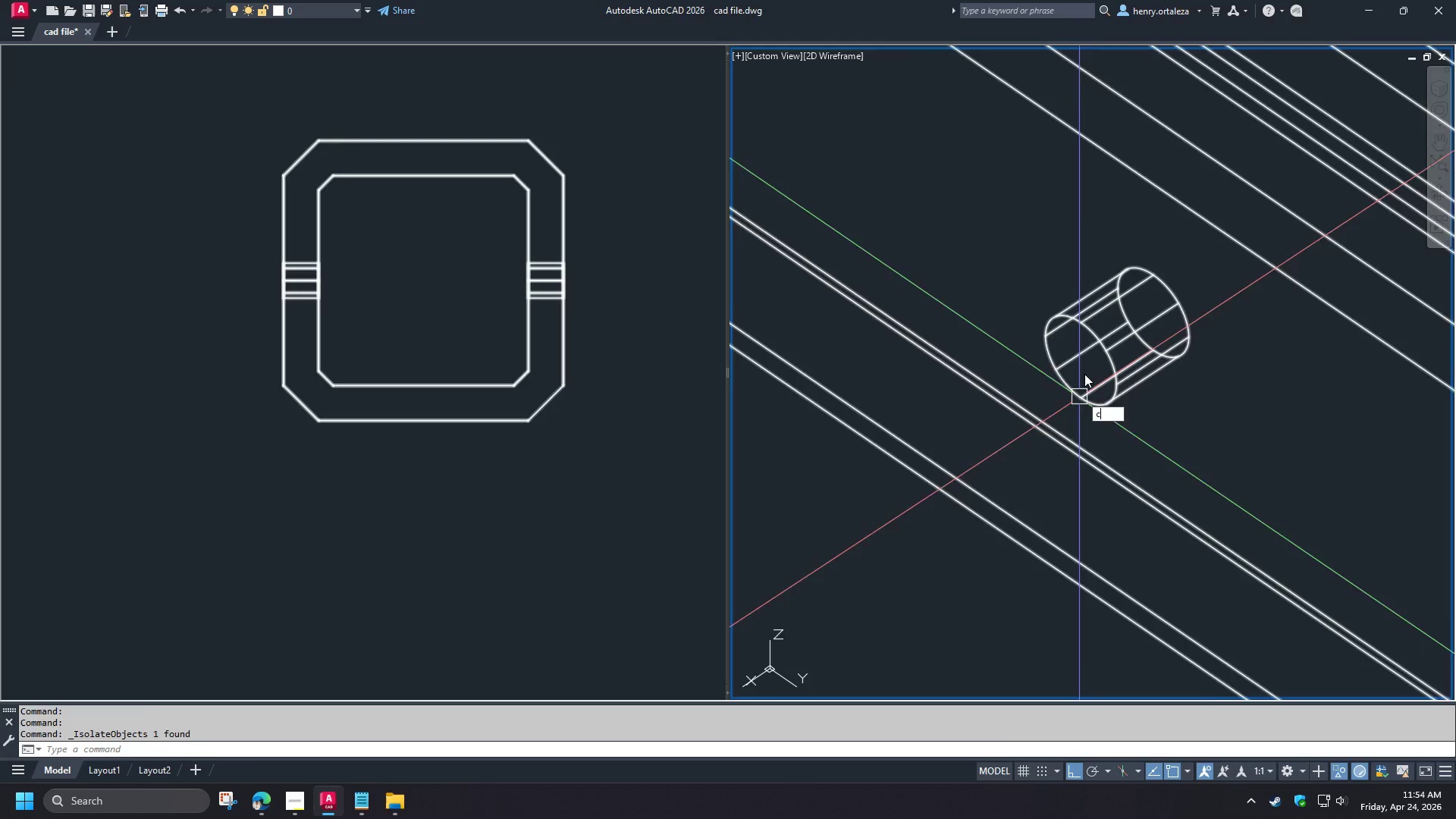 
key(Space)
 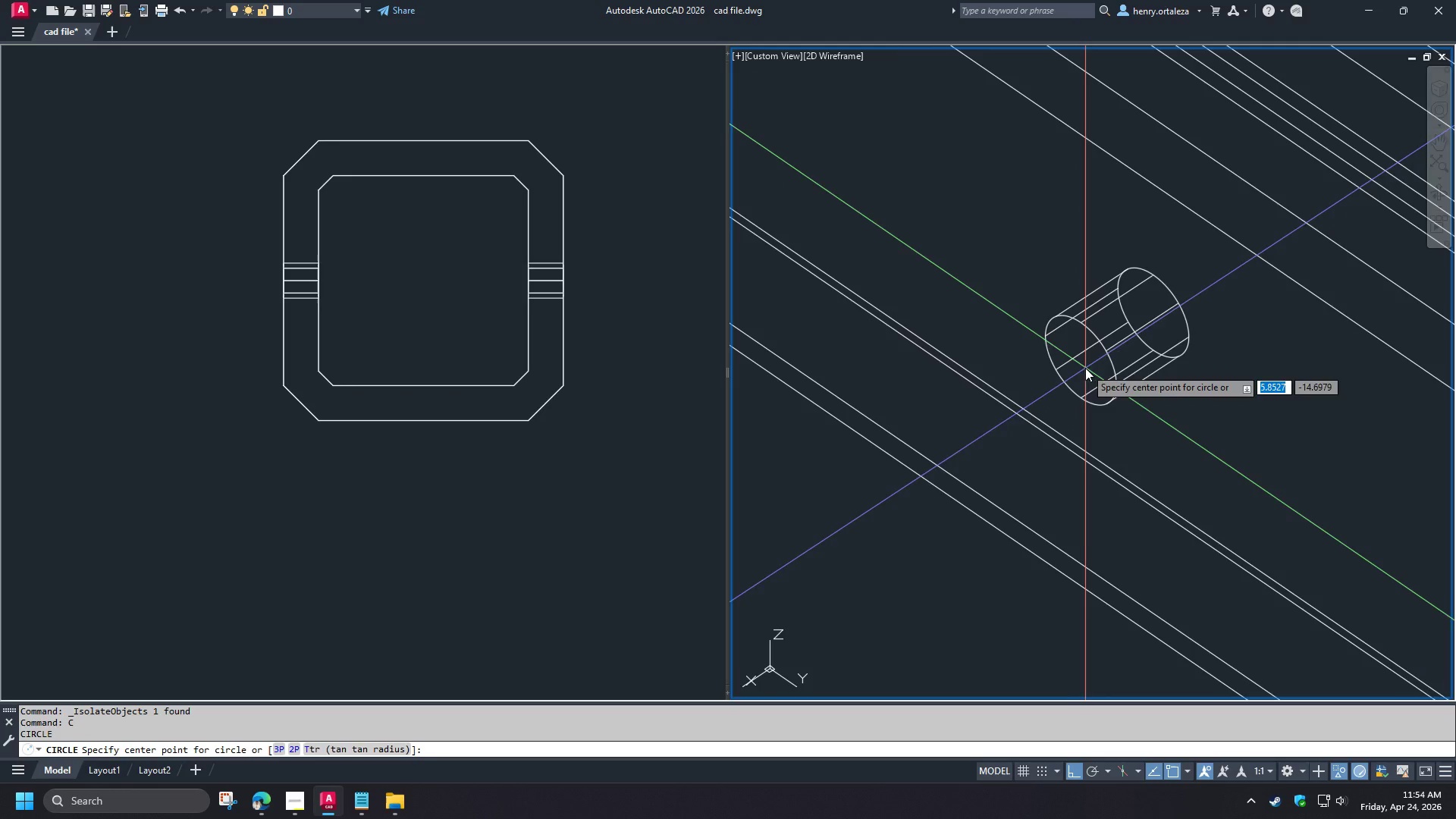 
scroll: coordinate [1078, 403], scroll_direction: up, amount: 3.0
 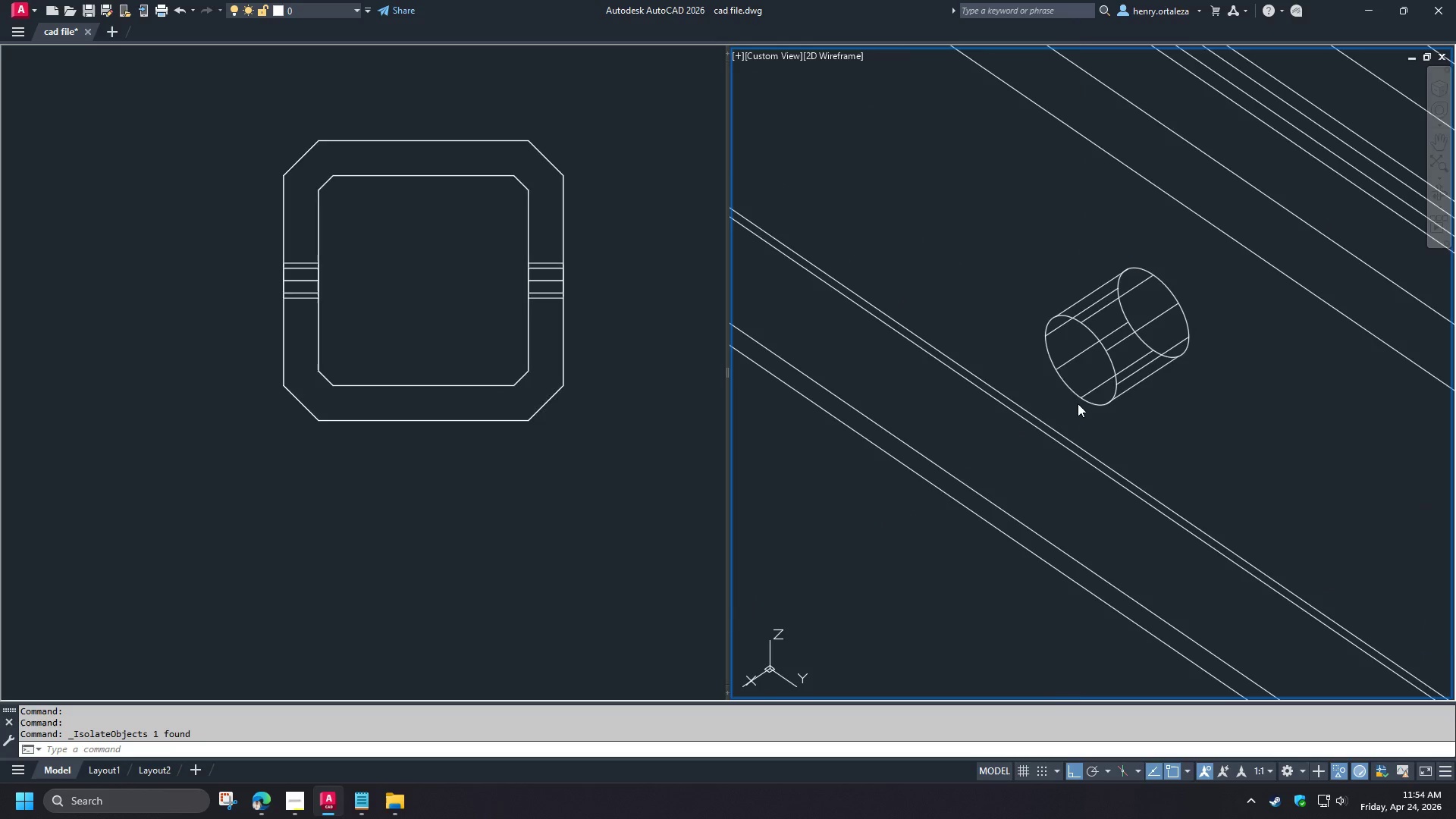 
type(cen )
 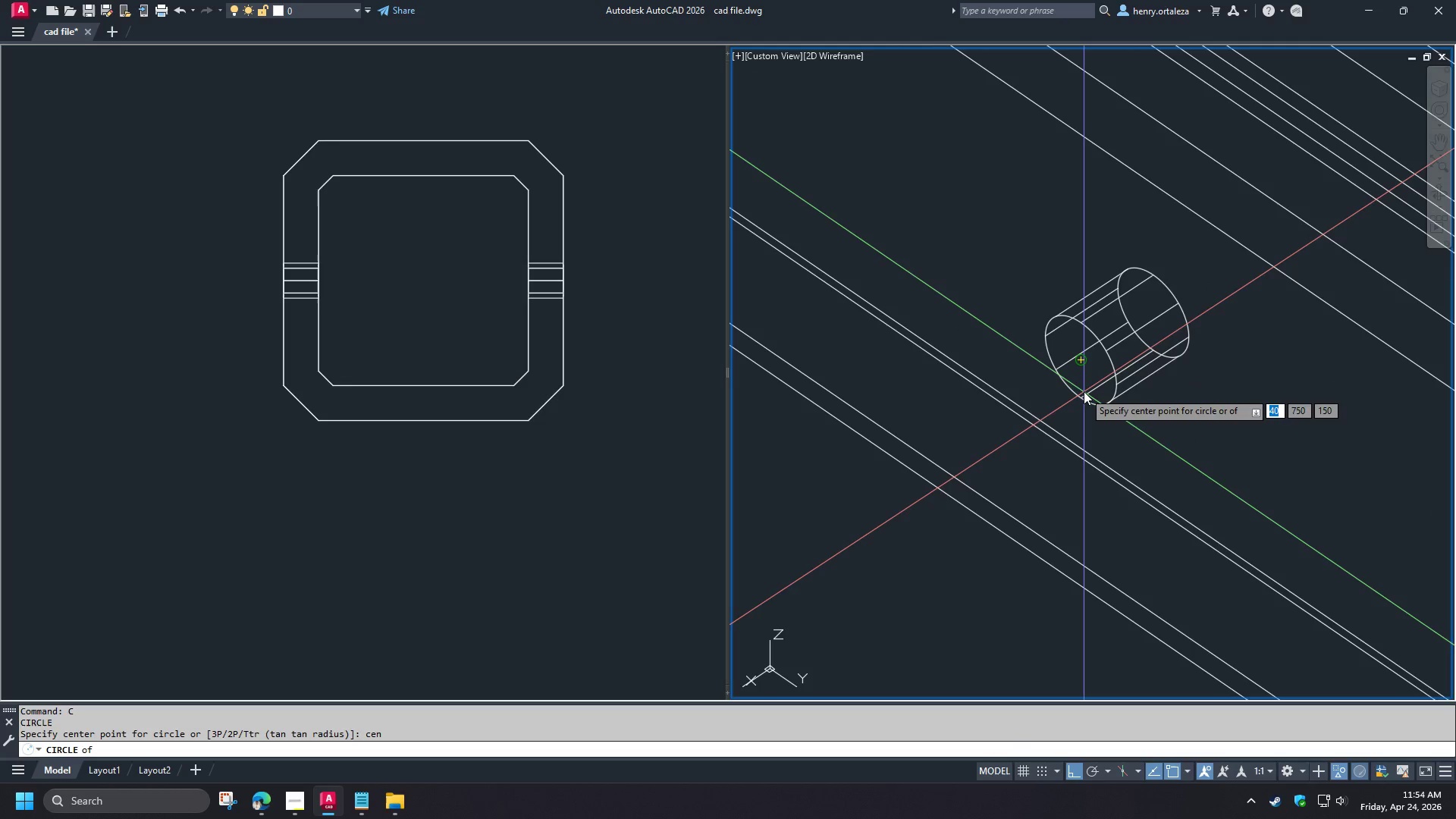 
left_click([1084, 391])
 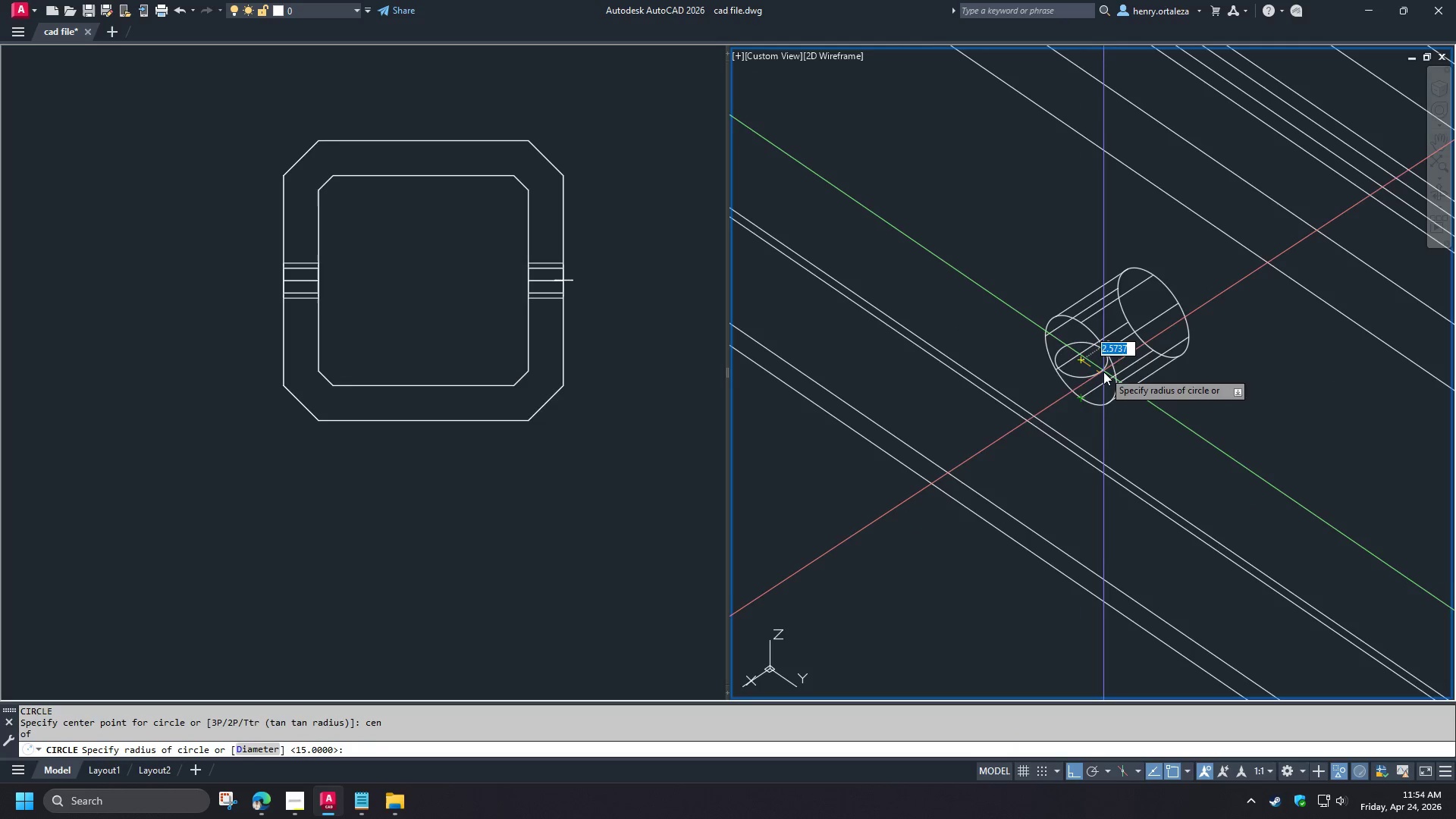 
key(Escape)
 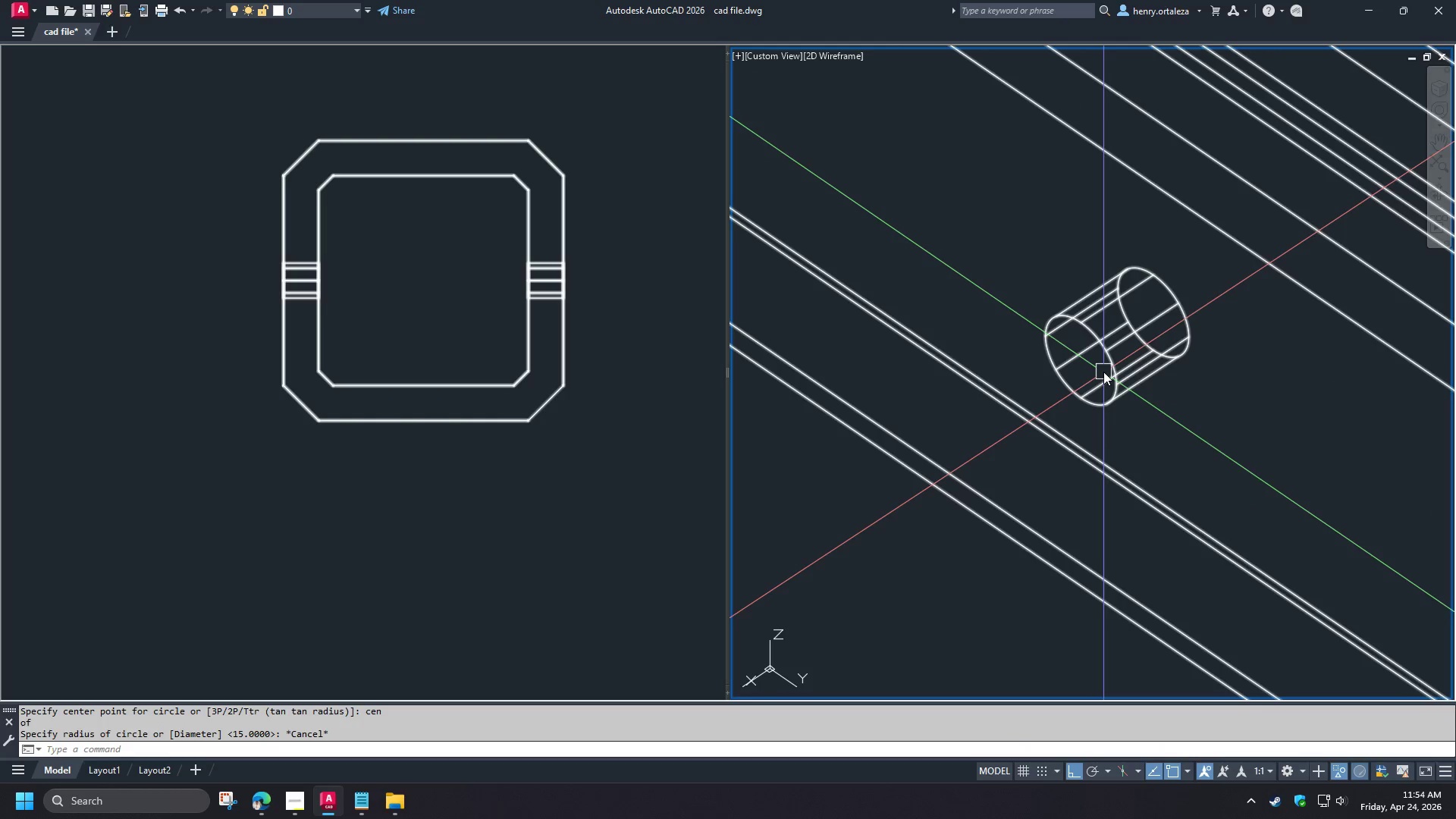 
key(C)
 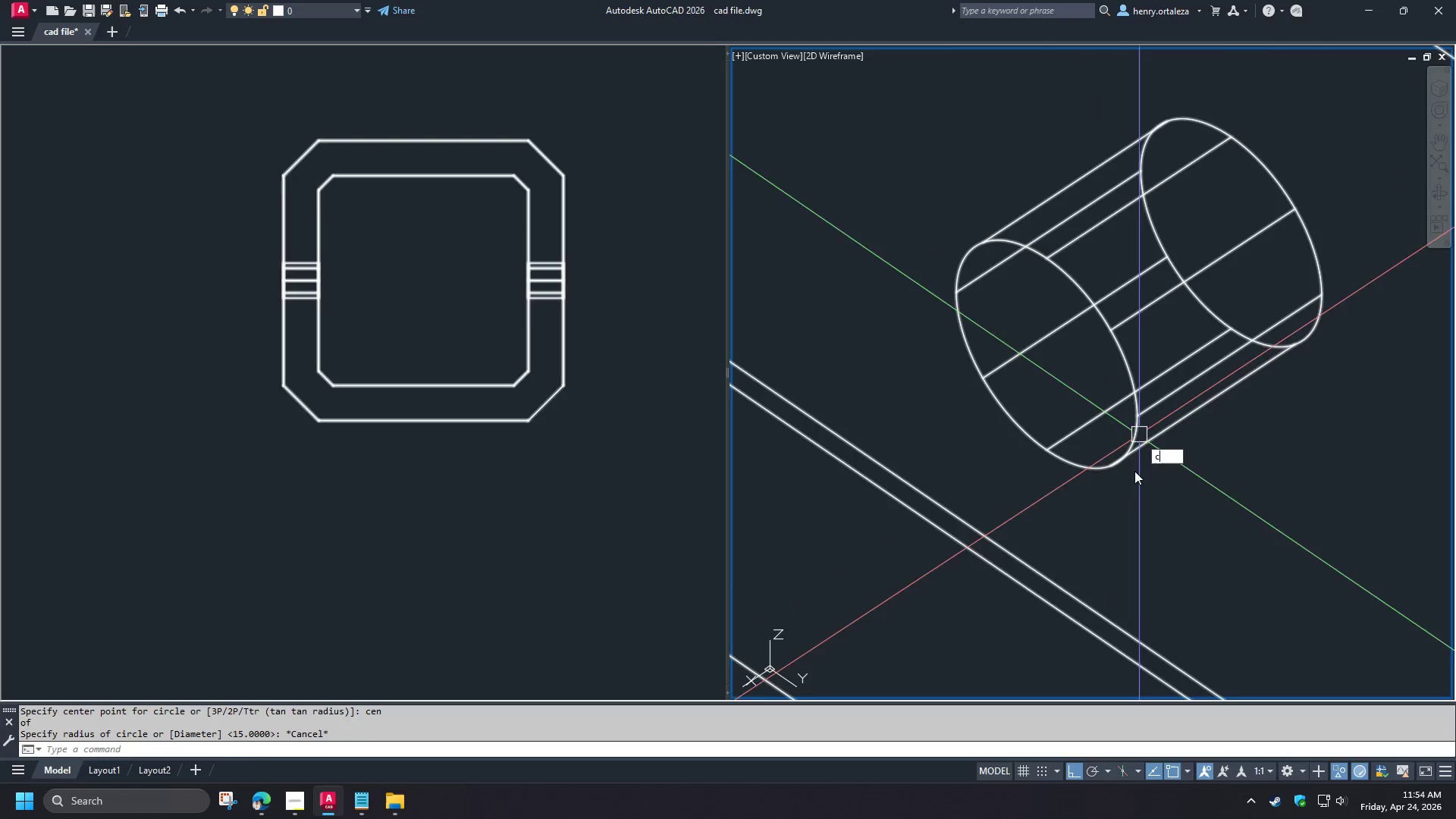 
key(Space)
 